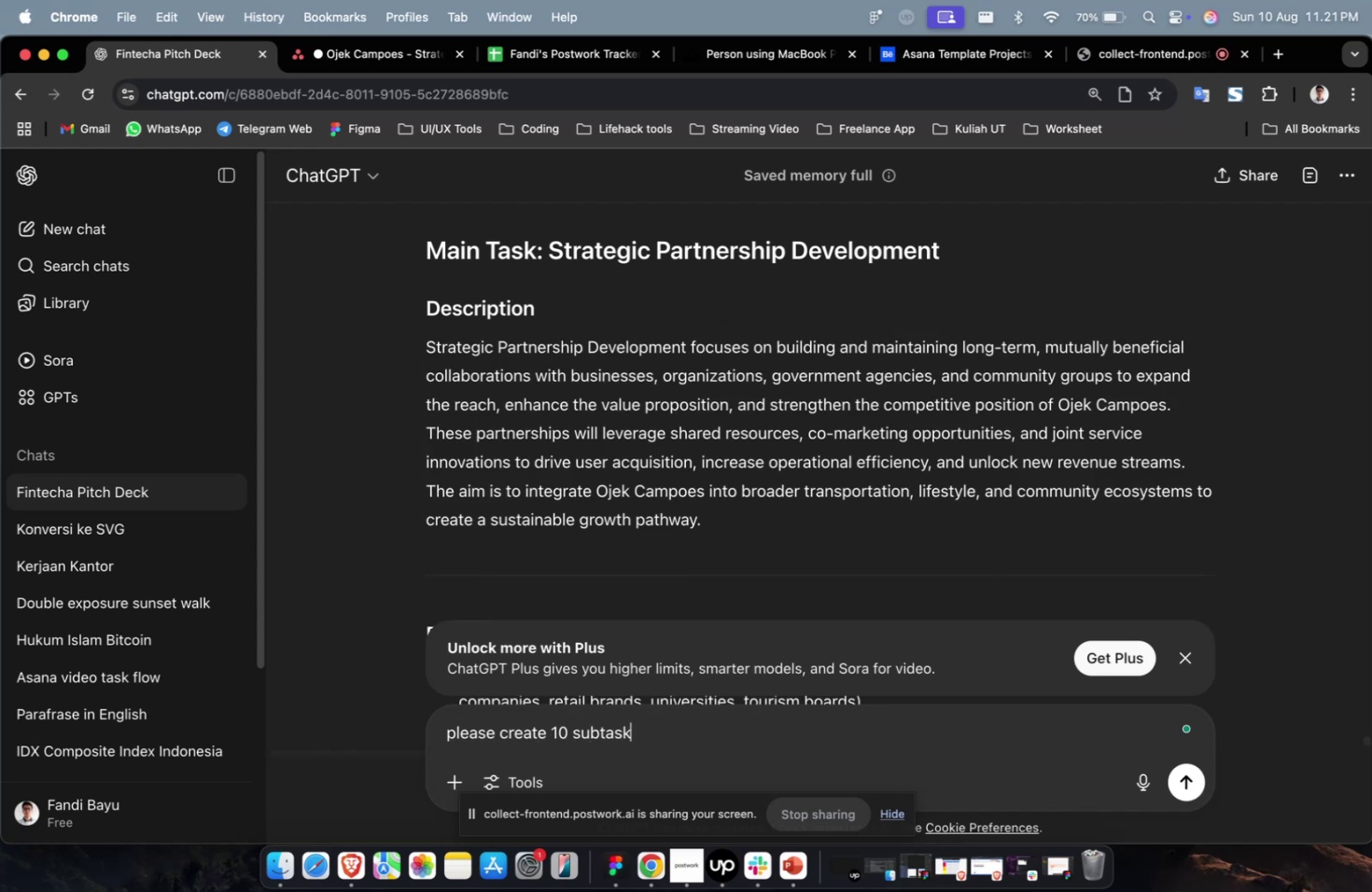 
key(Enter)
 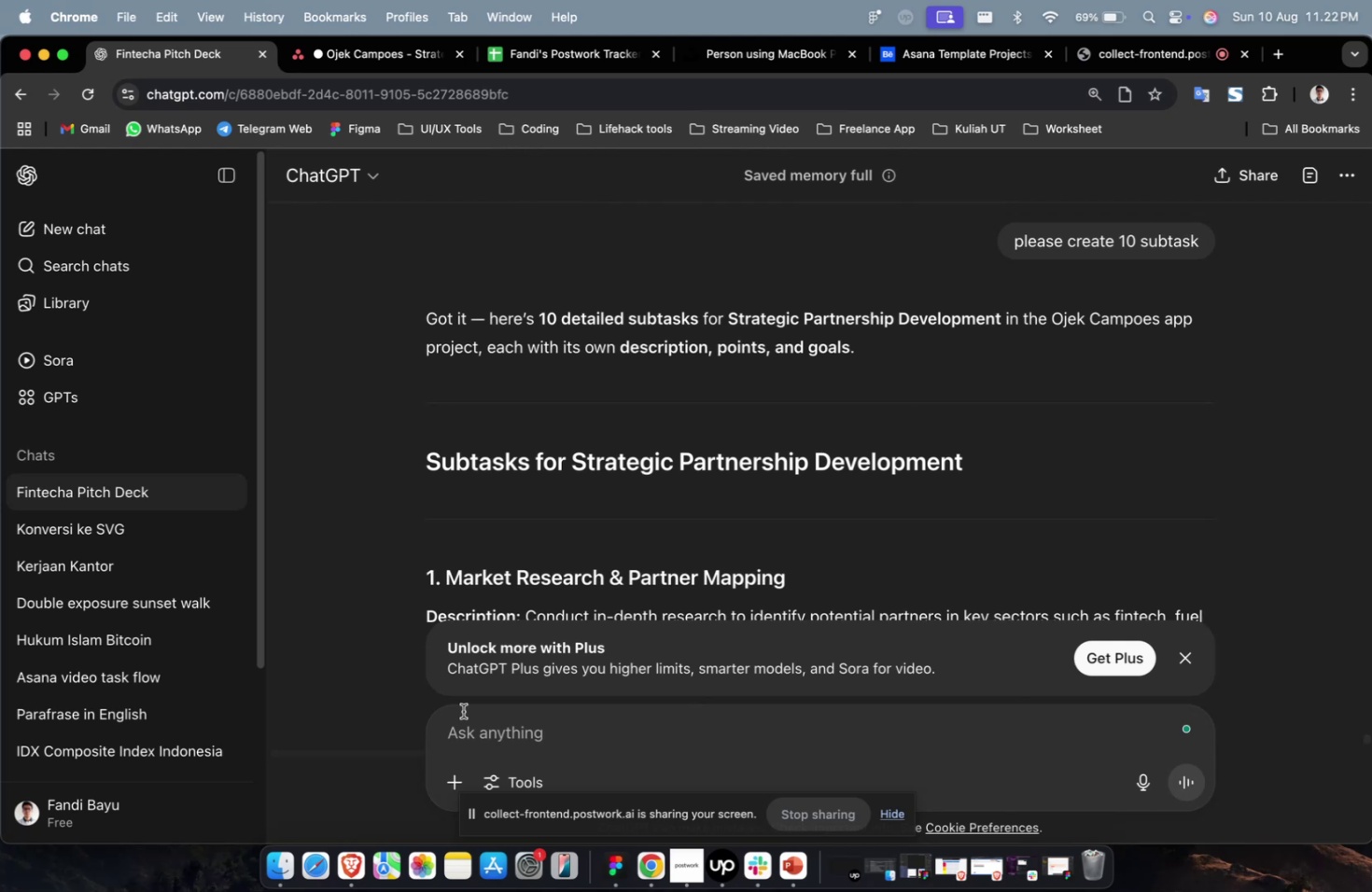 
wait(83.89)
 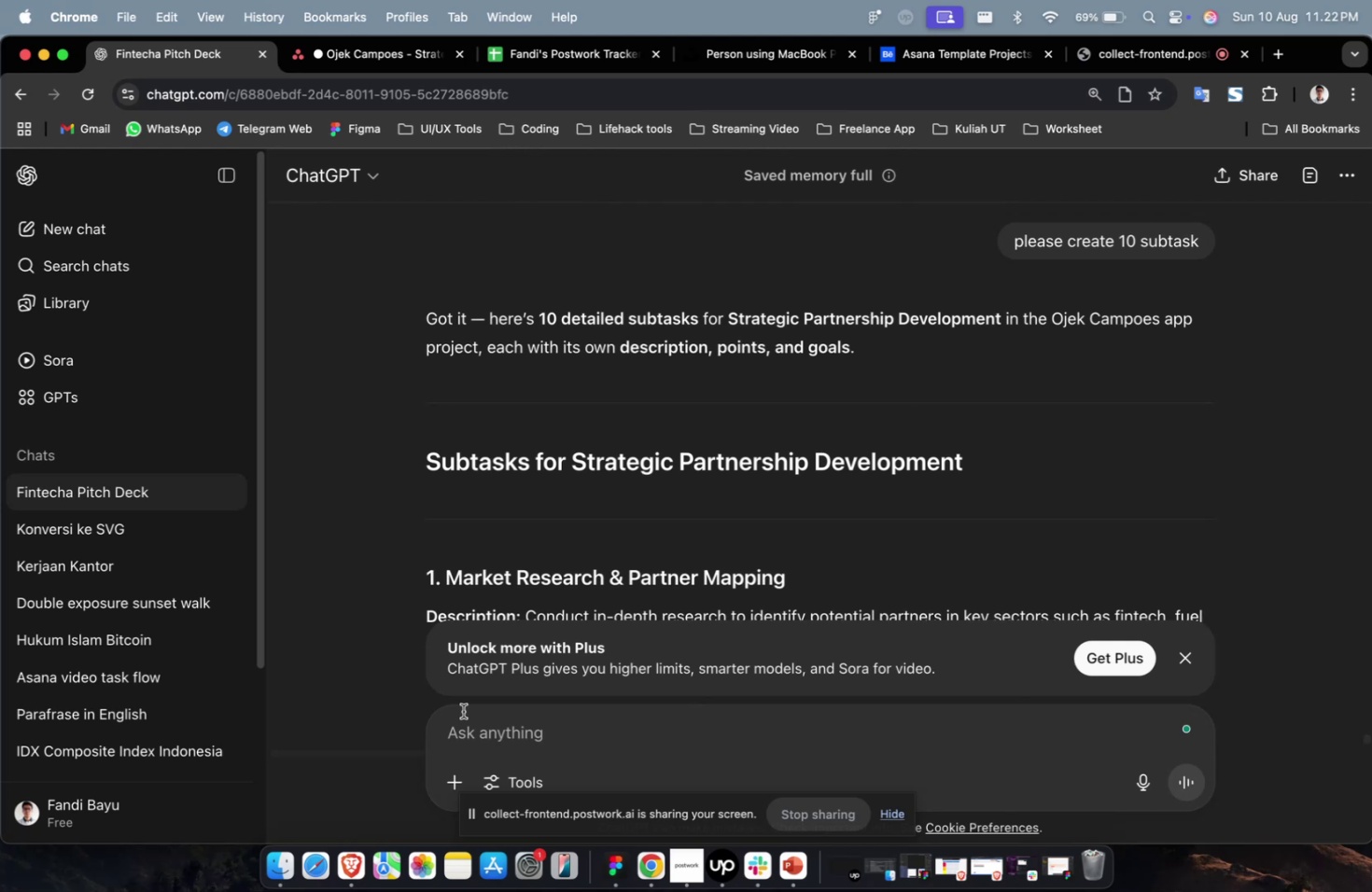 
left_click_drag(start_coordinate=[815, 585], to_coordinate=[450, 584])
 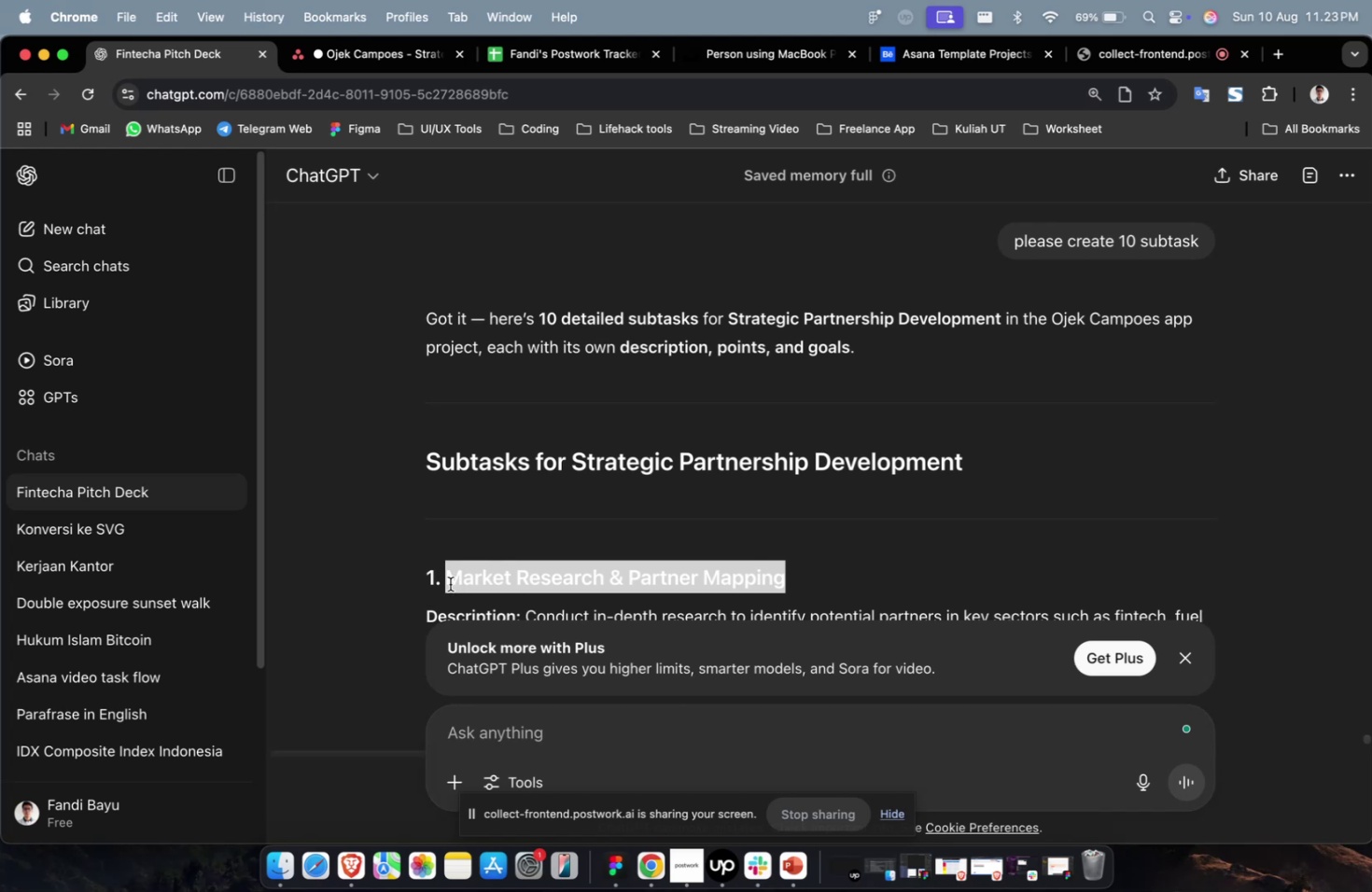 
key(Meta+C)
 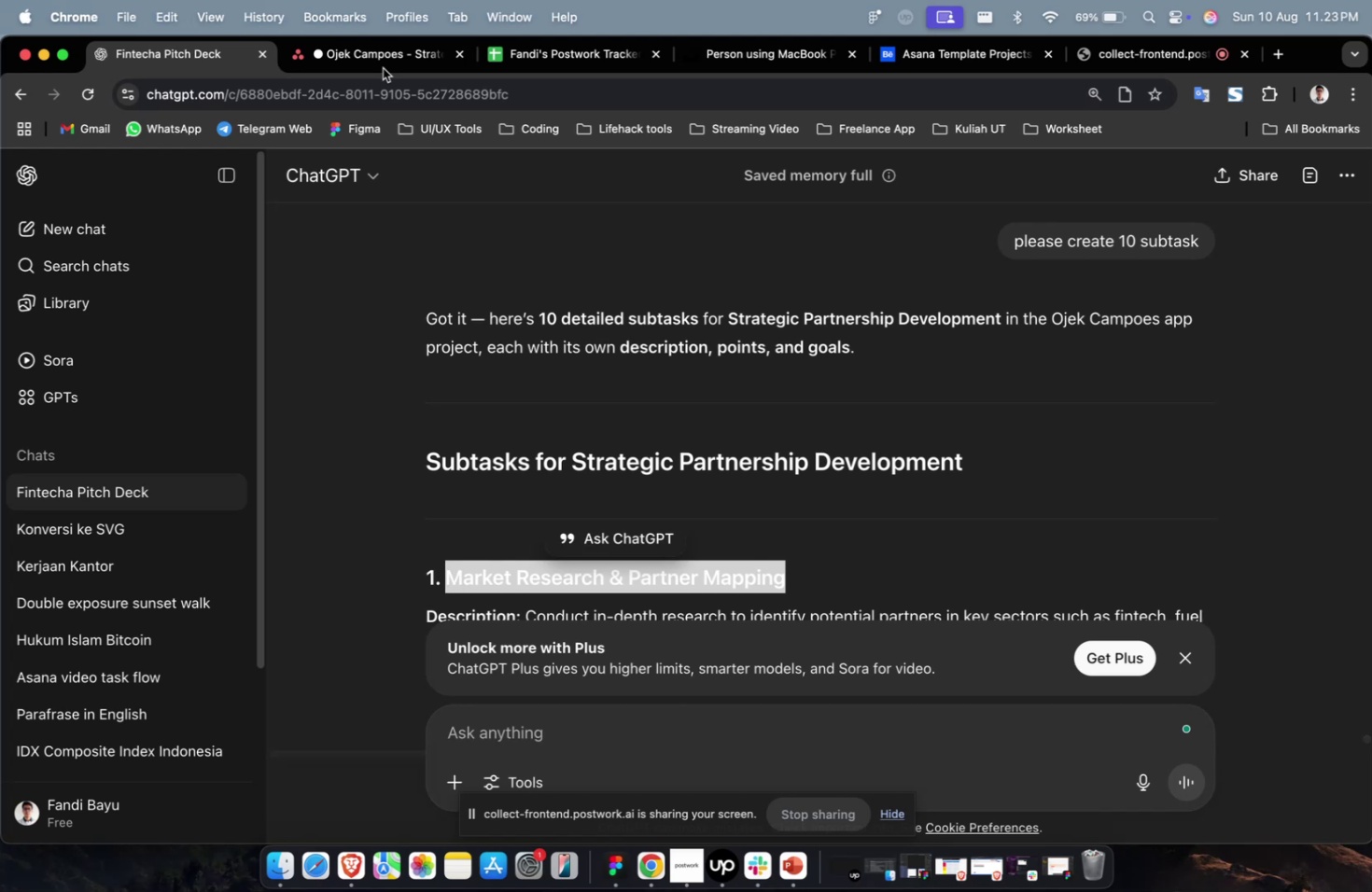 
key(Meta+C)
 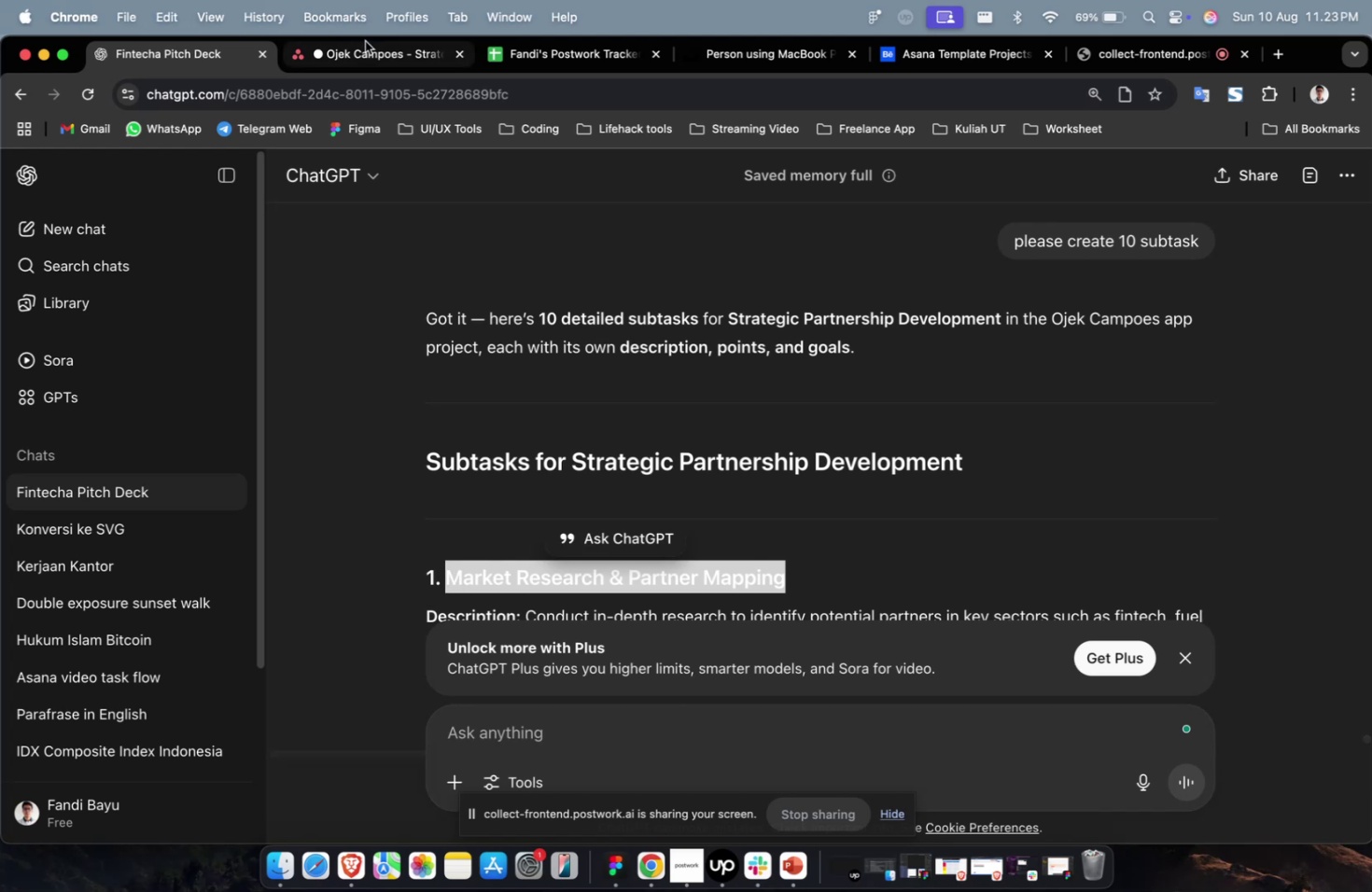 
left_click([366, 42])
 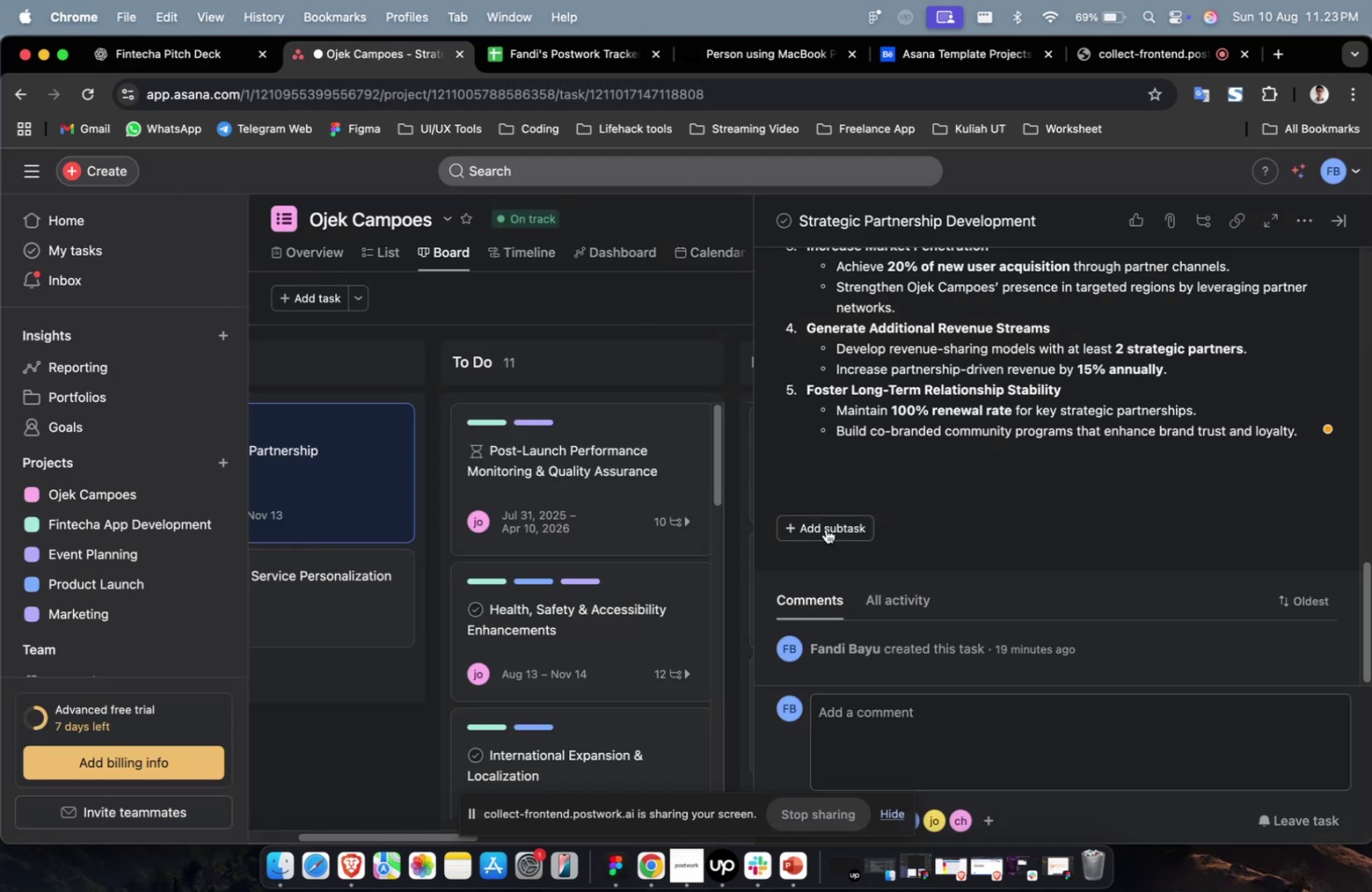 
key(Meta+CommandLeft)
 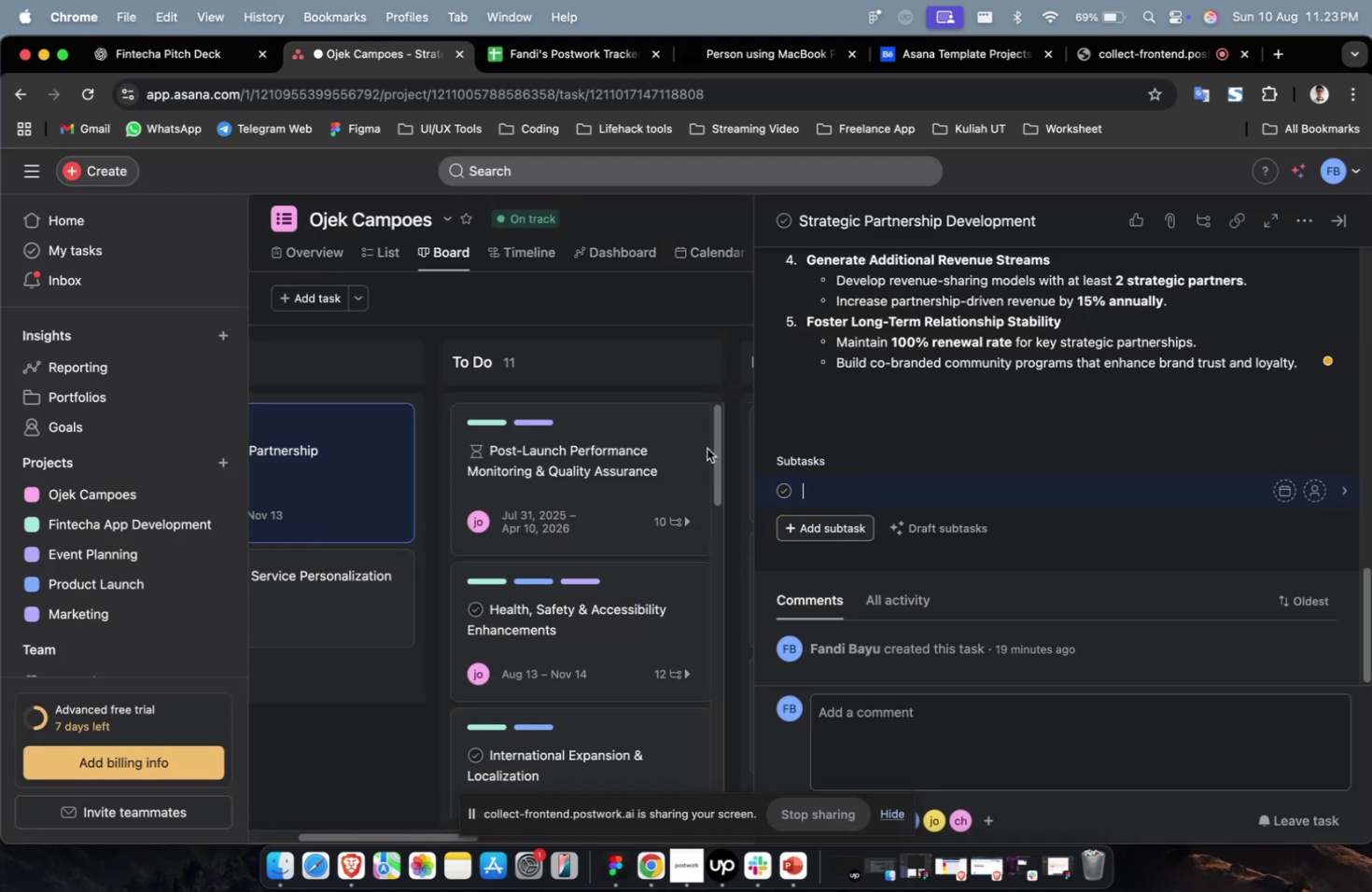 
key(Meta+V)
 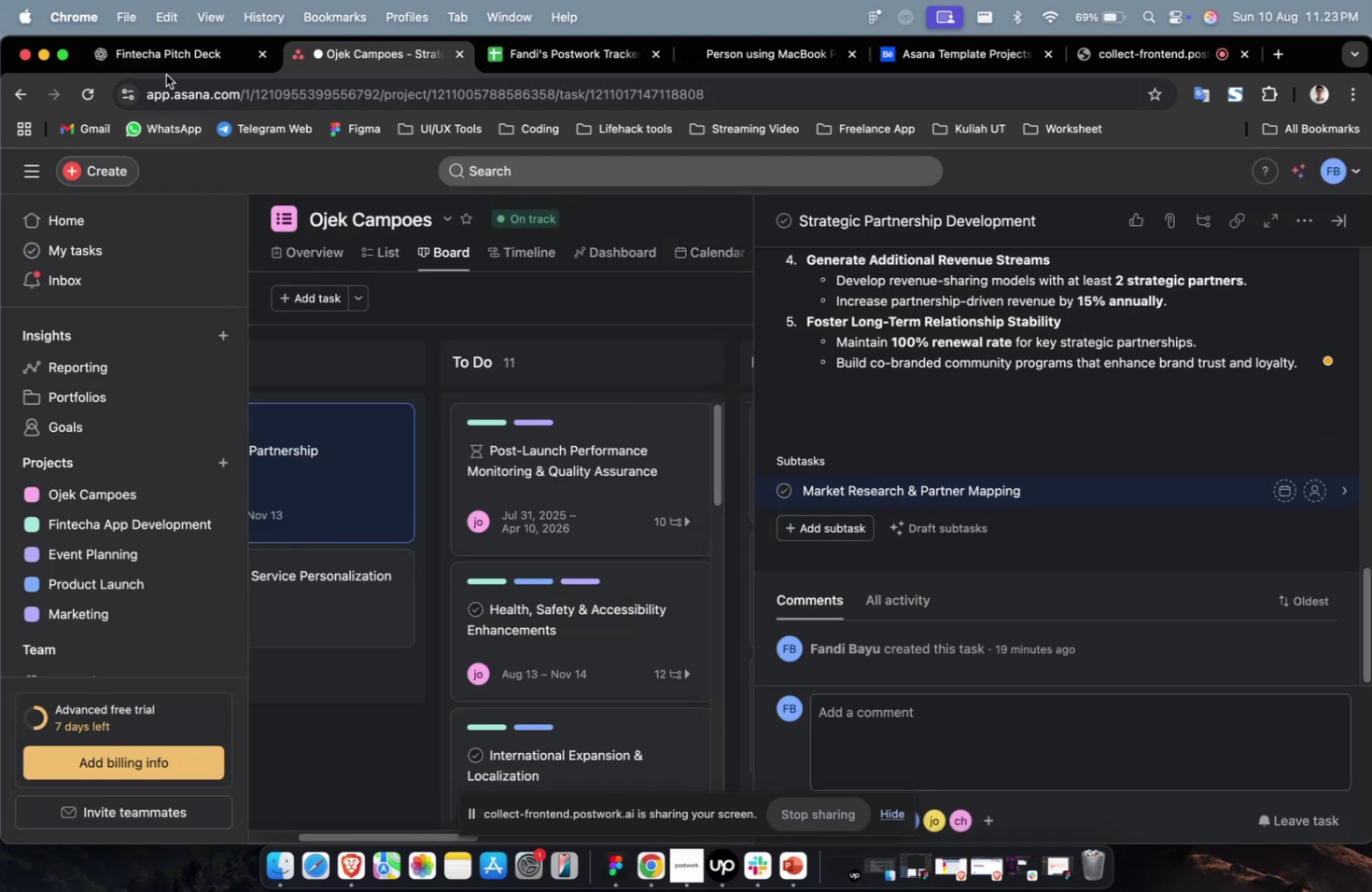 
left_click([175, 62])
 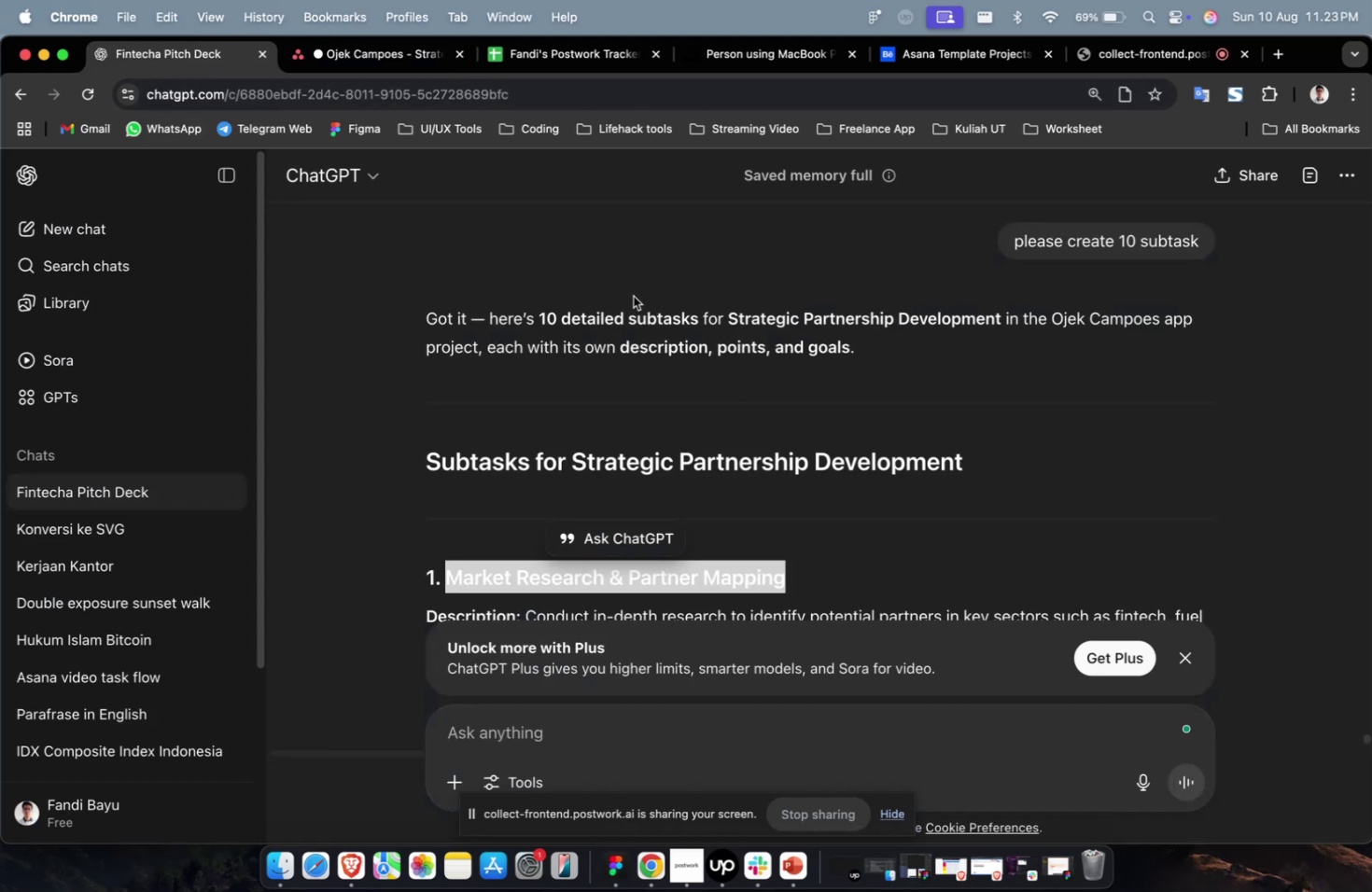 
scroll: coordinate [875, 488], scroll_direction: down, amount: 13.0
 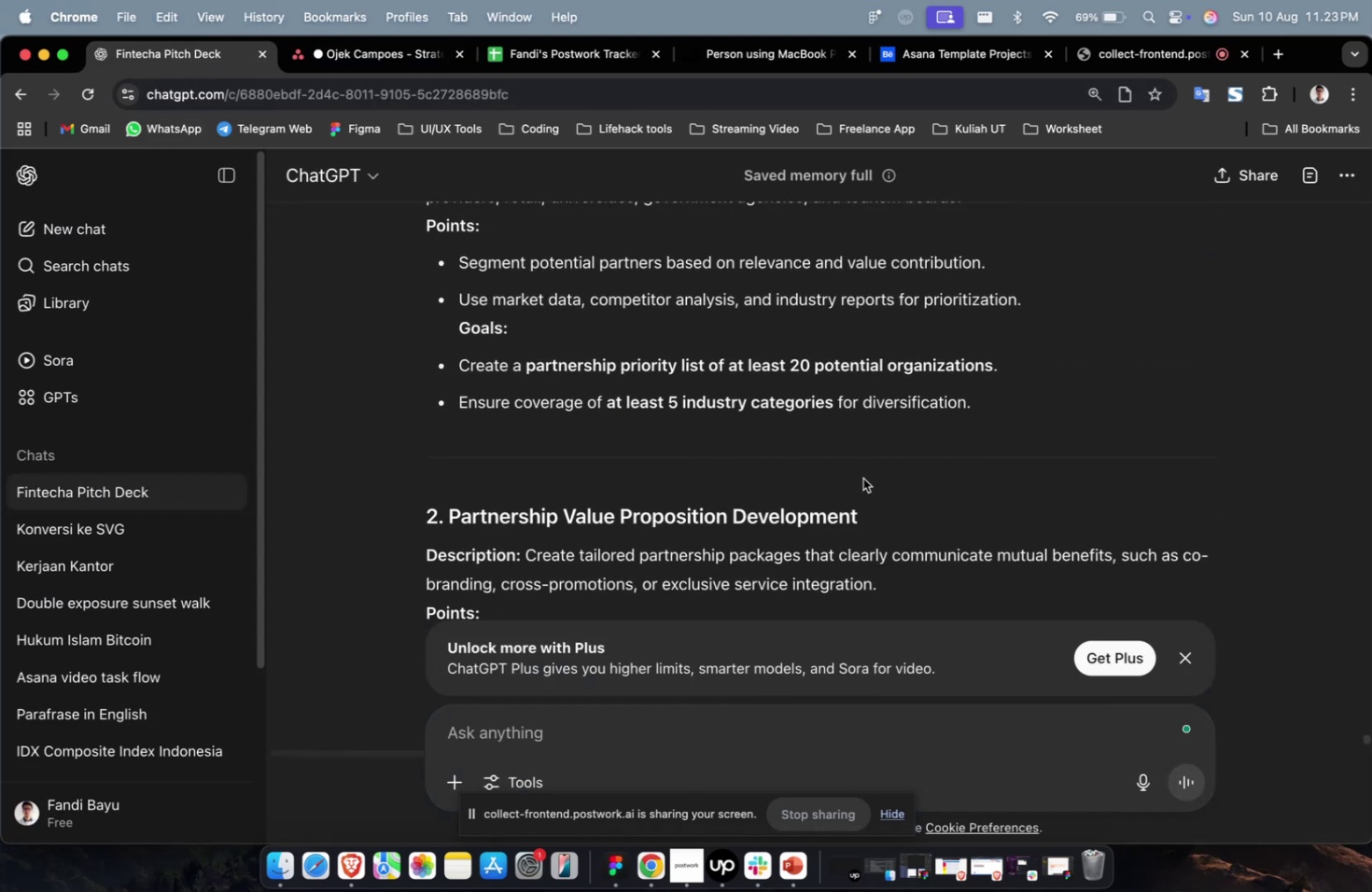 
left_click_drag(start_coordinate=[875, 513], to_coordinate=[450, 513])
 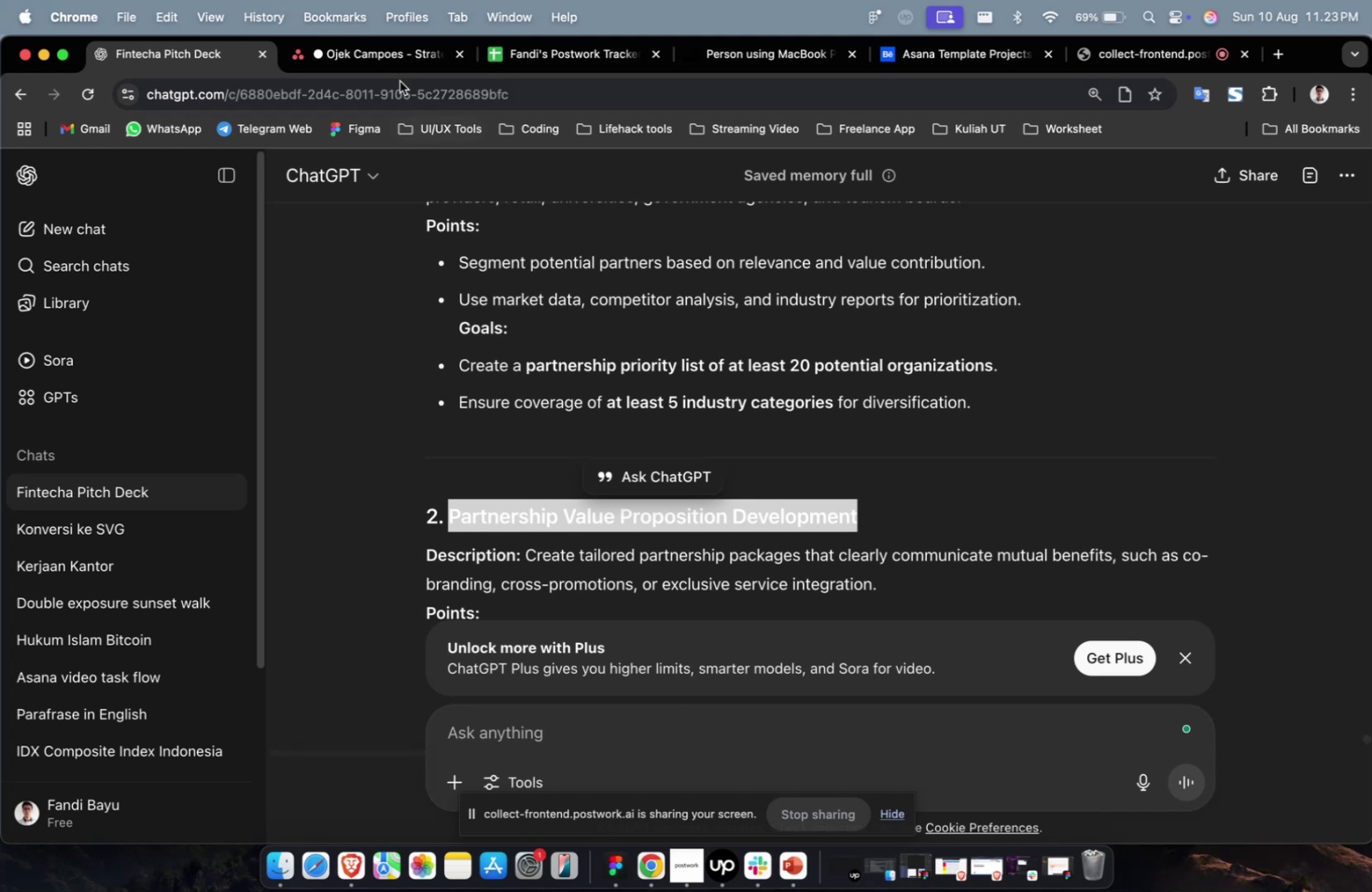 
key(Meta+C)
 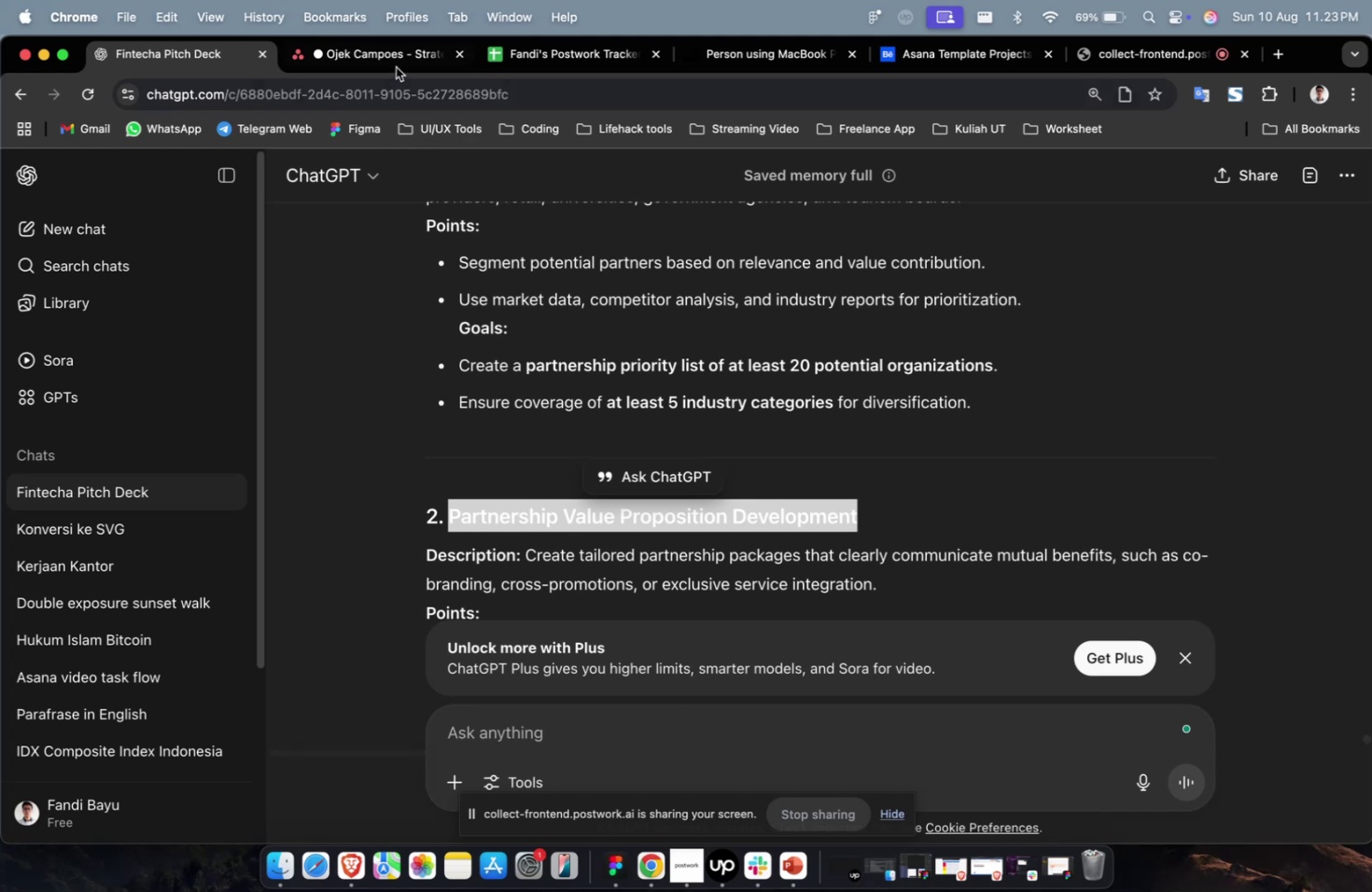 
left_click([396, 65])
 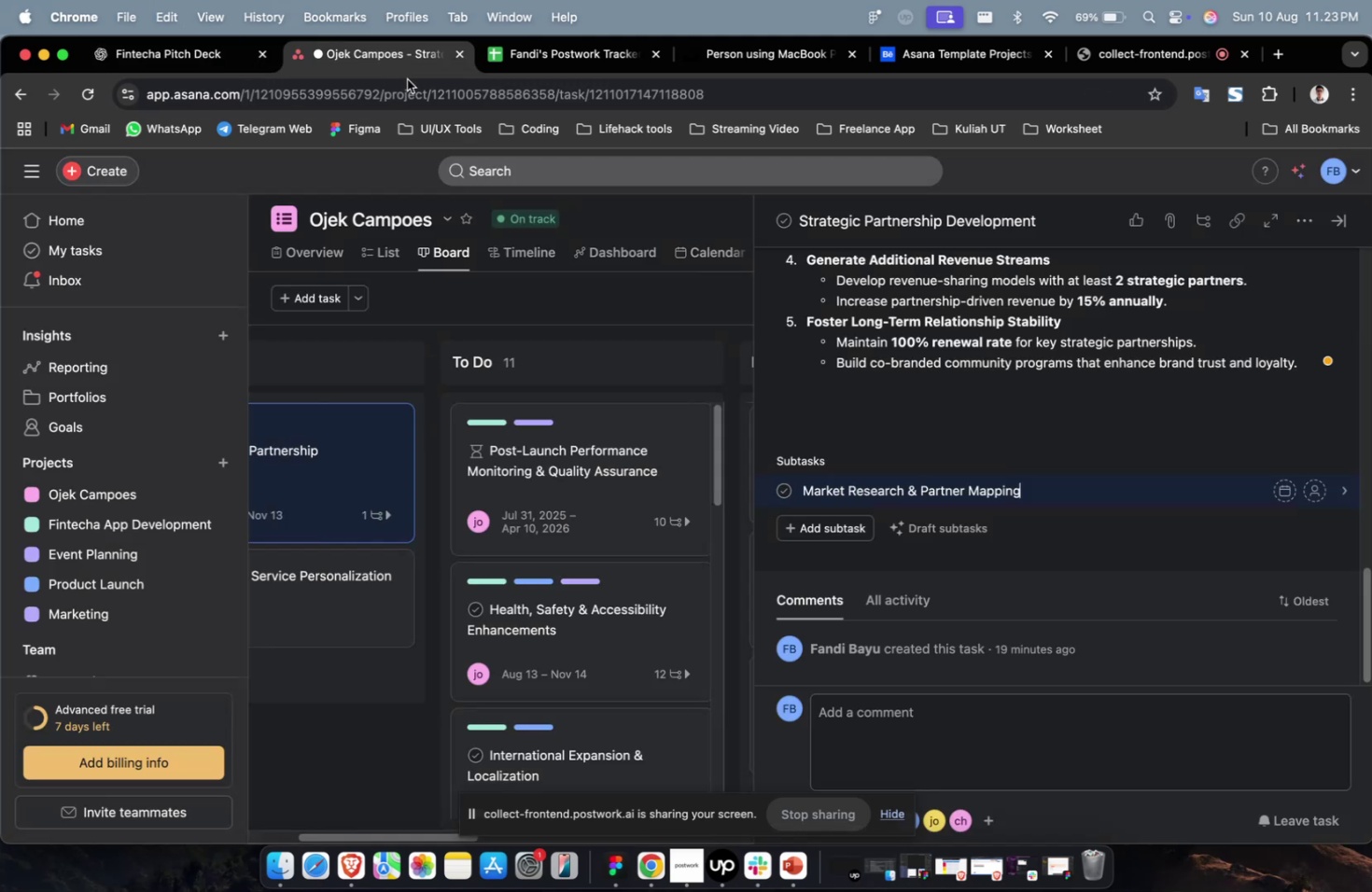 
key(Meta+V)
 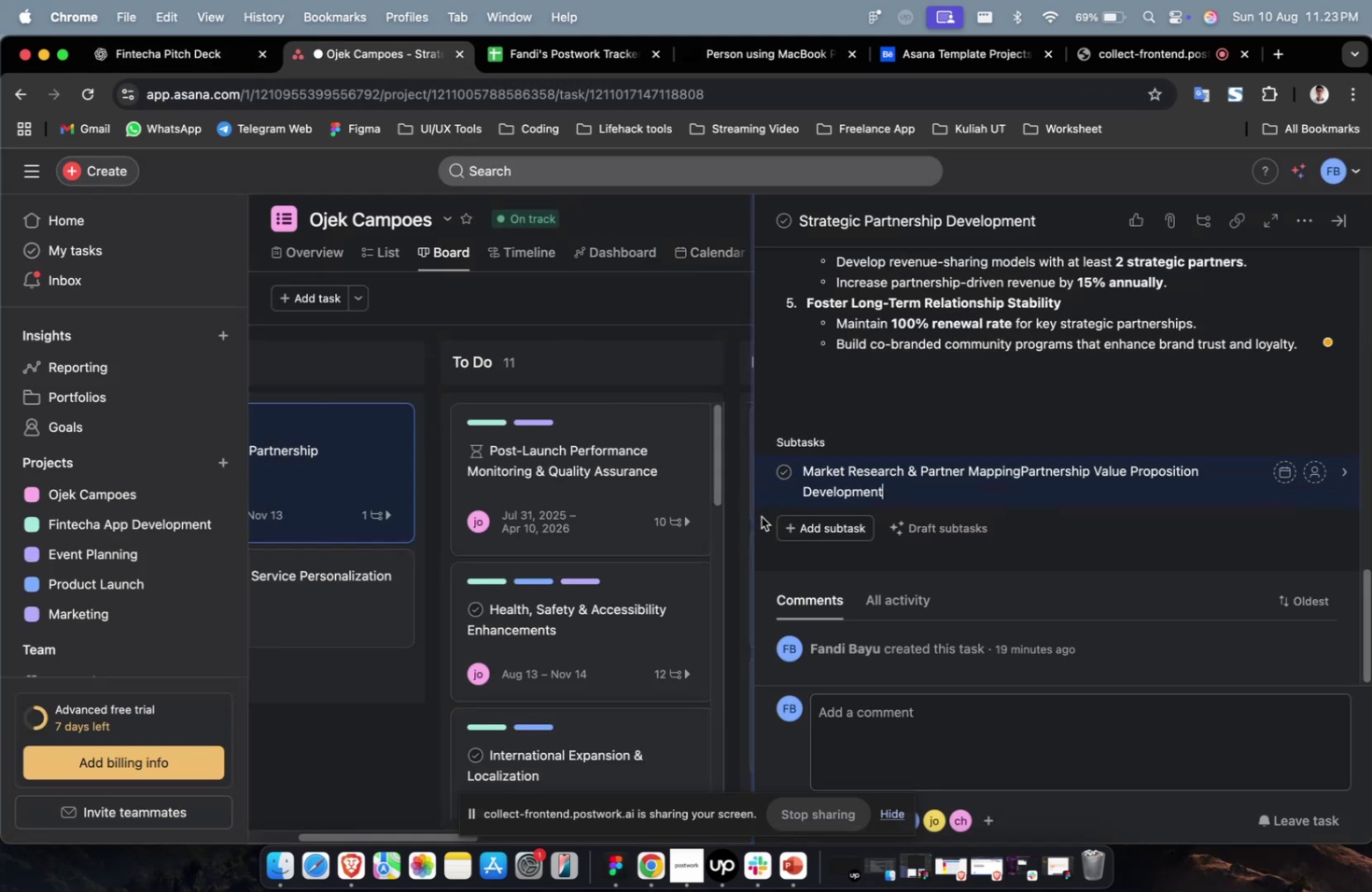 
key(Meta+CommandLeft)
 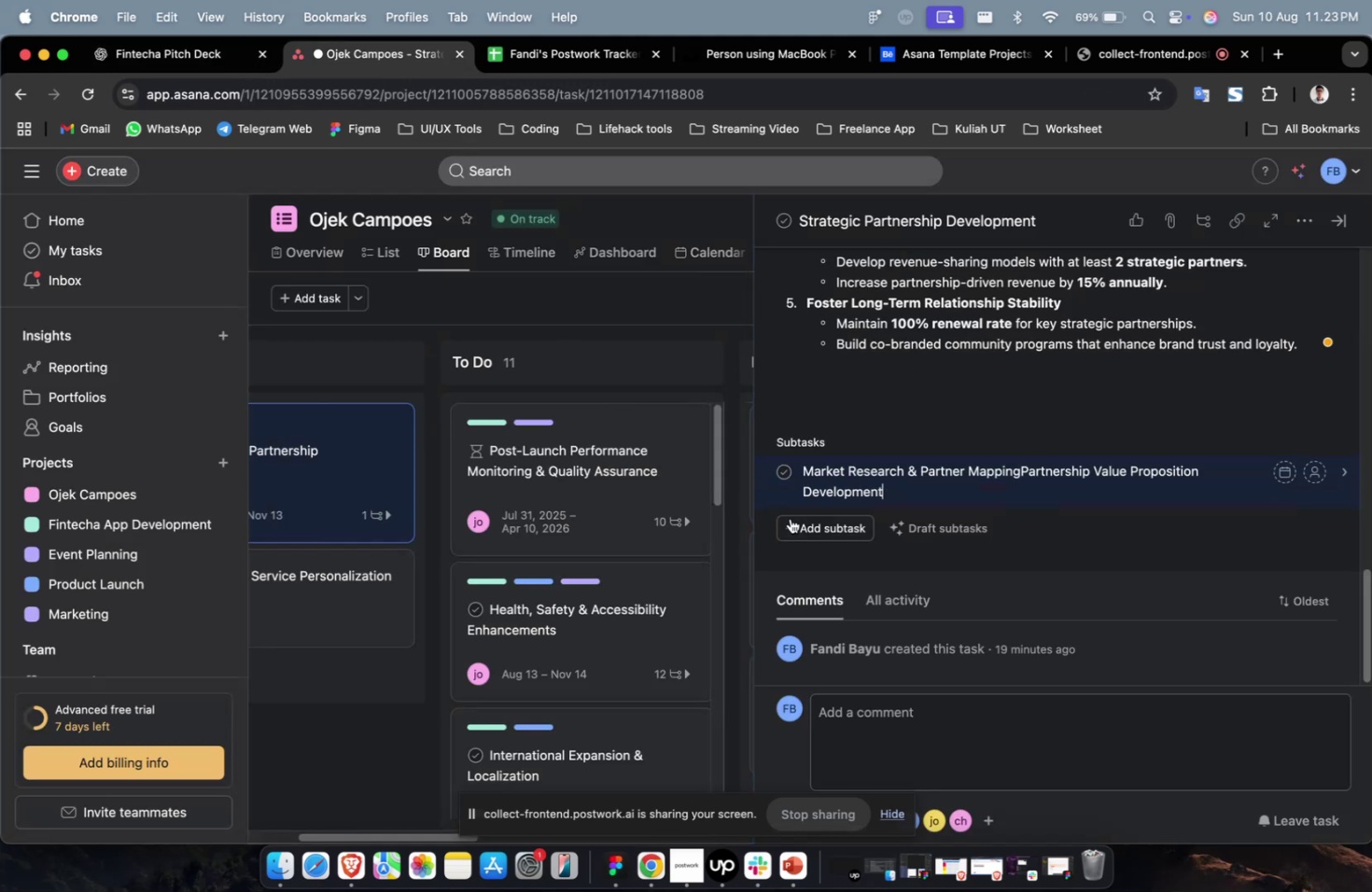 
key(Meta+Z)
 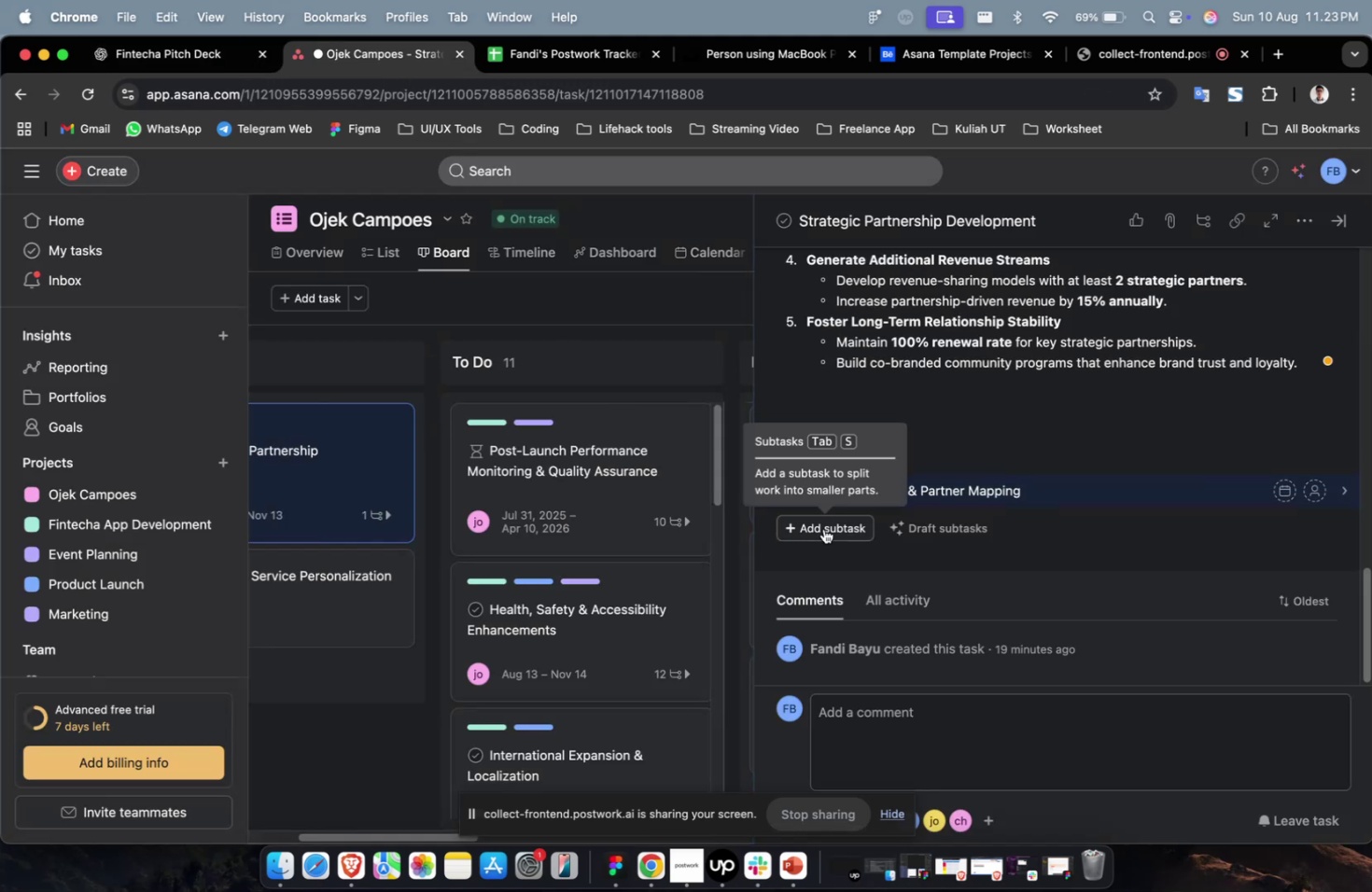 
left_click([823, 528])
 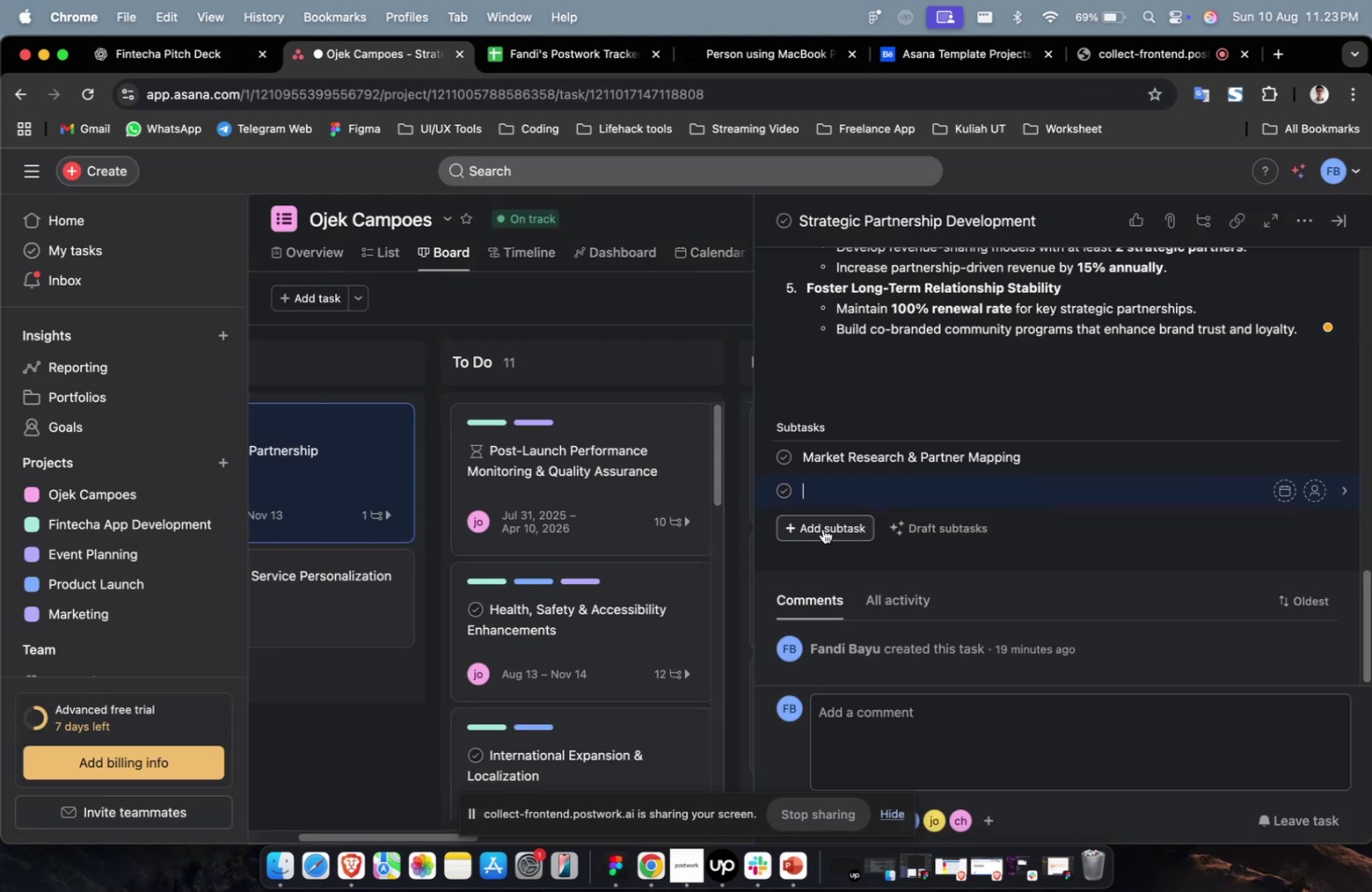 
key(Meta+CommandLeft)
 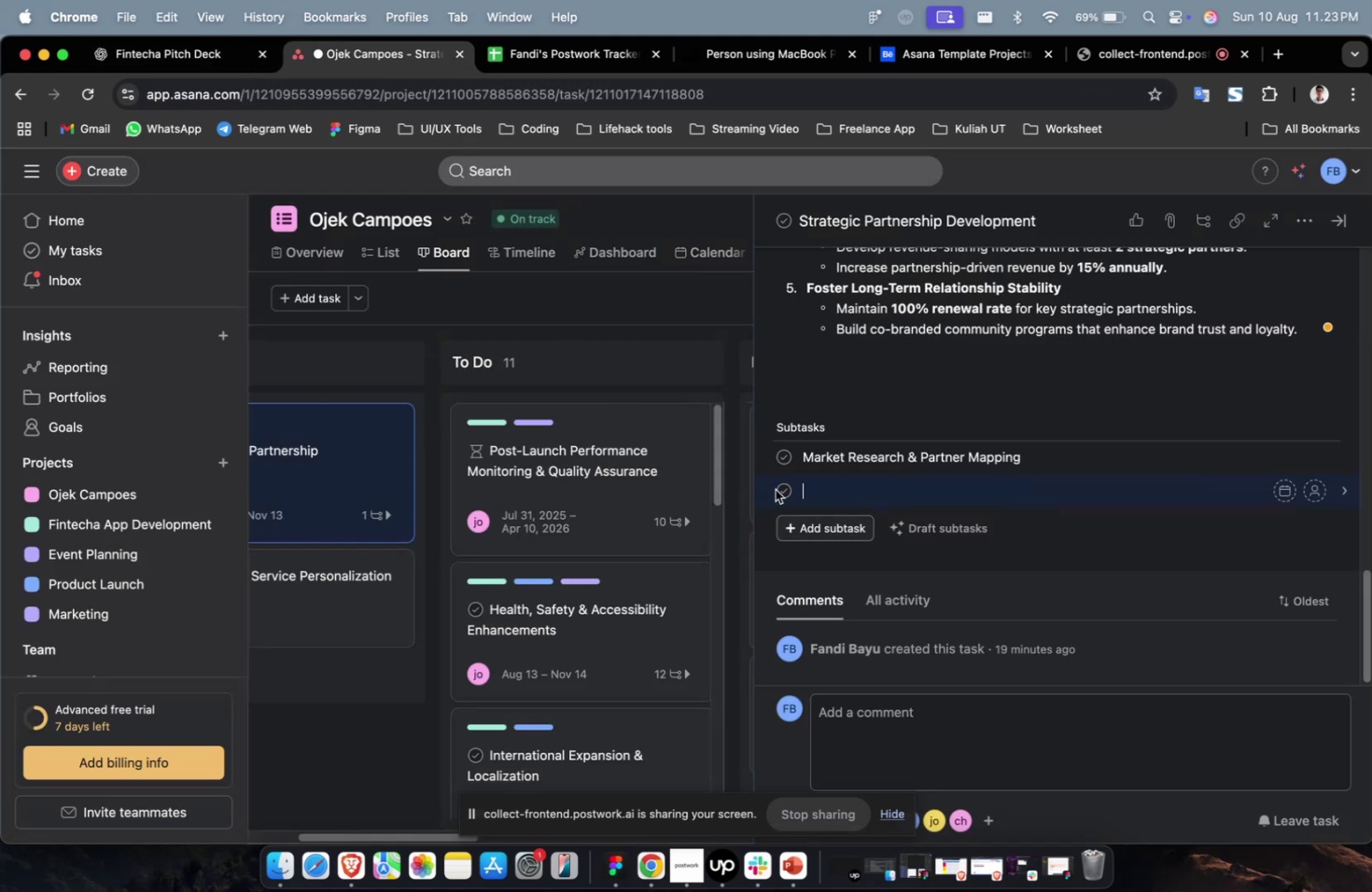 
key(Meta+V)
 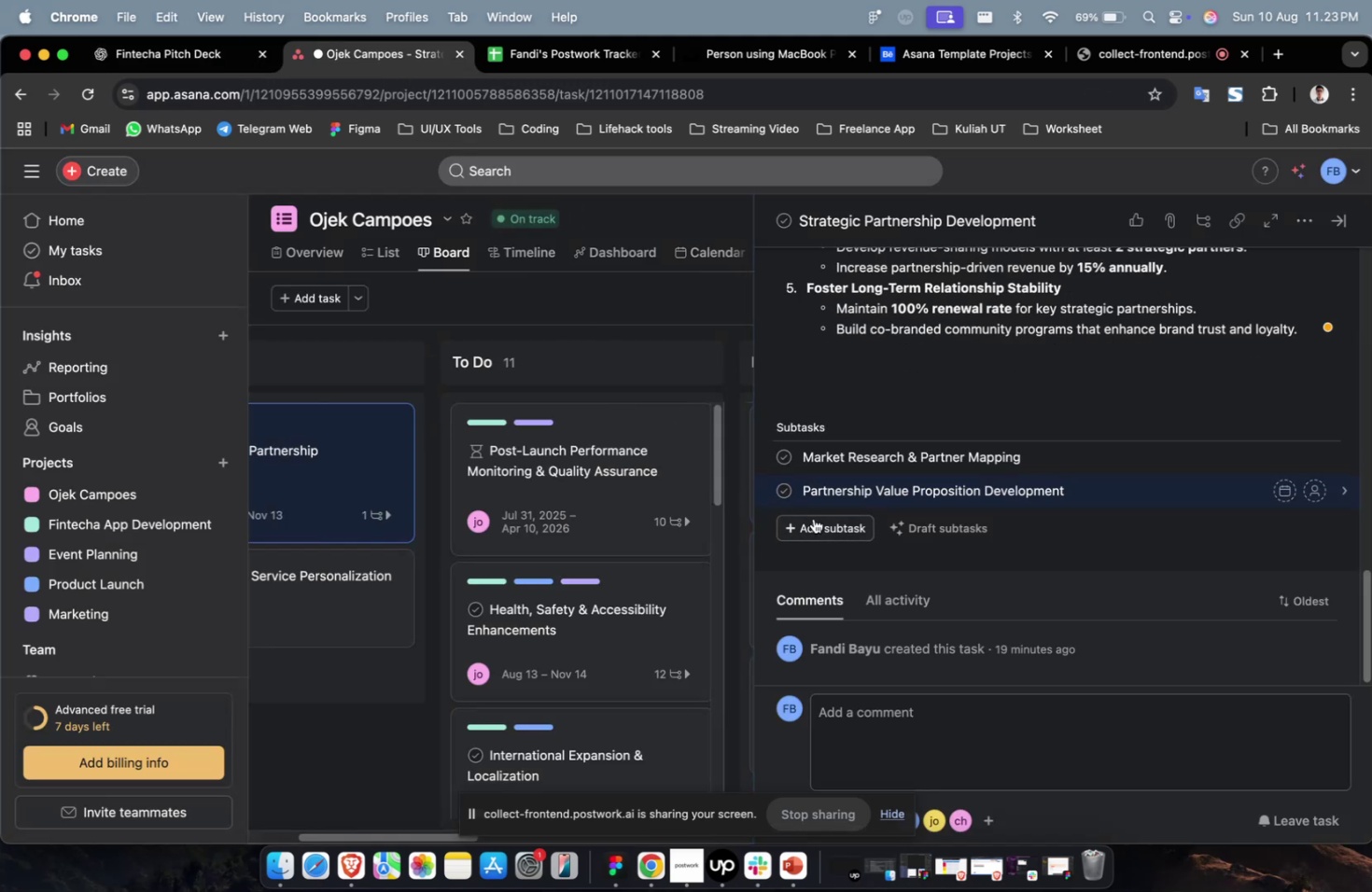 
left_click([827, 541])
 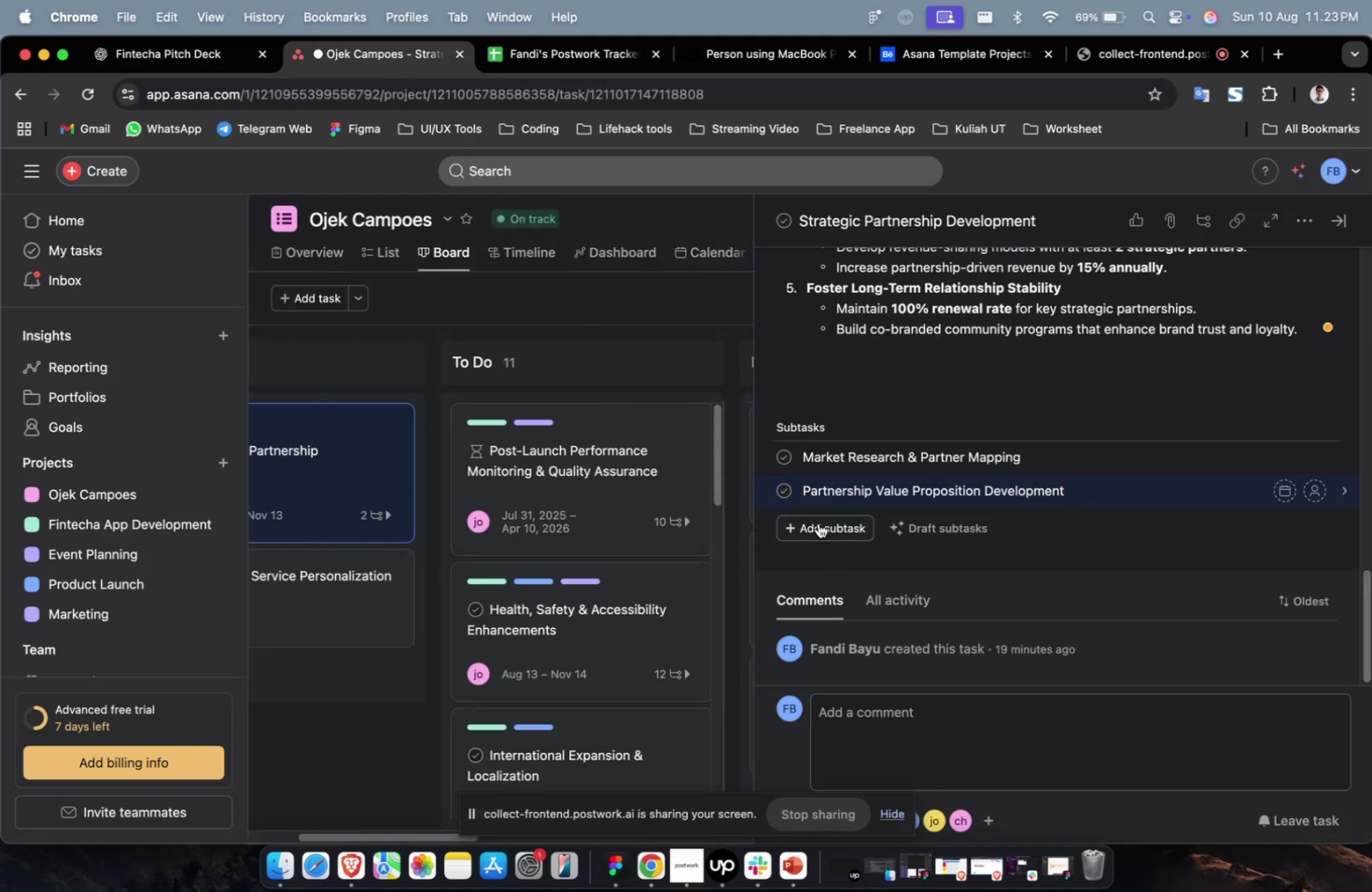 
double_click([818, 523])
 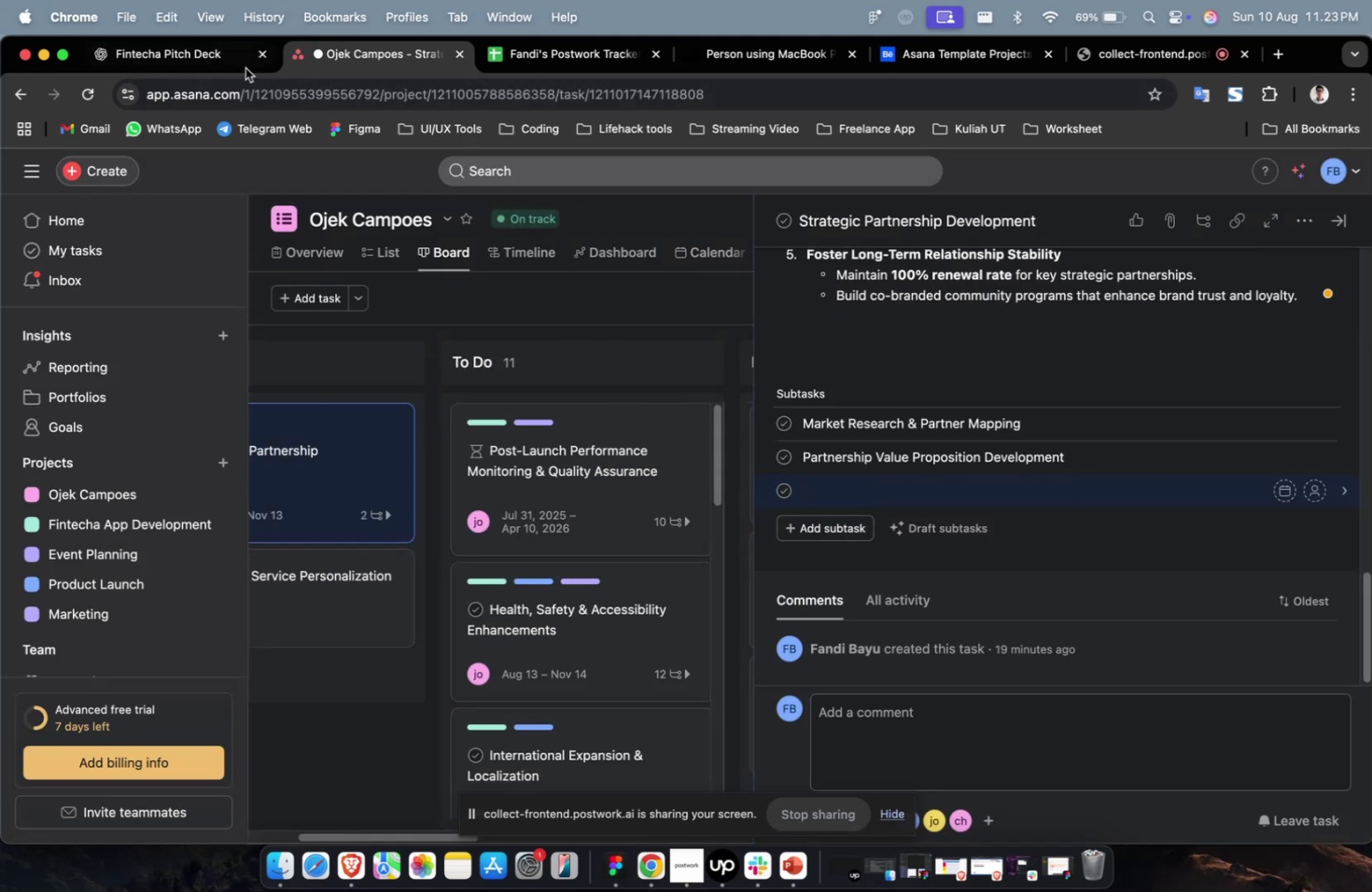 
left_click([228, 68])
 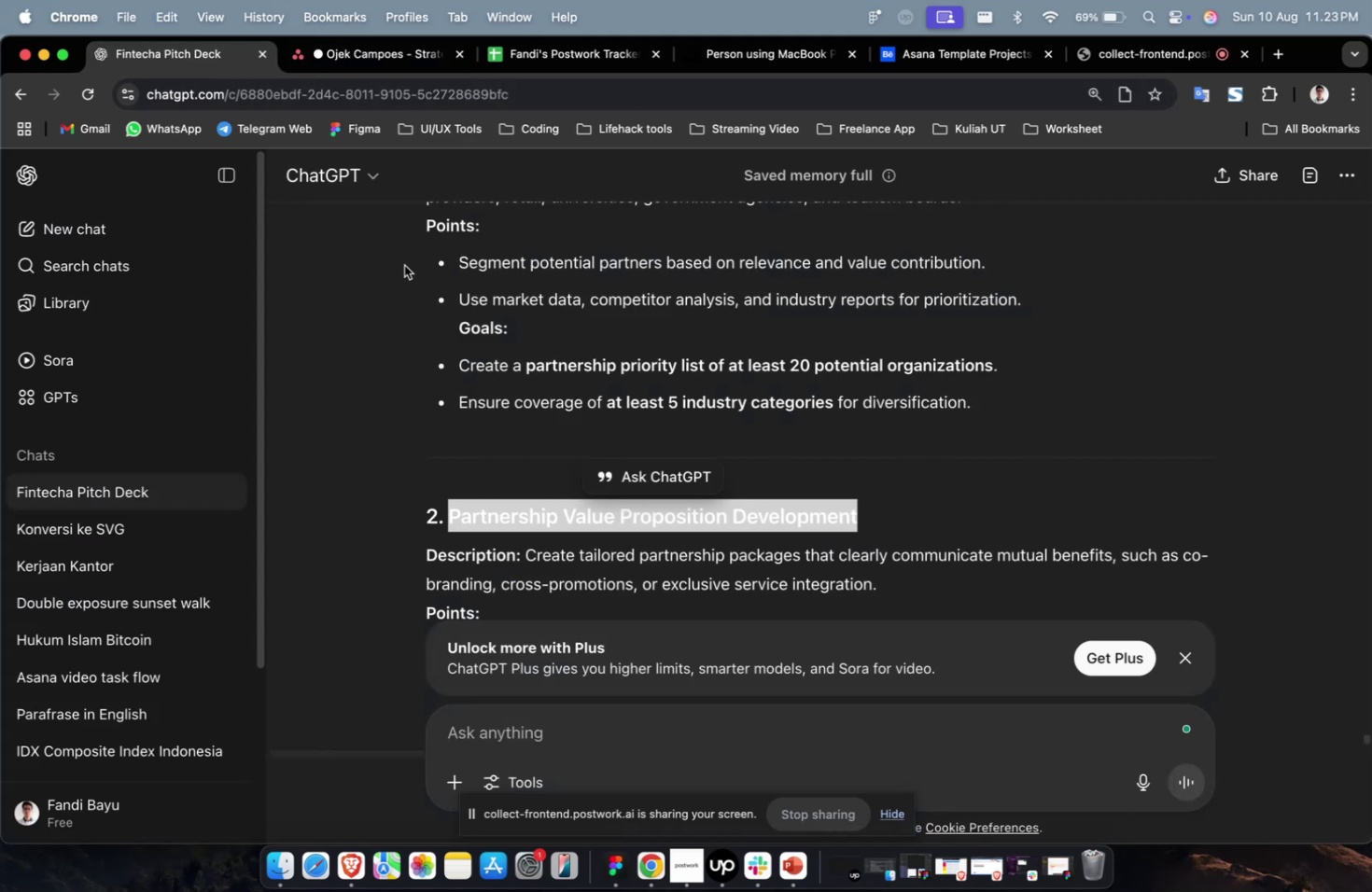 
scroll: coordinate [427, 276], scroll_direction: down, amount: 9.0
 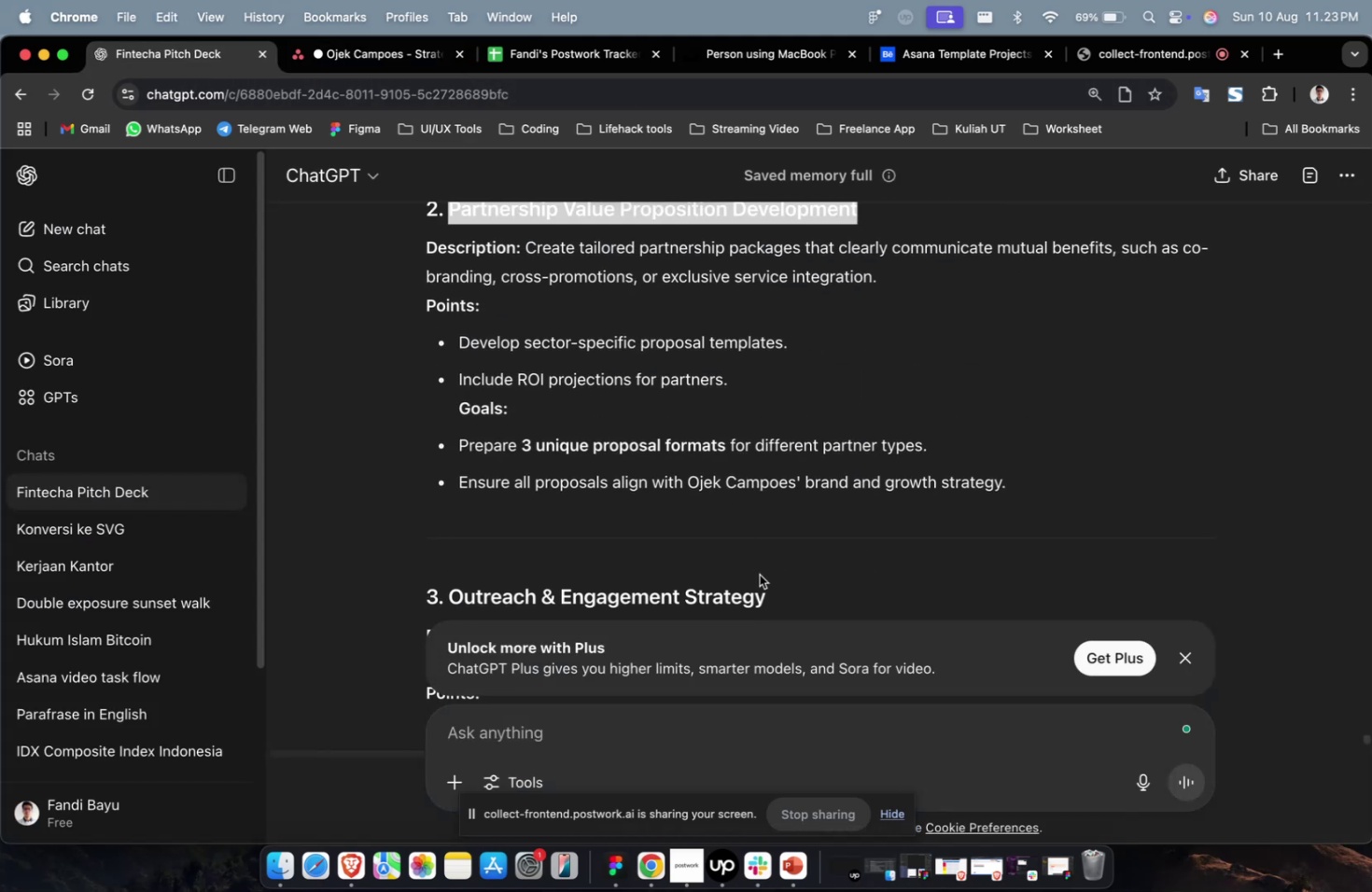 
left_click_drag(start_coordinate=[770, 598], to_coordinate=[451, 601])
 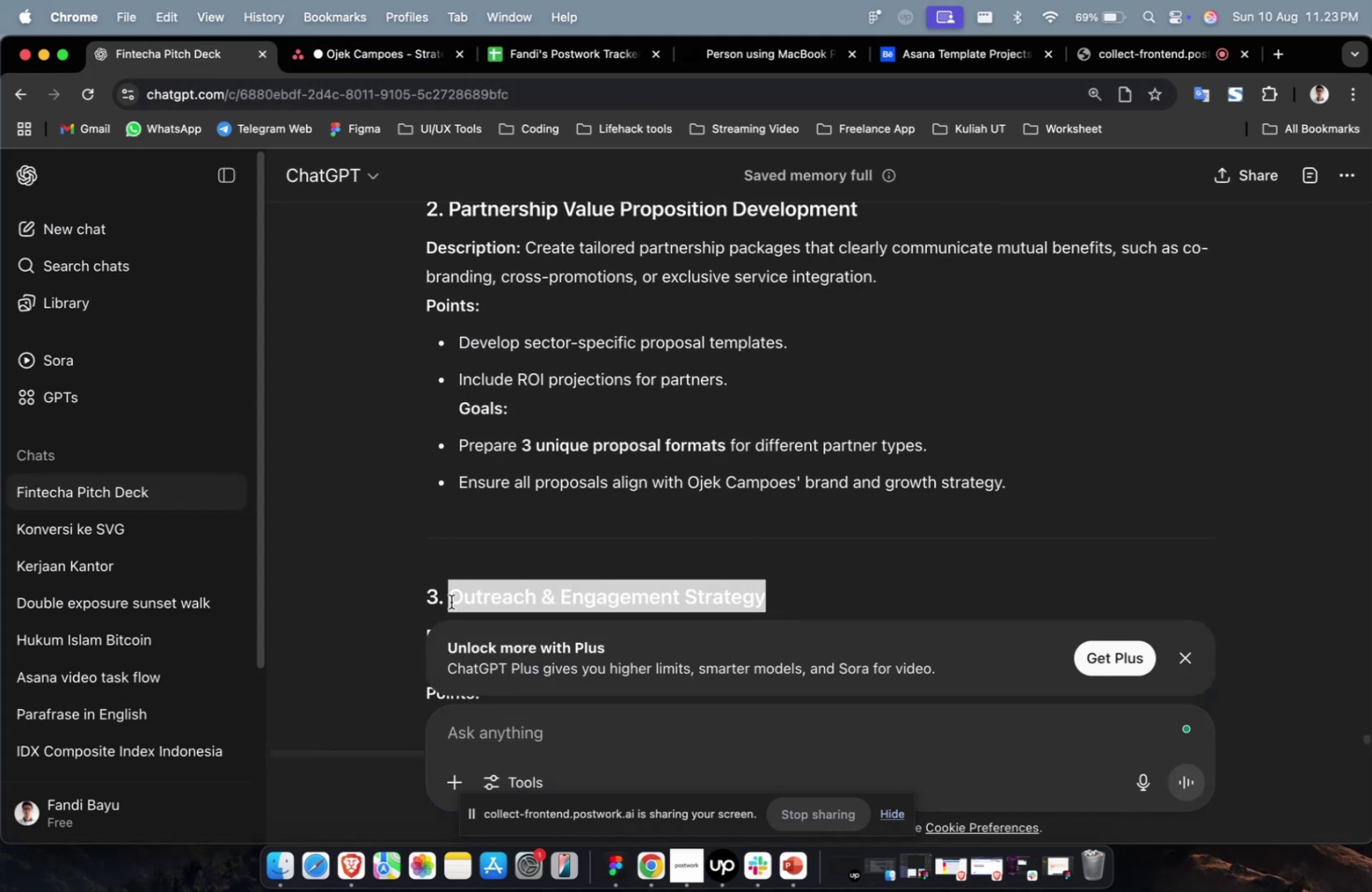 
key(Meta+C)
 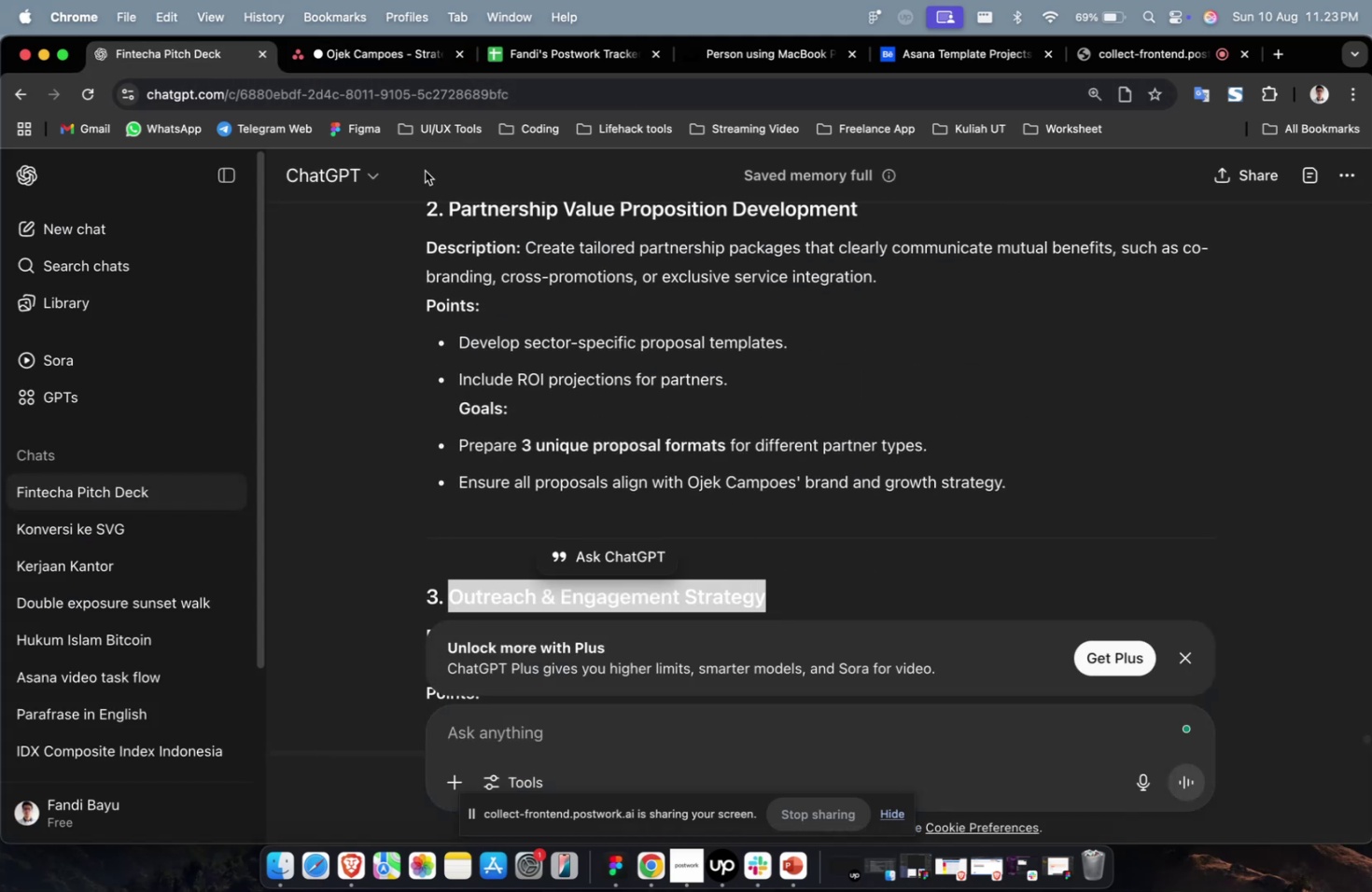 
key(Meta+C)
 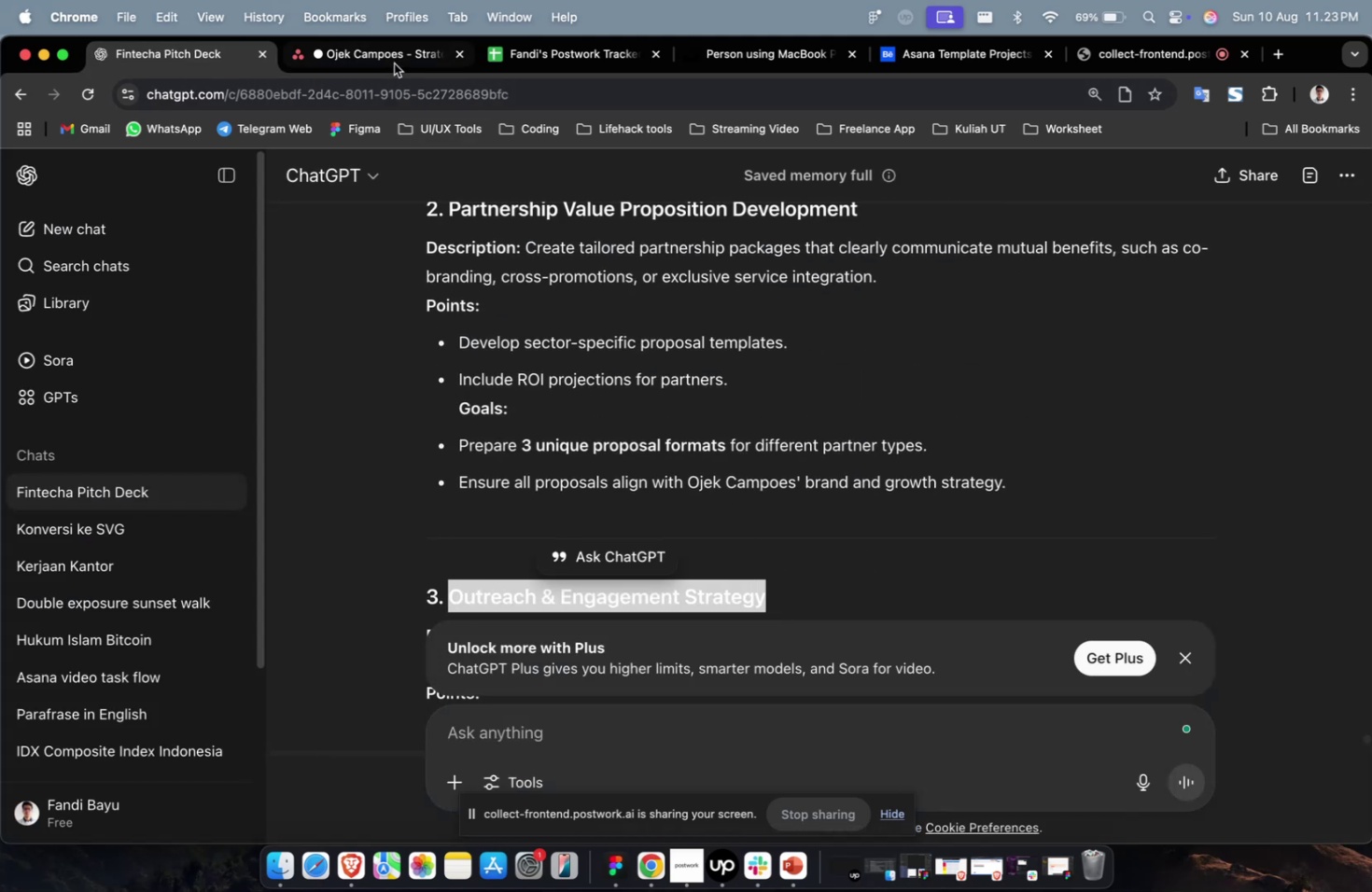 
left_click([394, 63])
 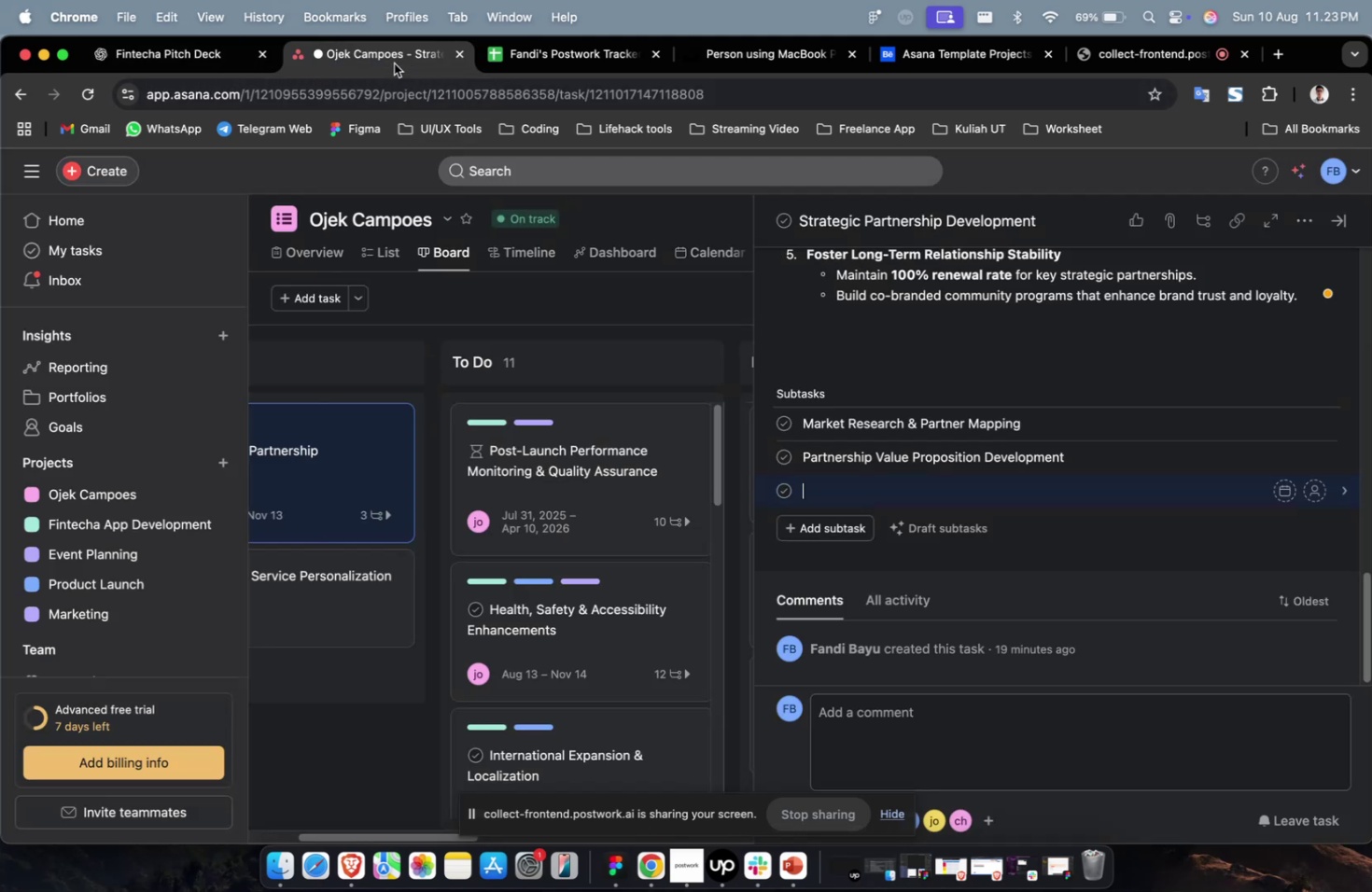 
key(Meta+CommandLeft)
 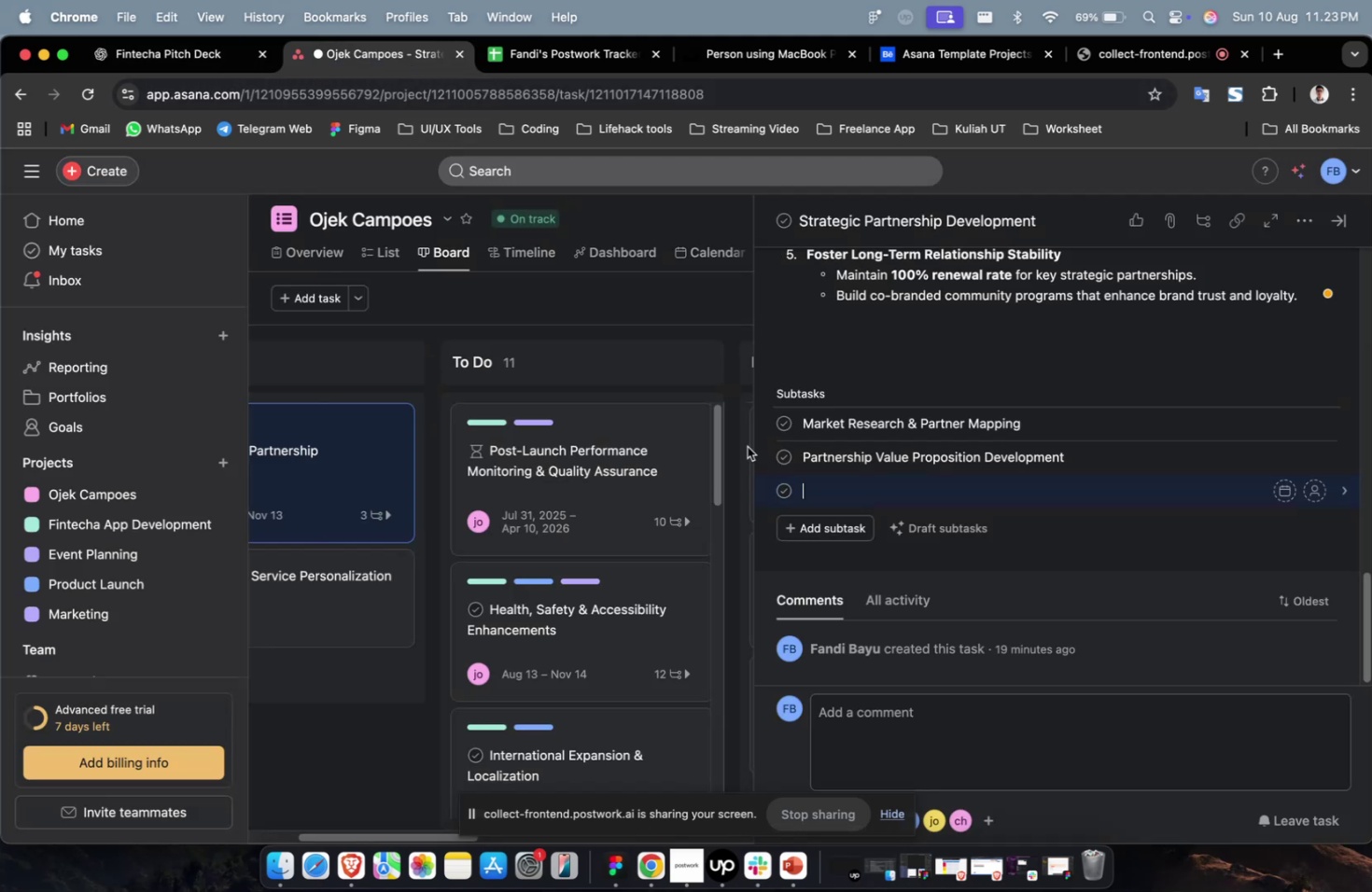 
key(Meta+V)
 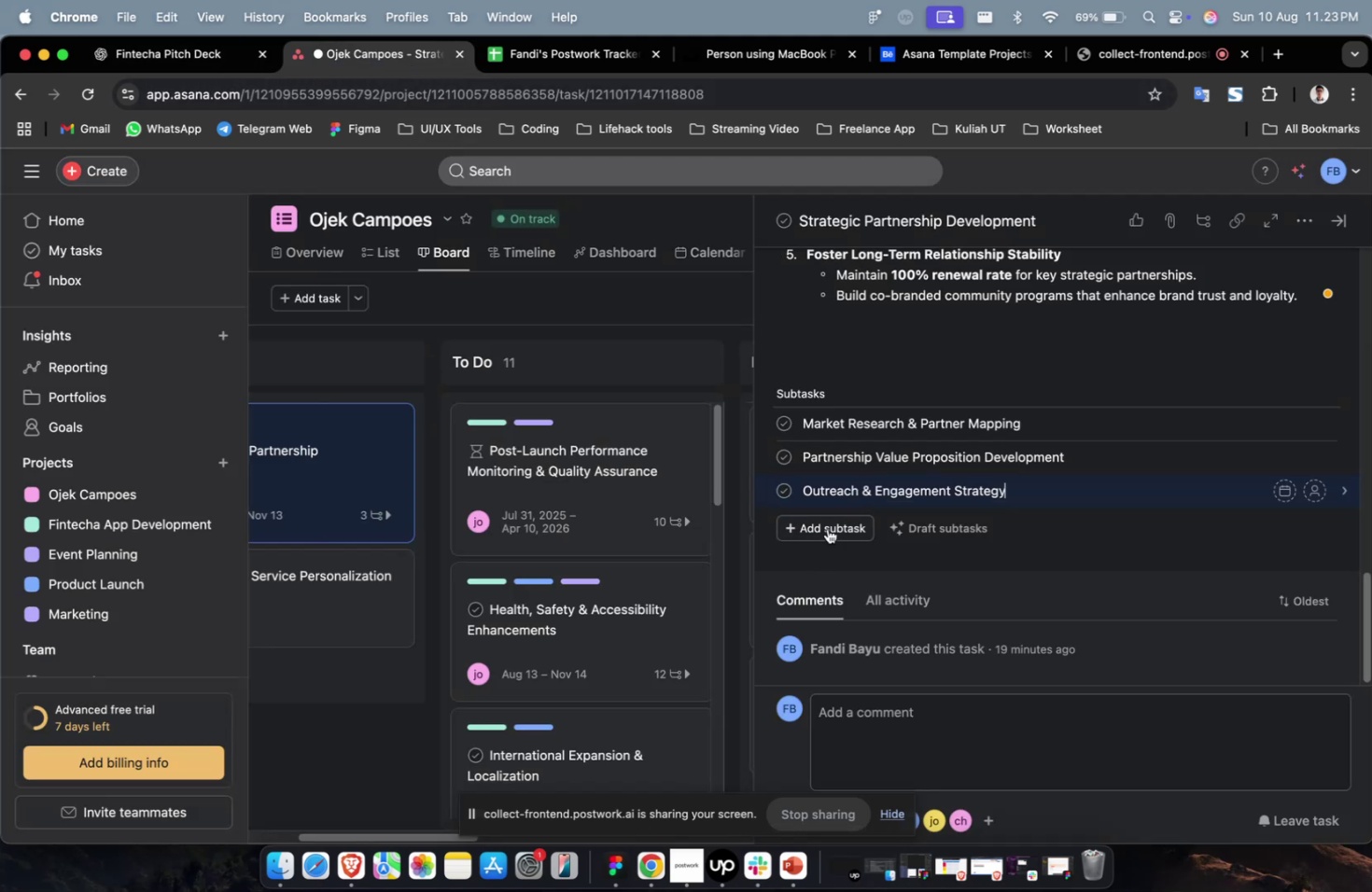 
double_click([827, 528])
 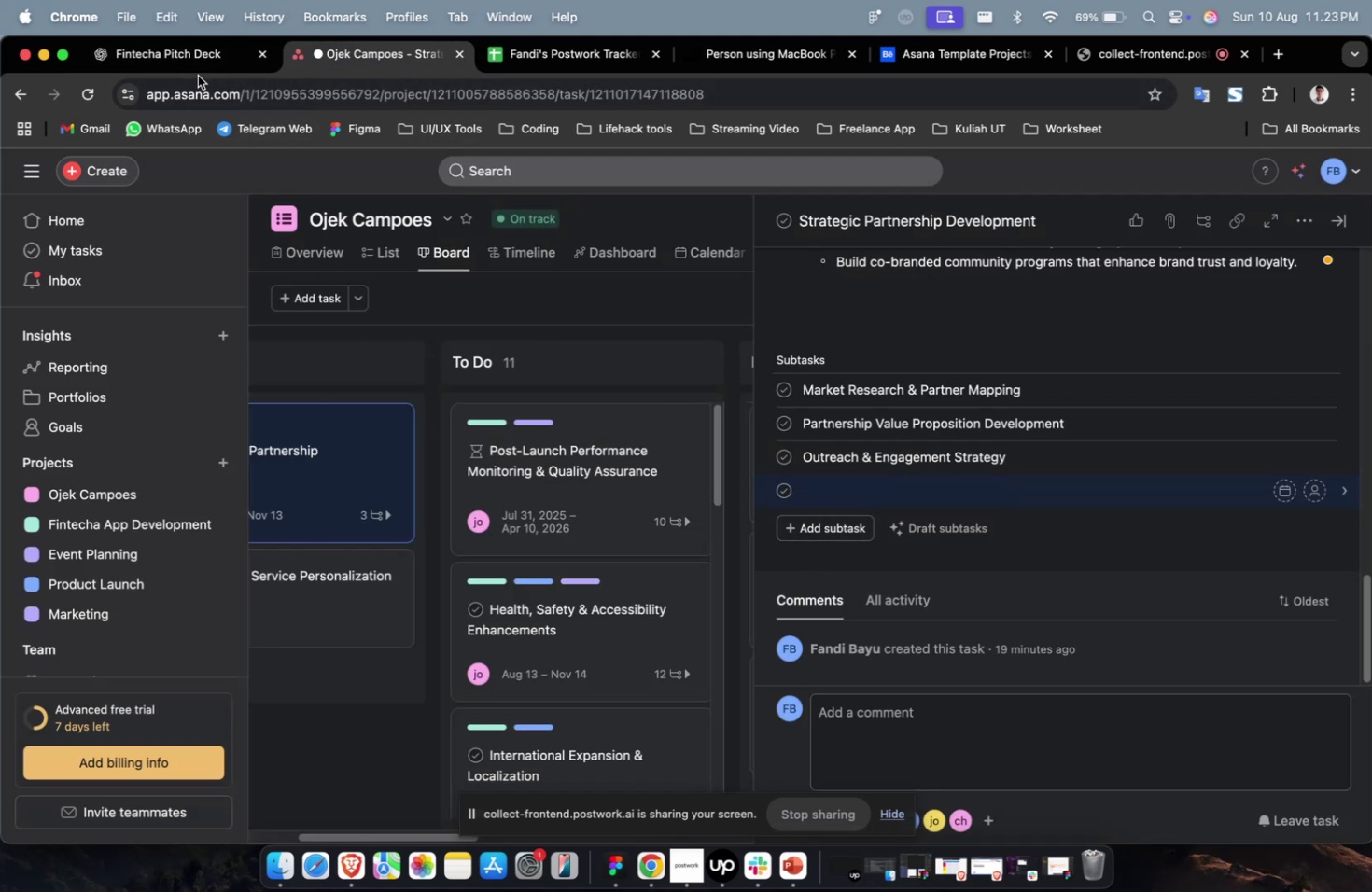 
double_click([205, 63])
 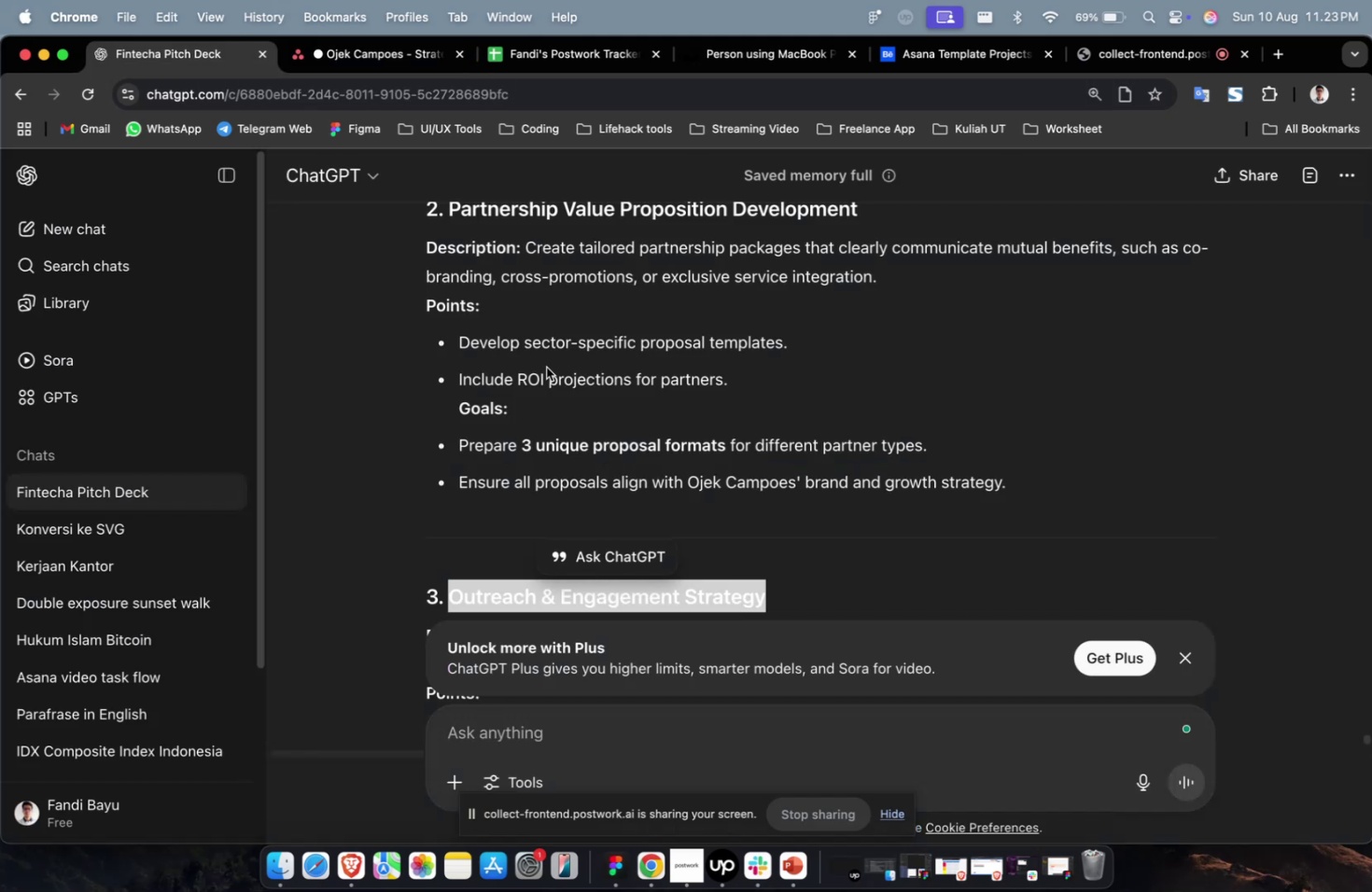 
scroll: coordinate [585, 382], scroll_direction: down, amount: 13.0
 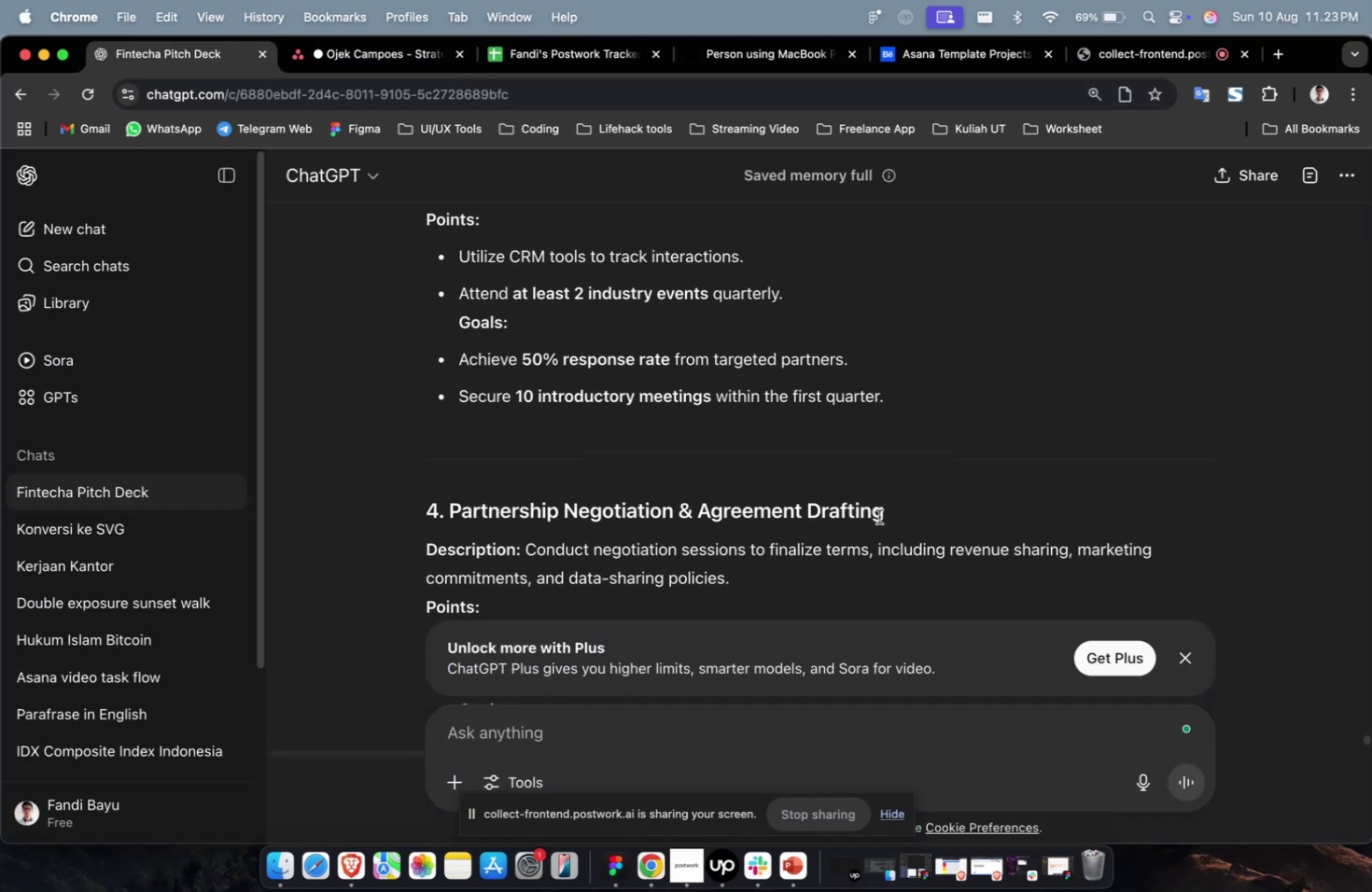 
left_click_drag(start_coordinate=[896, 520], to_coordinate=[452, 510])
 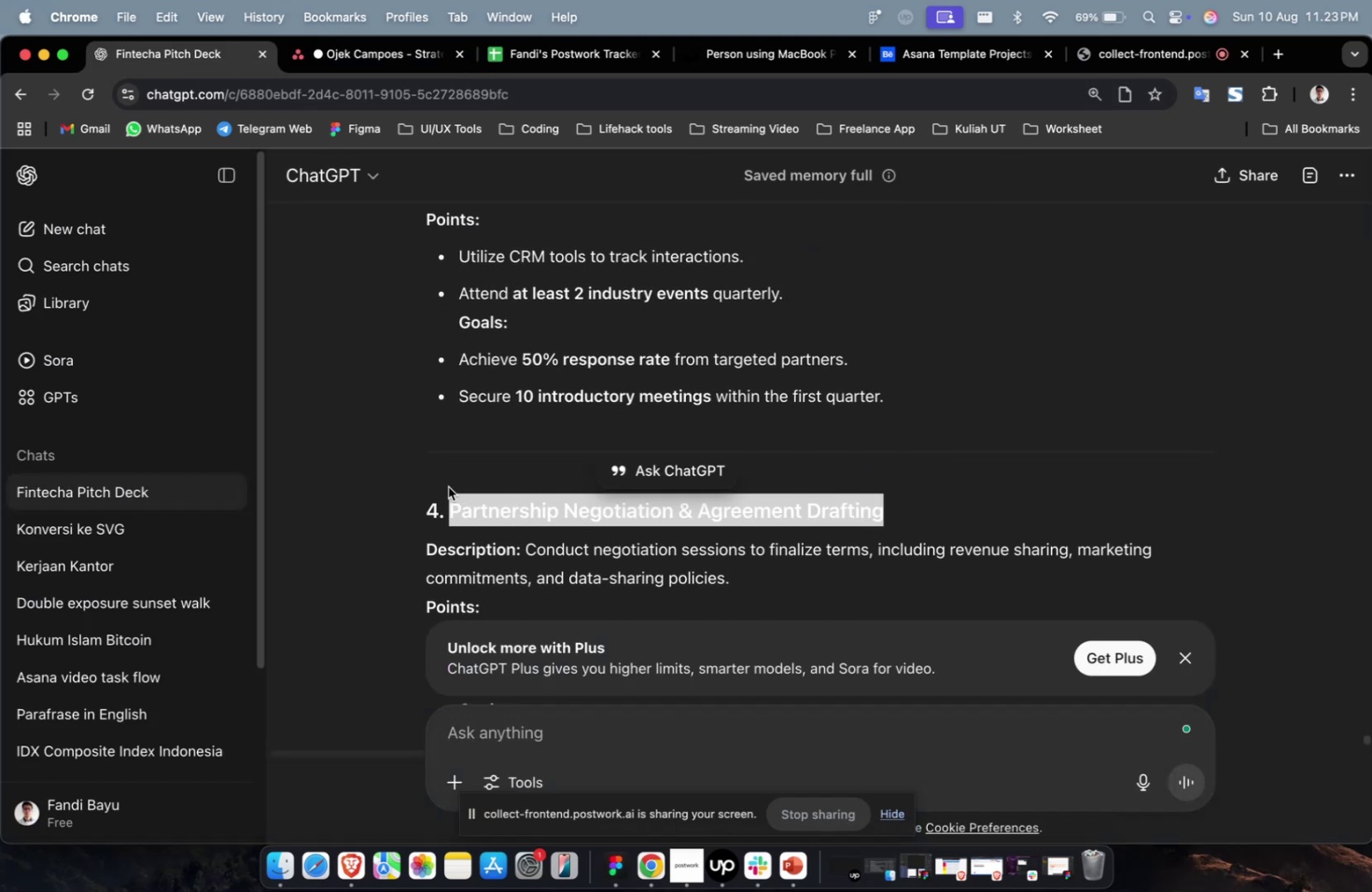 
key(Meta+C)
 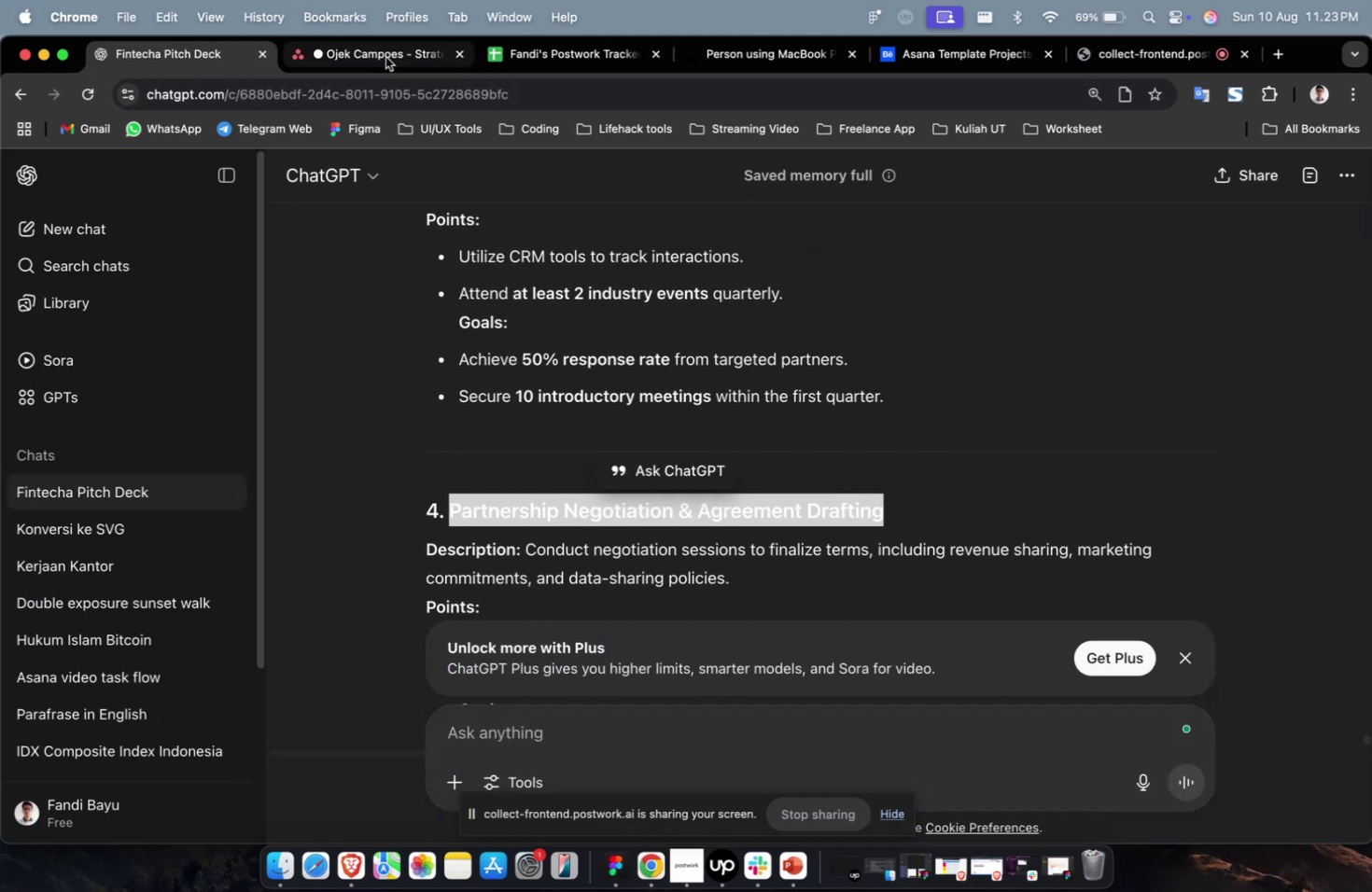 
key(Meta+V)
 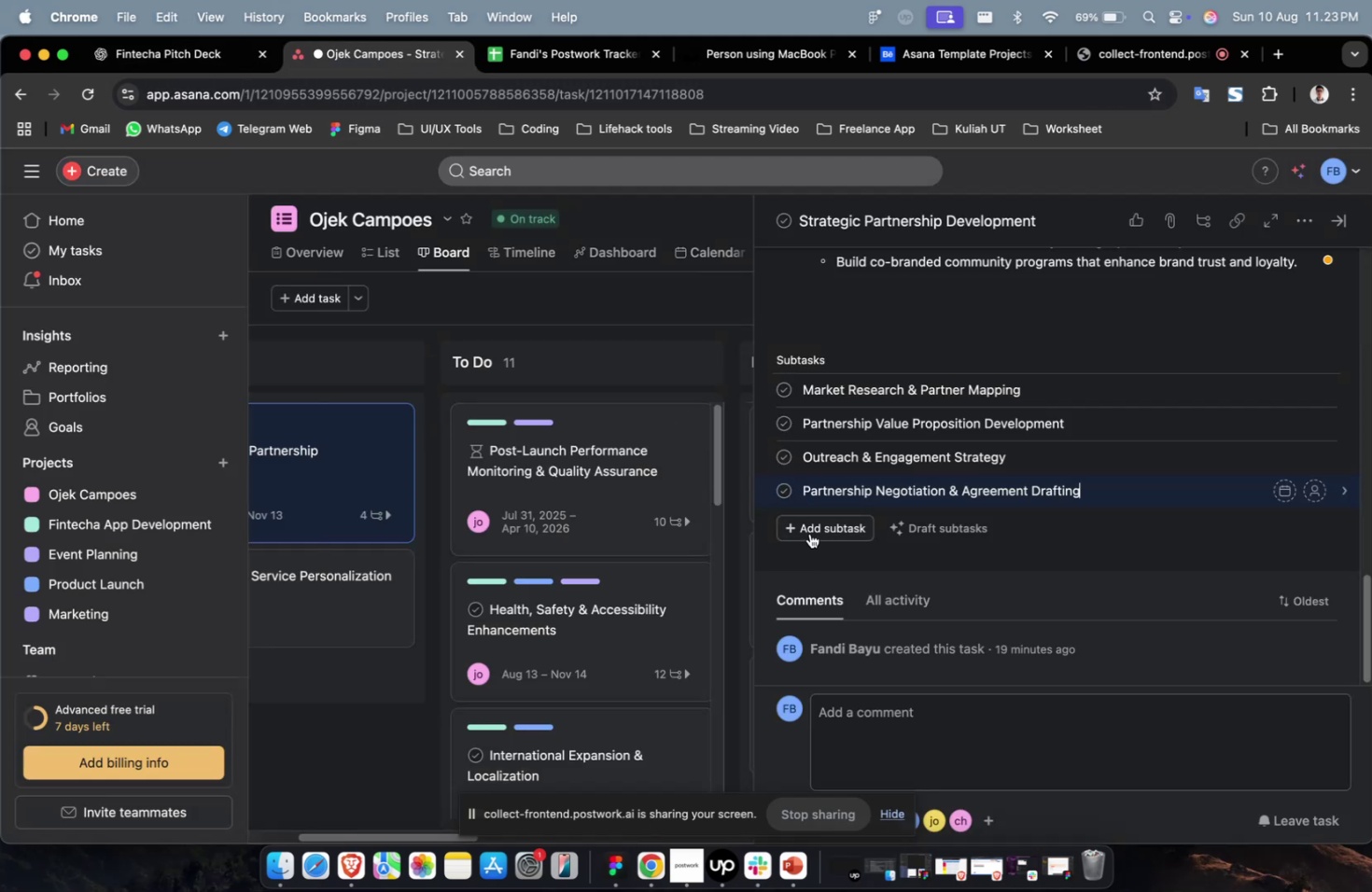 
double_click([809, 533])
 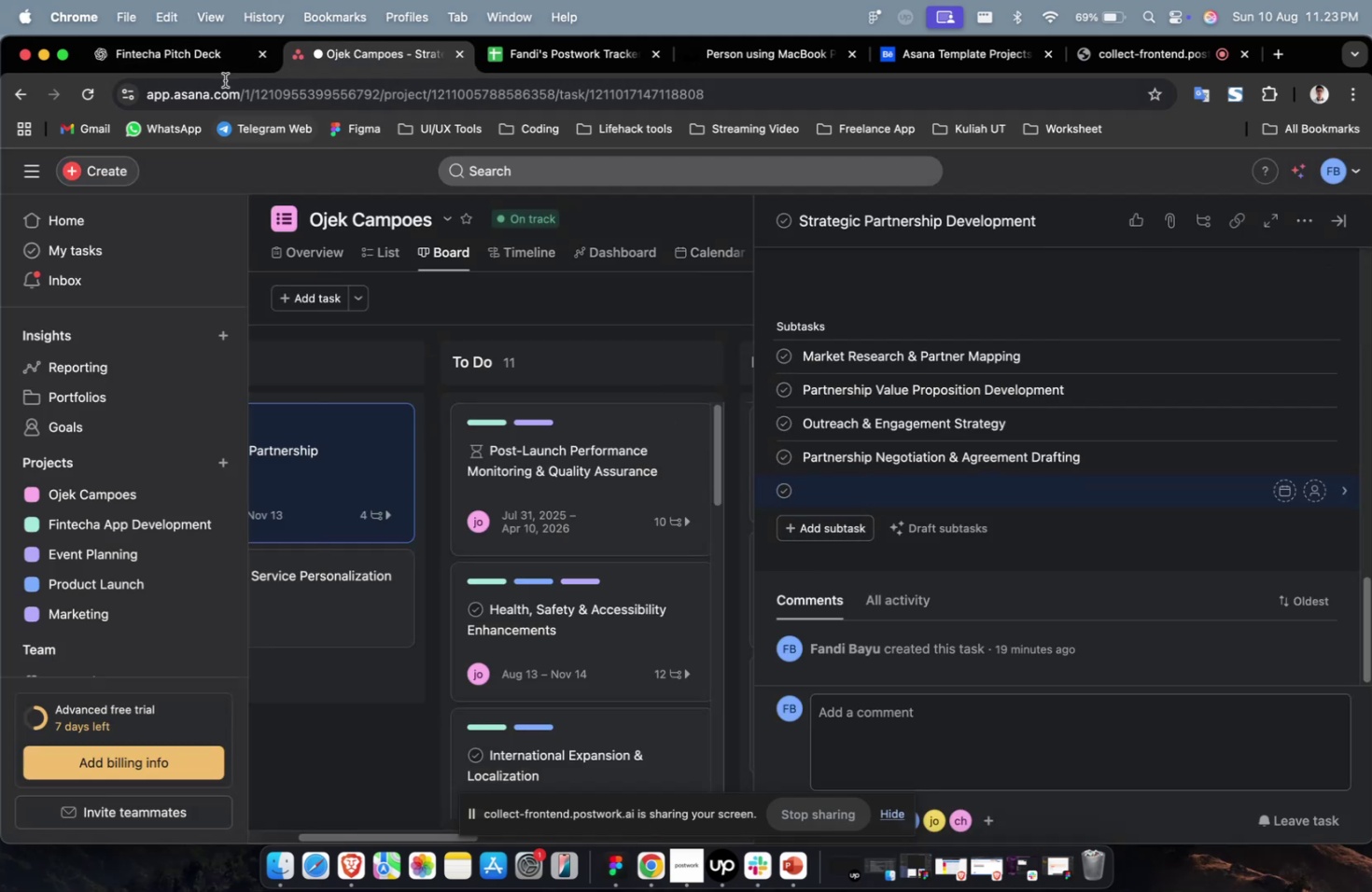 
left_click([185, 49])
 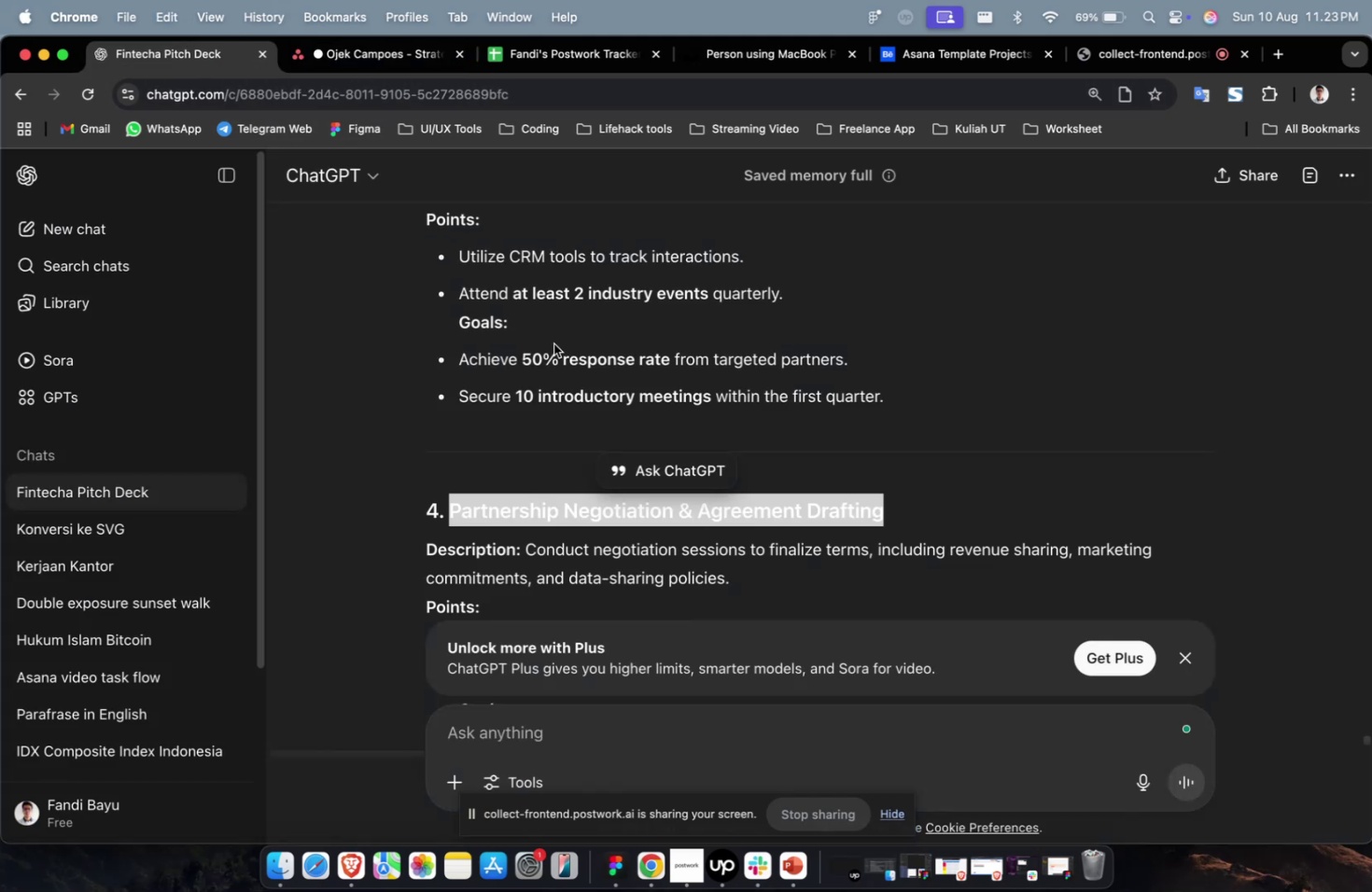 
scroll: coordinate [558, 344], scroll_direction: down, amount: 8.0
 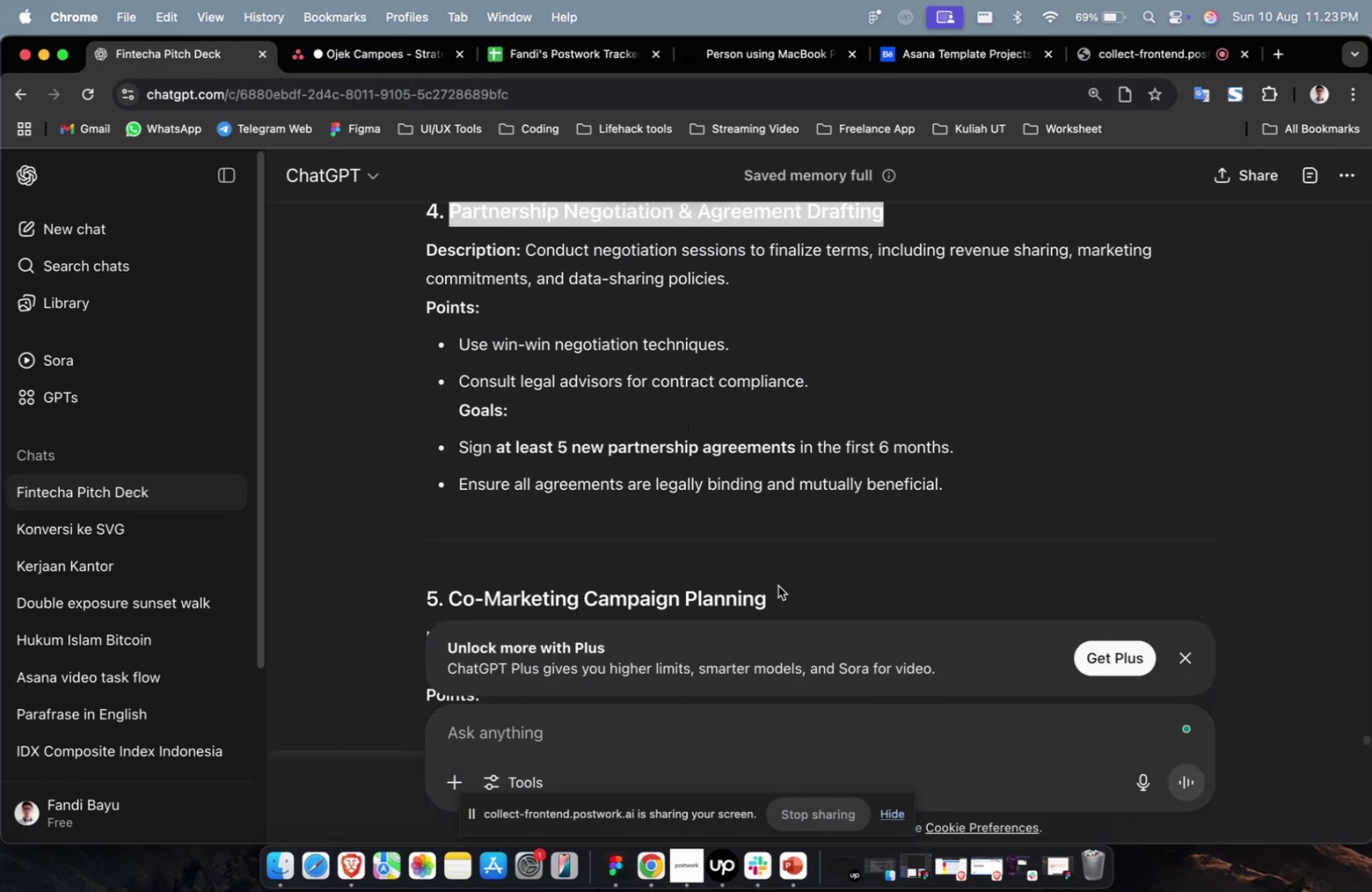 
left_click_drag(start_coordinate=[782, 598], to_coordinate=[452, 592])
 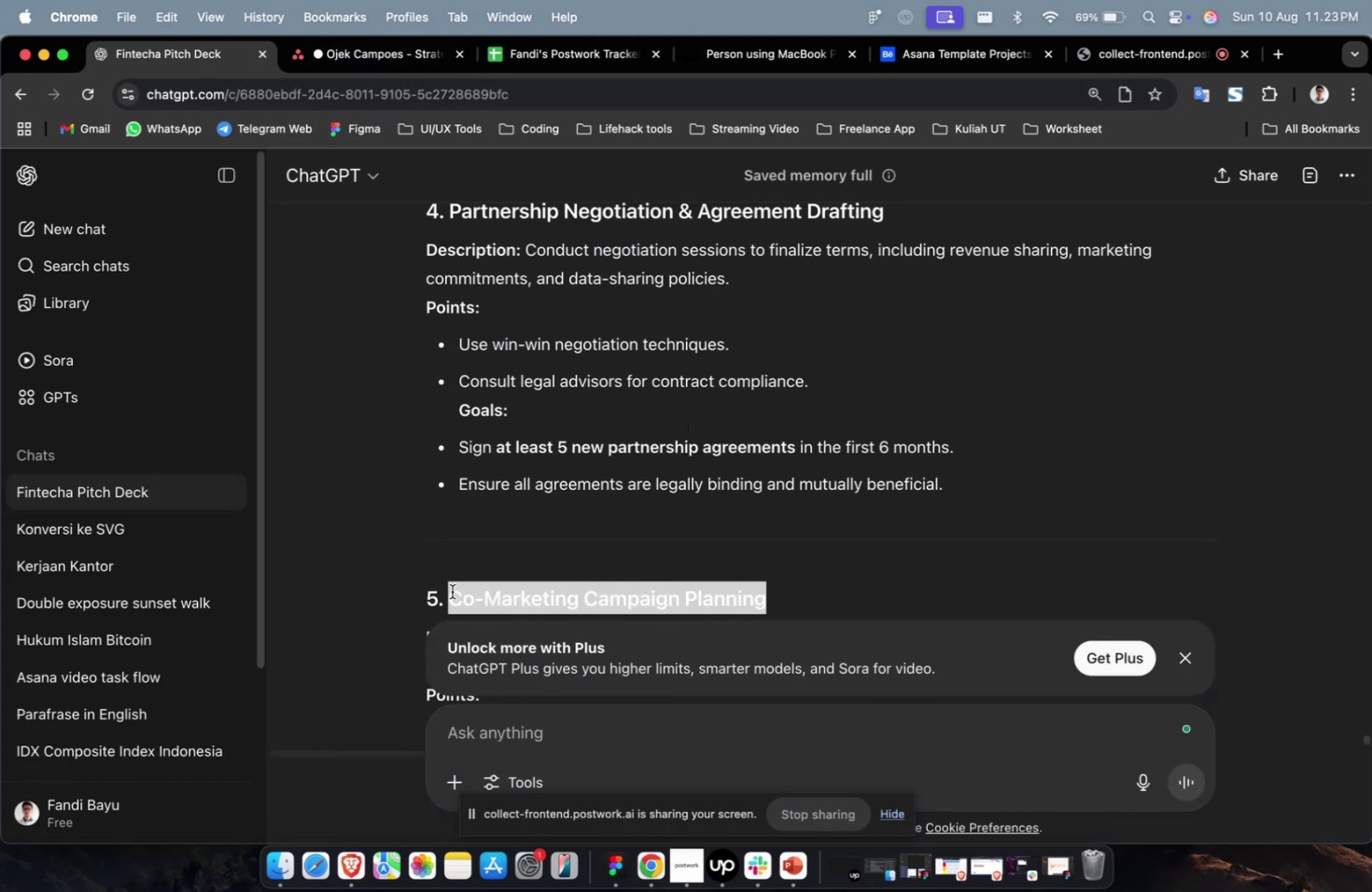 
key(Meta+C)
 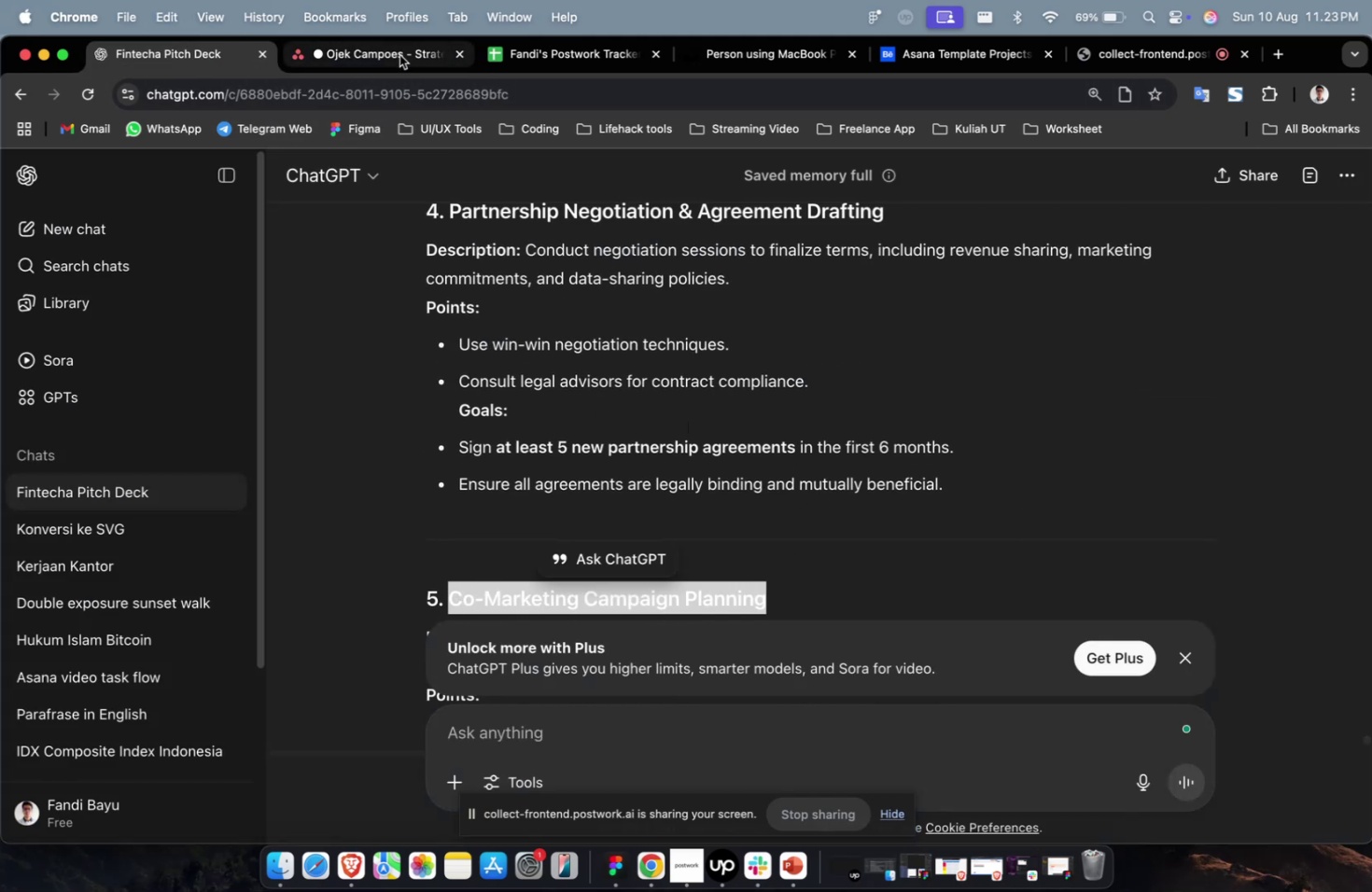 
left_click([399, 55])
 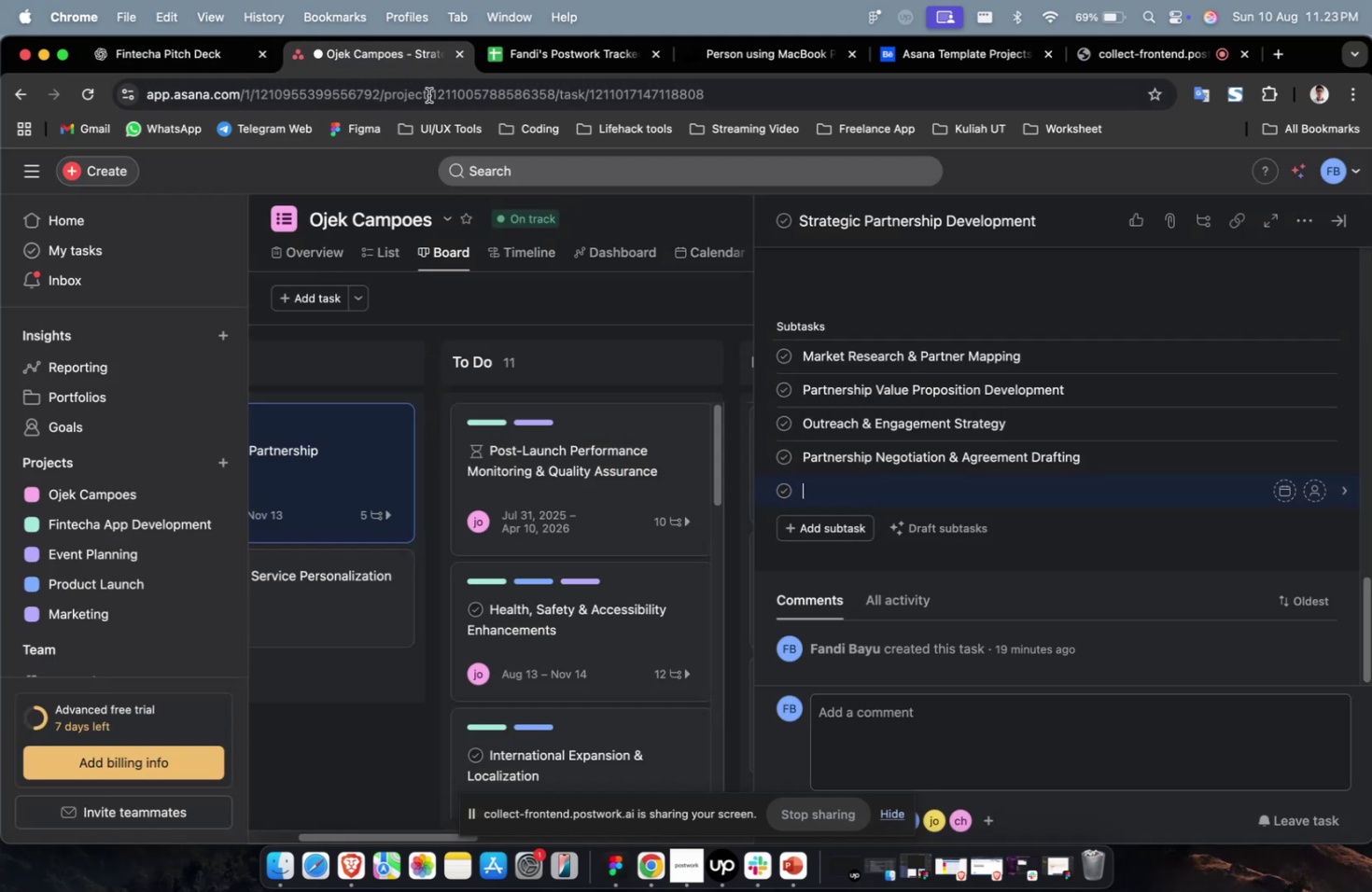 
key(Meta+CommandLeft)
 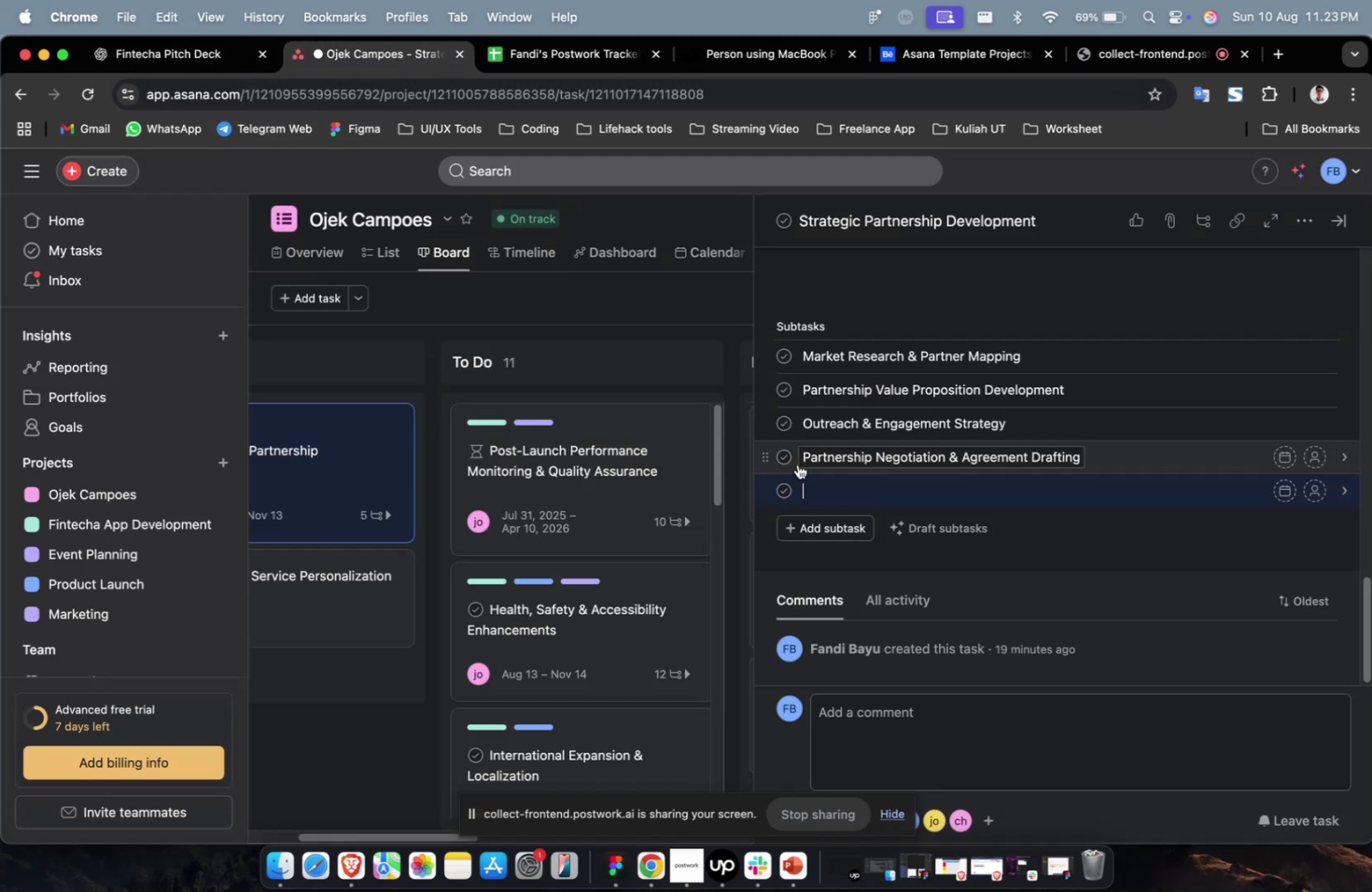 
key(Meta+V)
 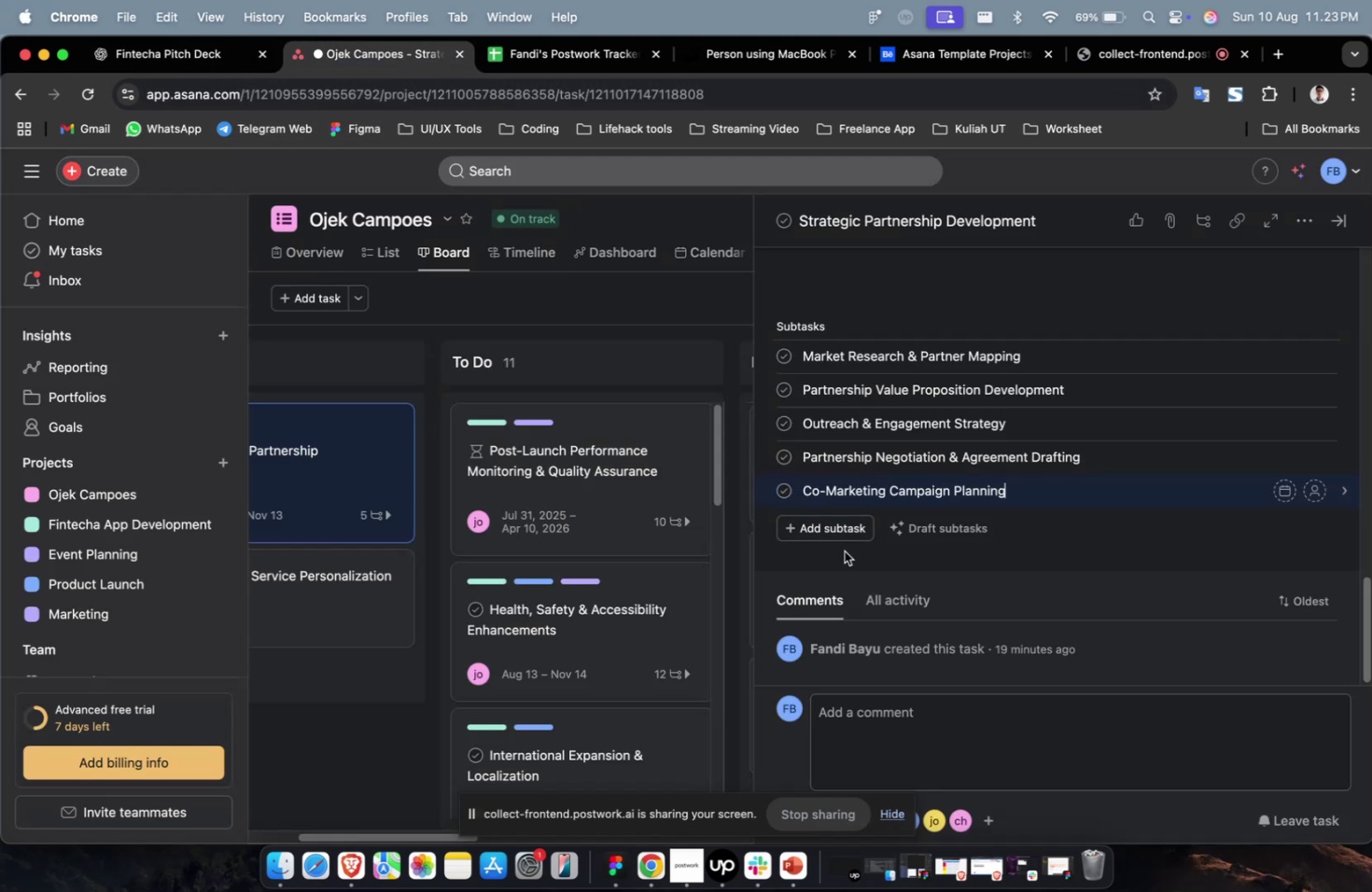 
double_click([844, 551])
 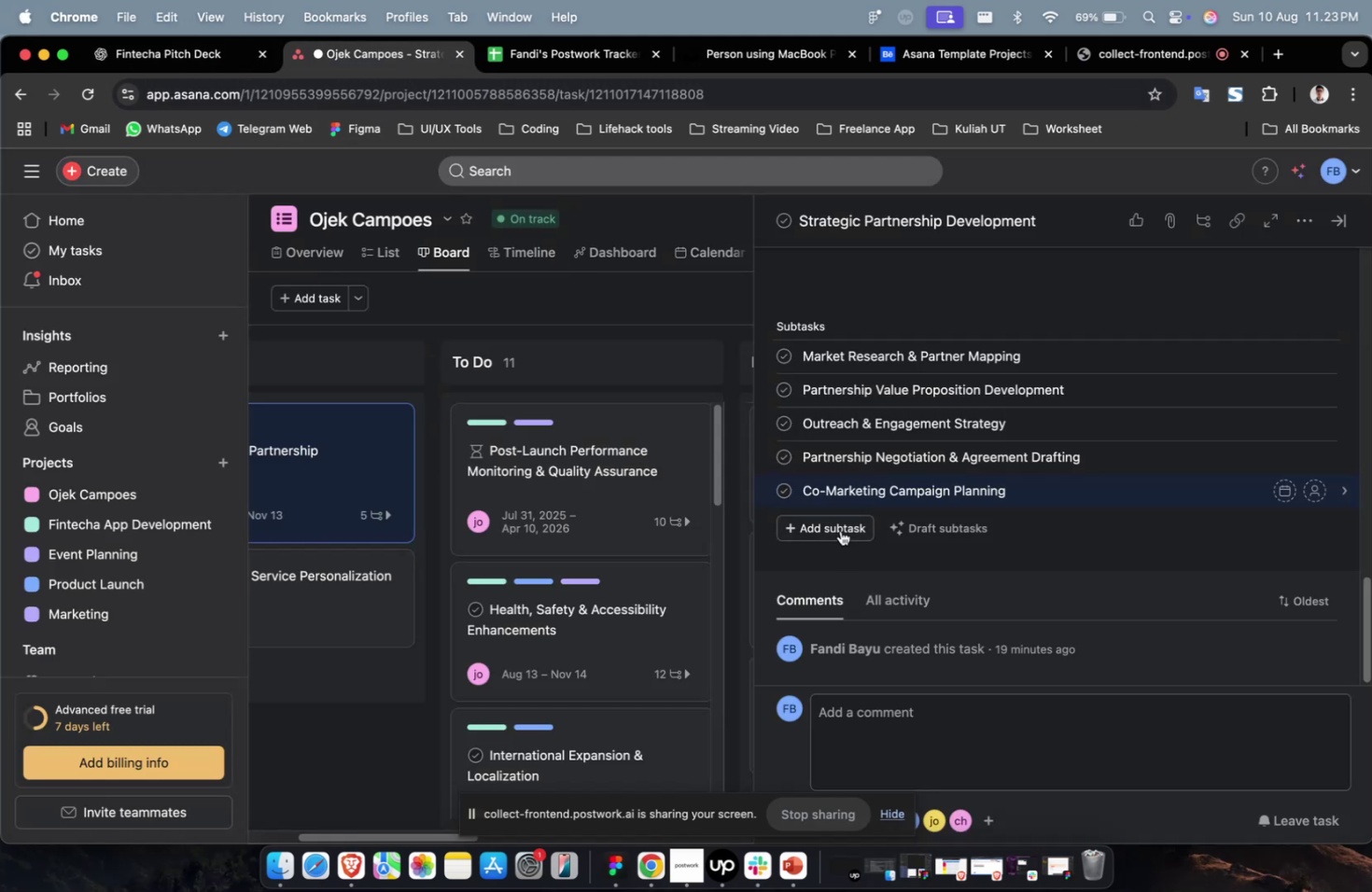 
triple_click([840, 530])
 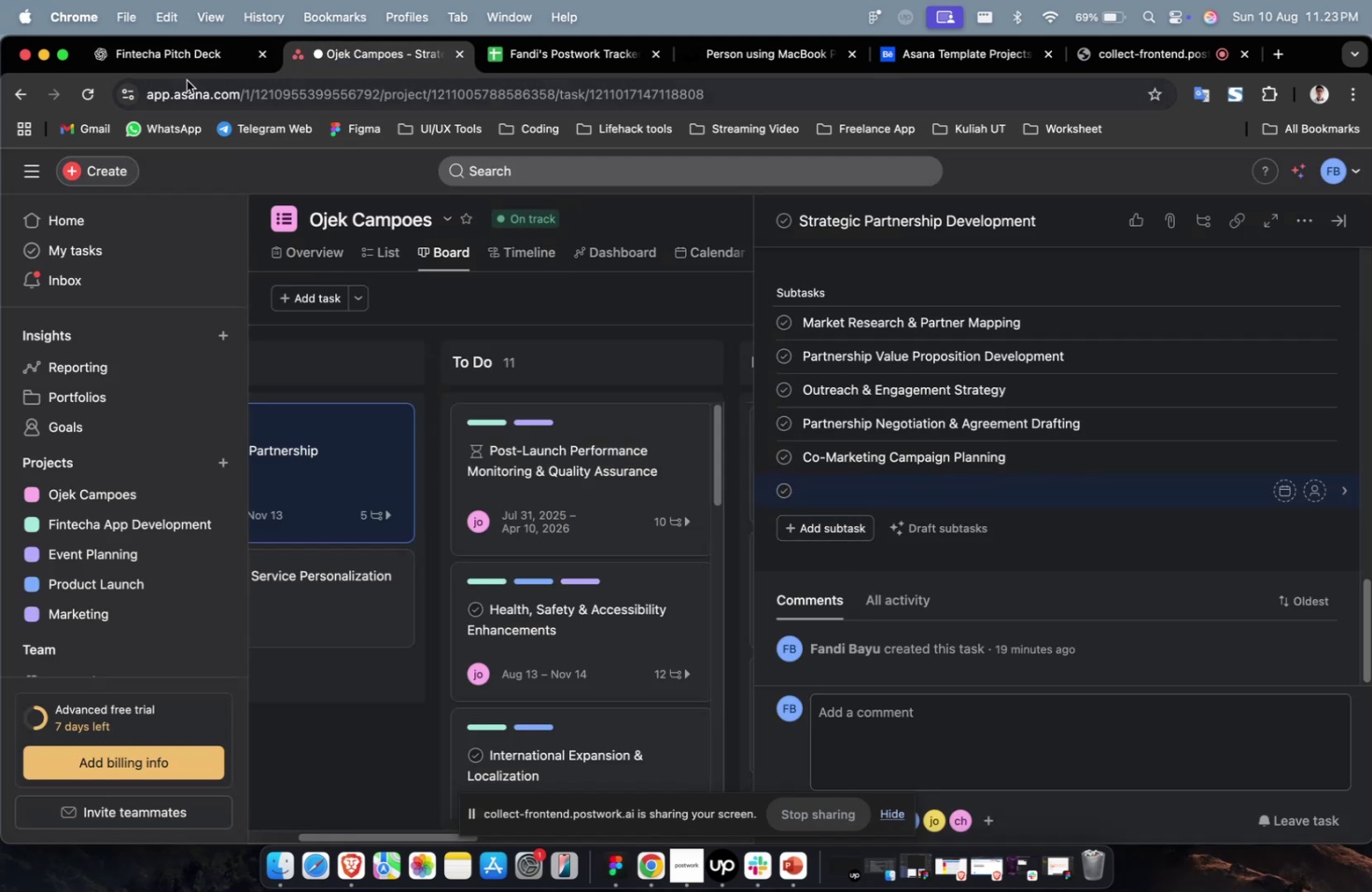 
left_click([183, 62])
 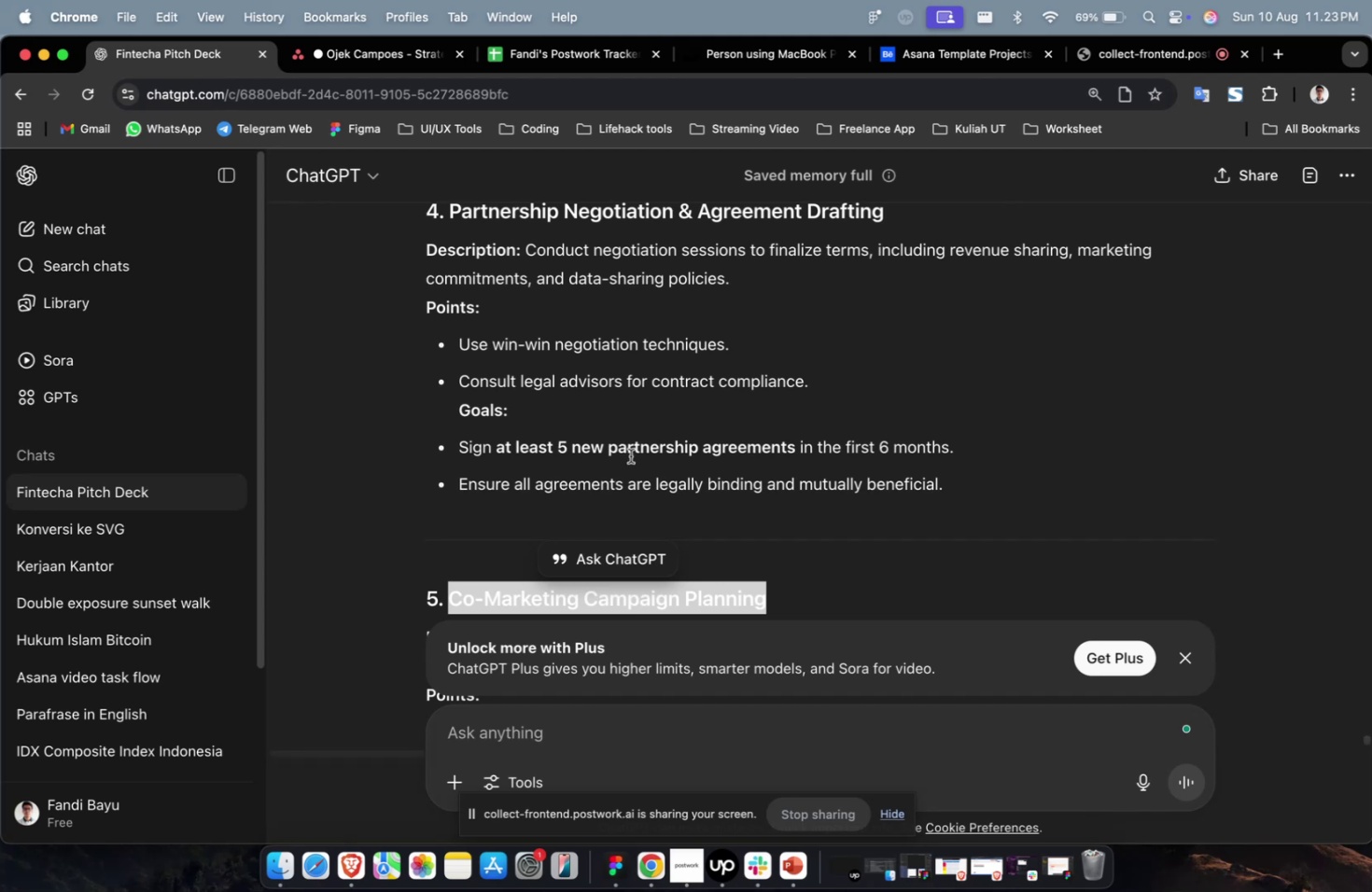 
scroll: coordinate [648, 460], scroll_direction: down, amount: 13.0
 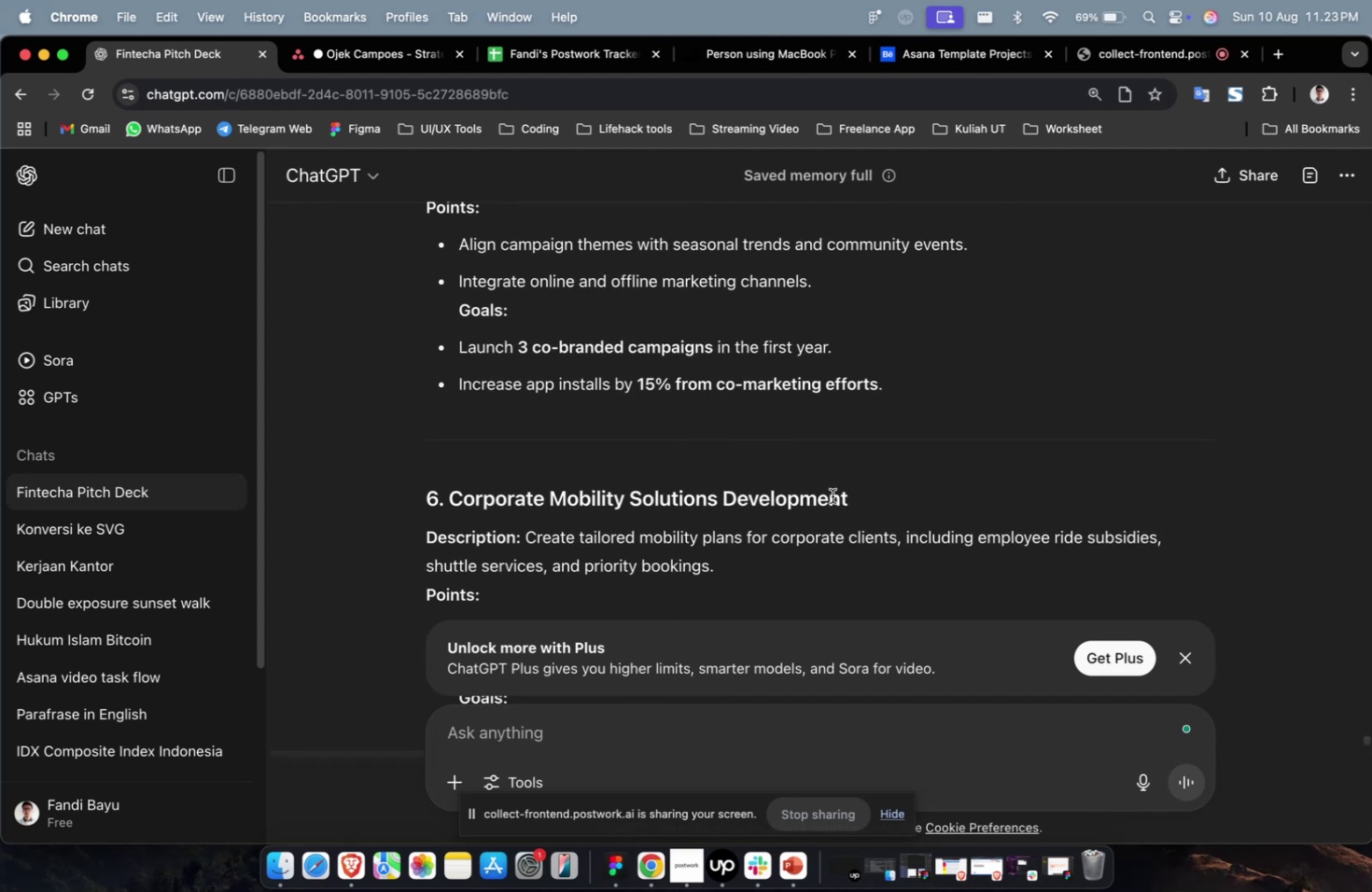 
left_click_drag(start_coordinate=[848, 495], to_coordinate=[453, 499])
 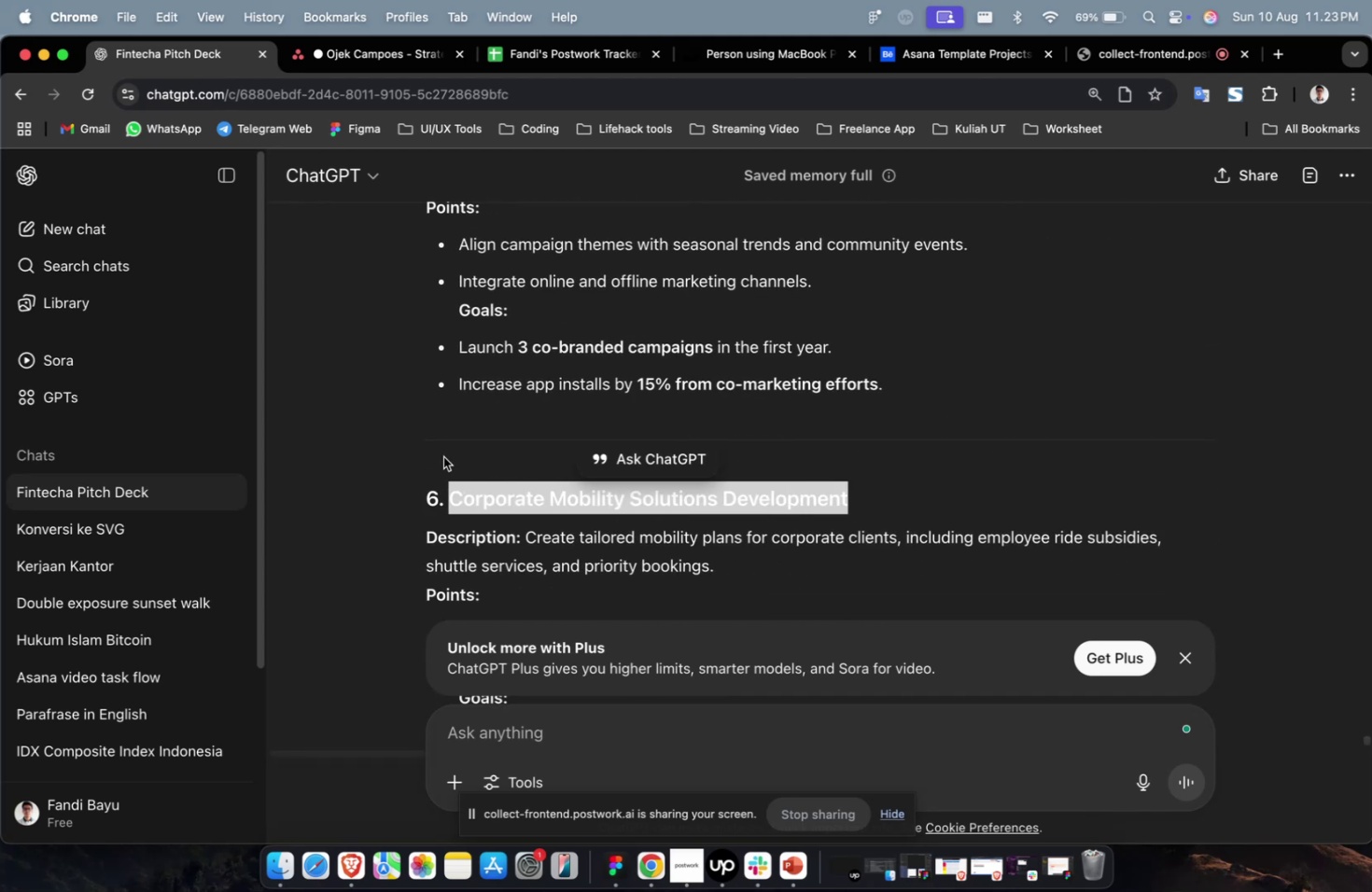 
key(Meta+C)
 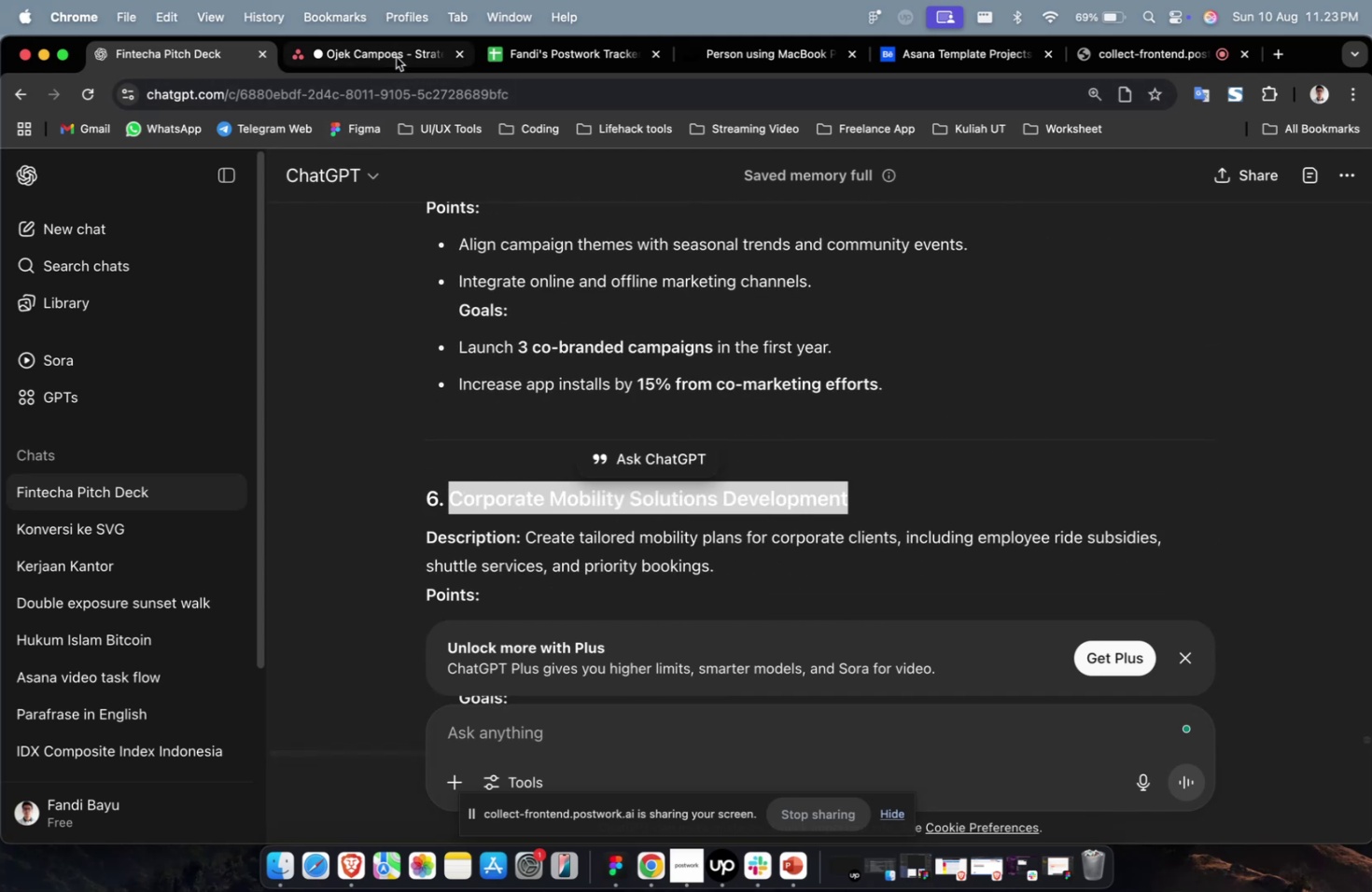 
left_click([398, 55])
 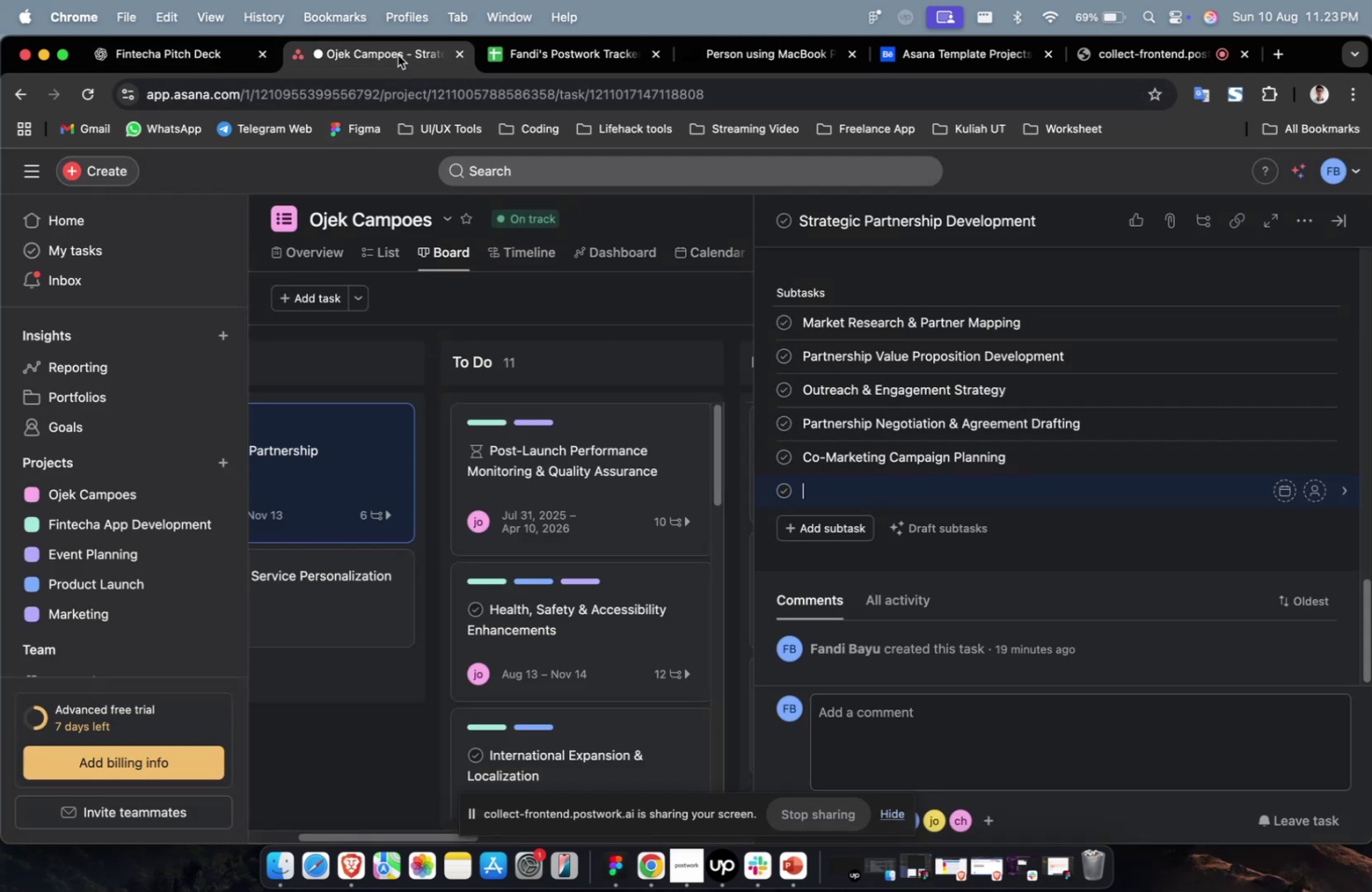 
key(Meta+CommandLeft)
 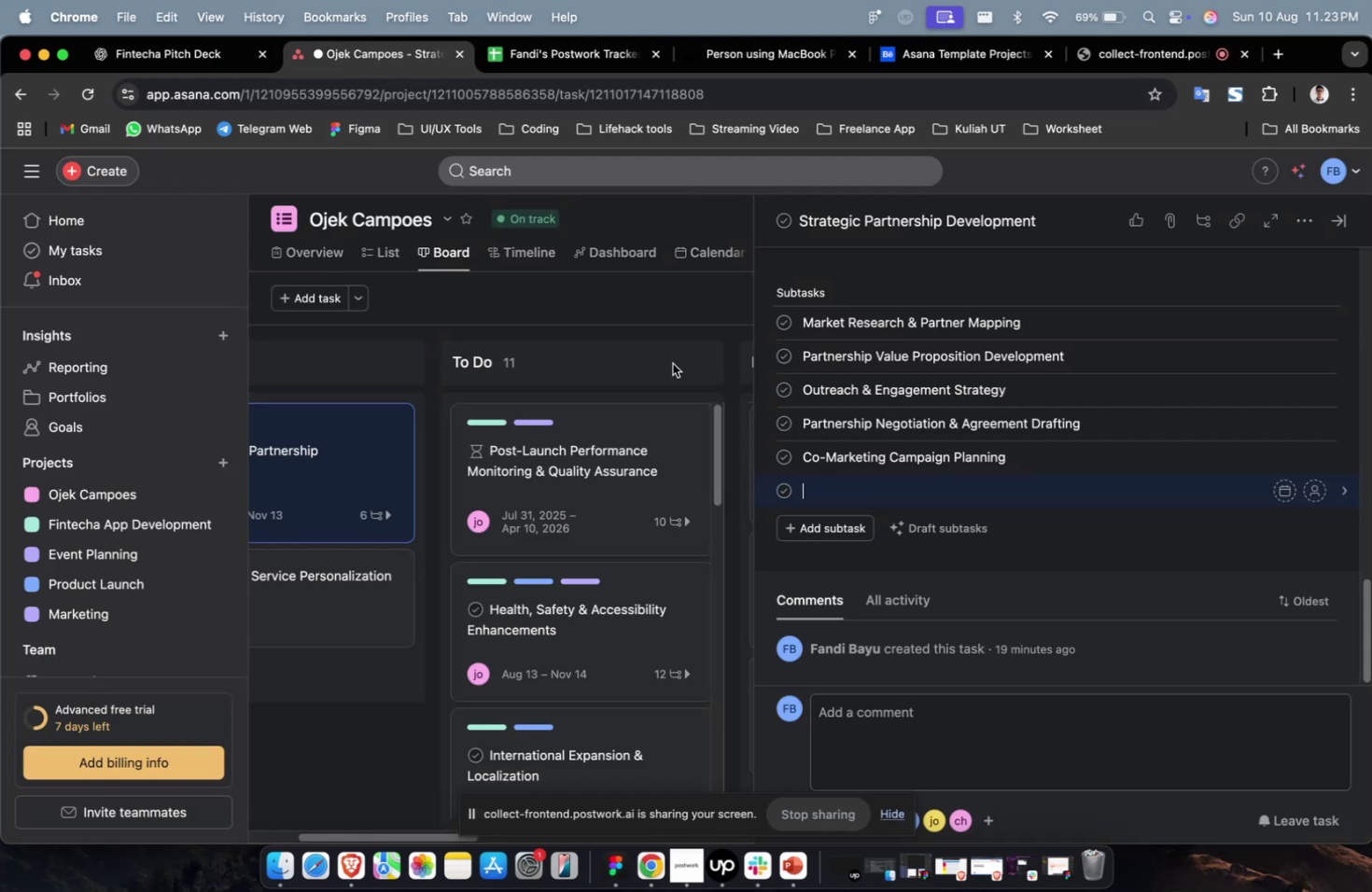 
key(Meta+V)
 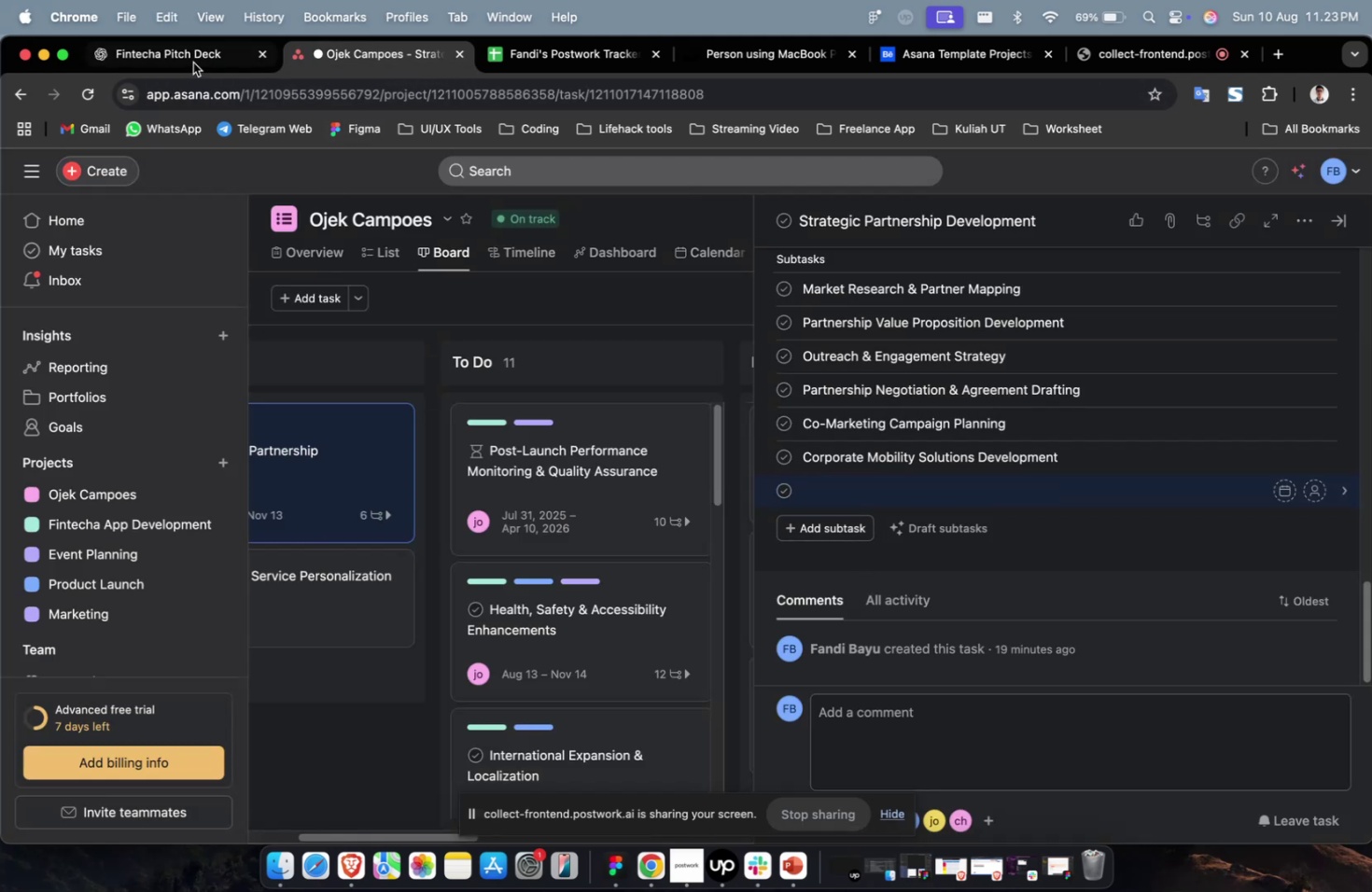 
scroll: coordinate [600, 429], scroll_direction: down, amount: 13.0
 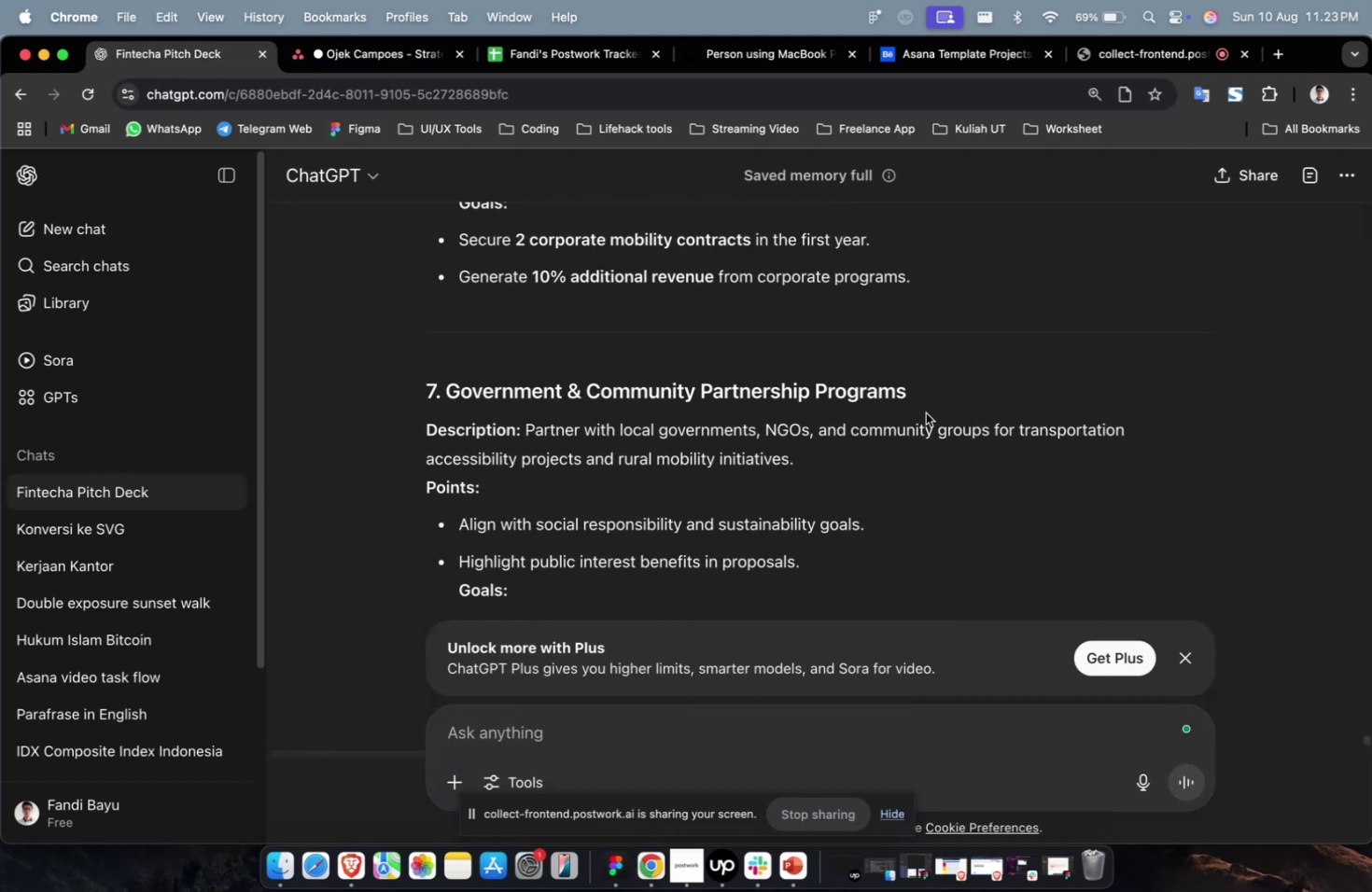 
left_click_drag(start_coordinate=[931, 401], to_coordinate=[450, 394])
 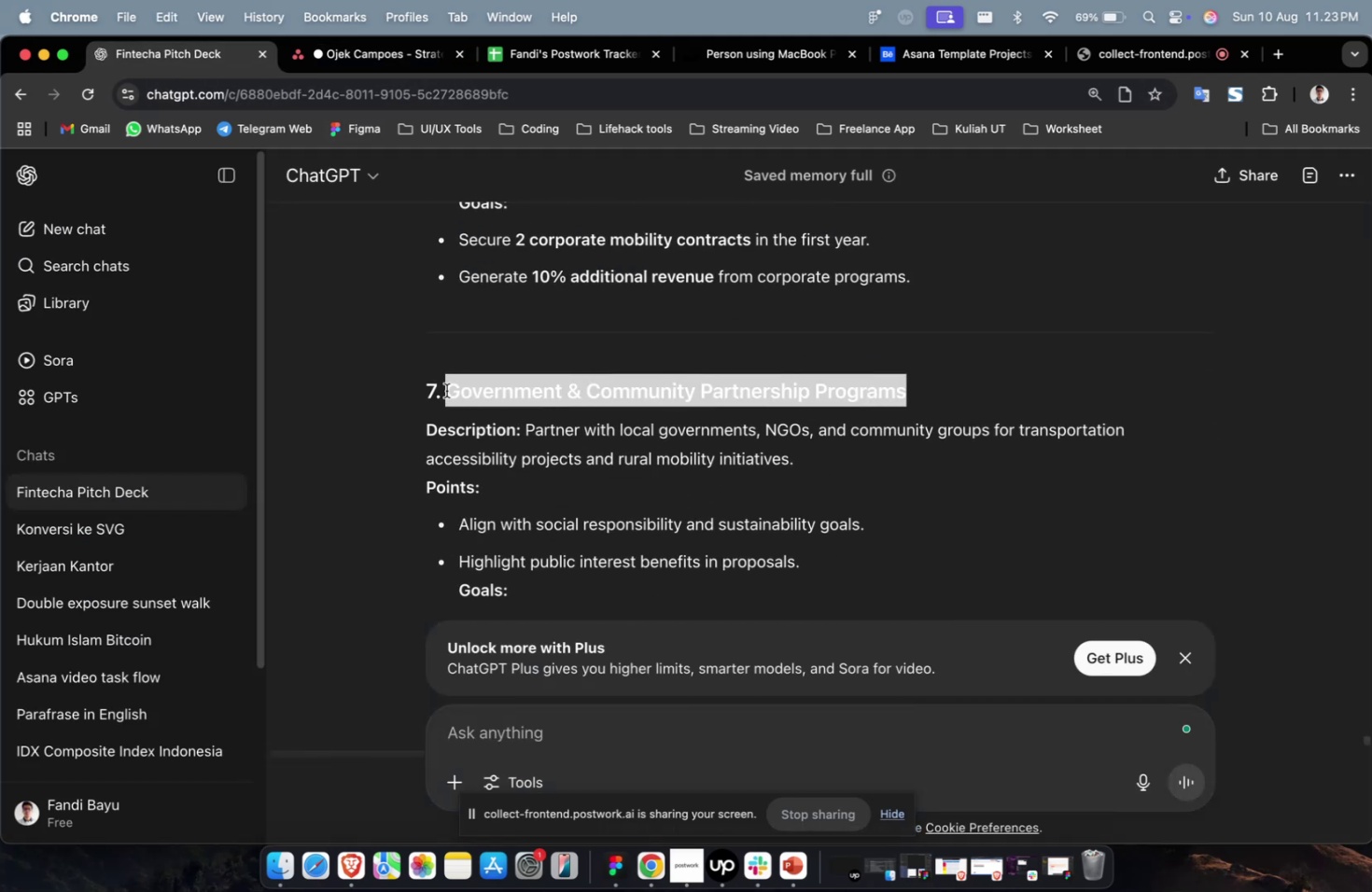 
key(Meta+C)
 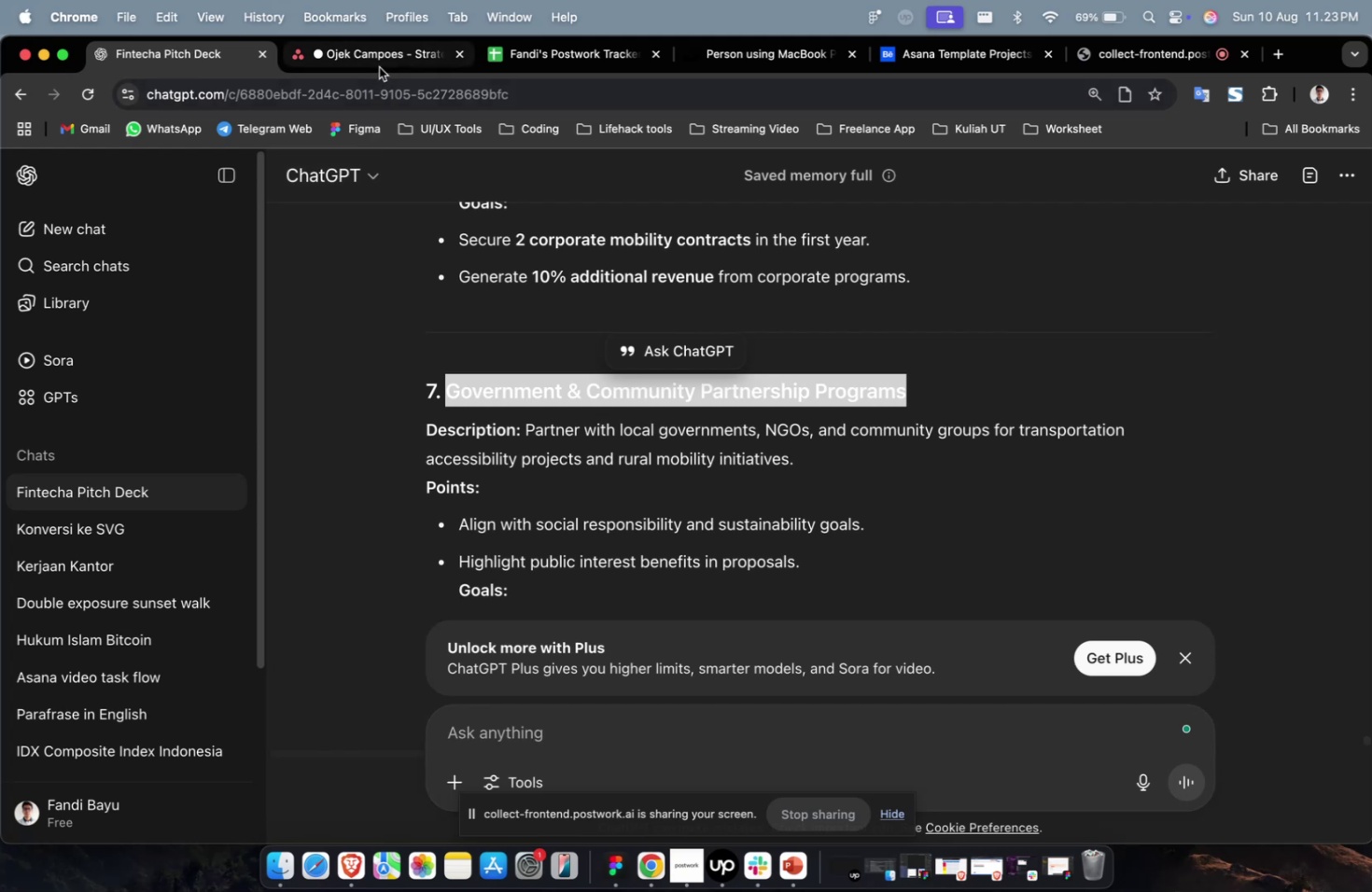 
left_click([380, 61])
 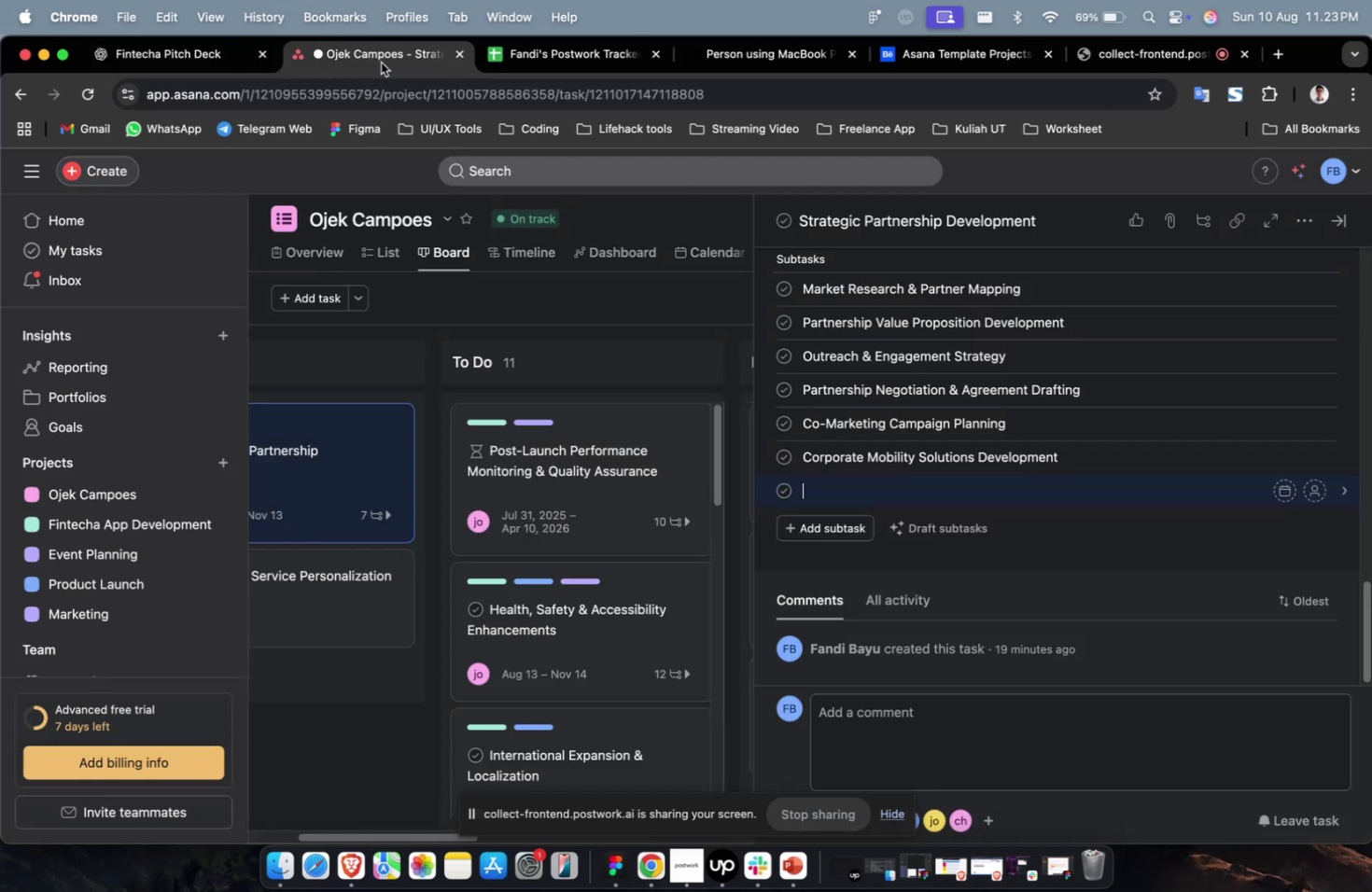 
key(Meta+V)
 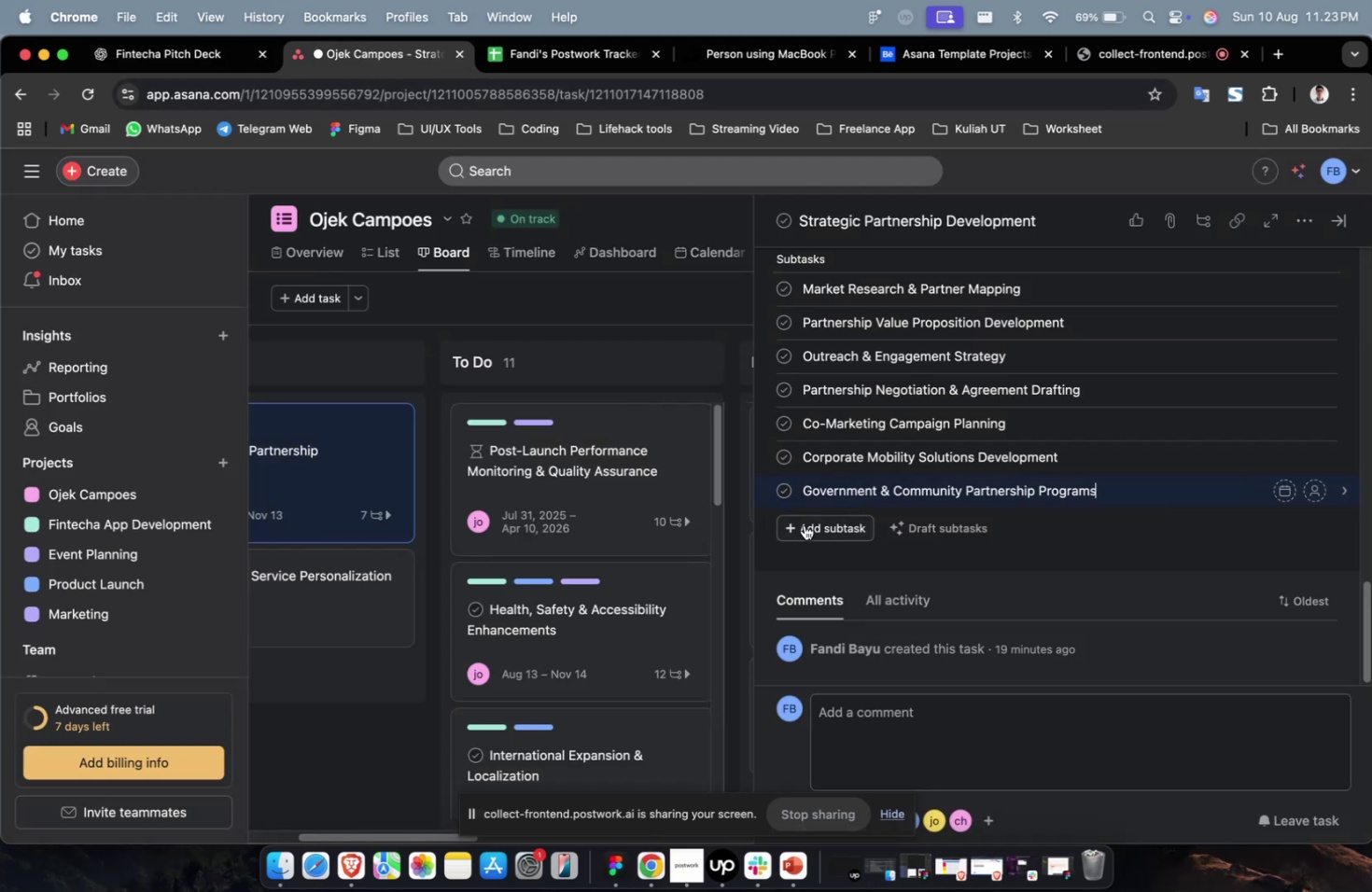 
left_click([804, 524])
 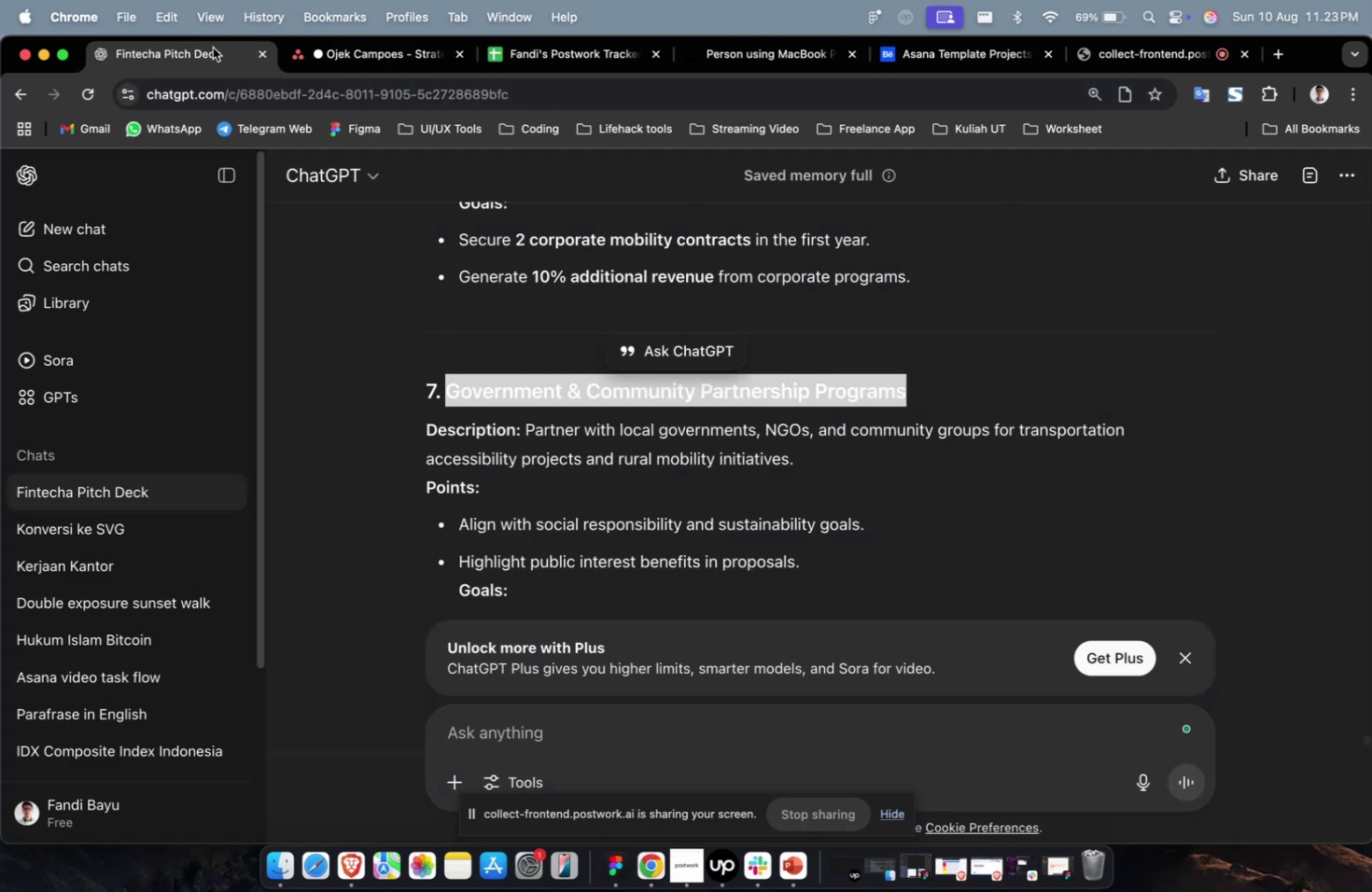 
scroll: coordinate [455, 319], scroll_direction: down, amount: 4.0
 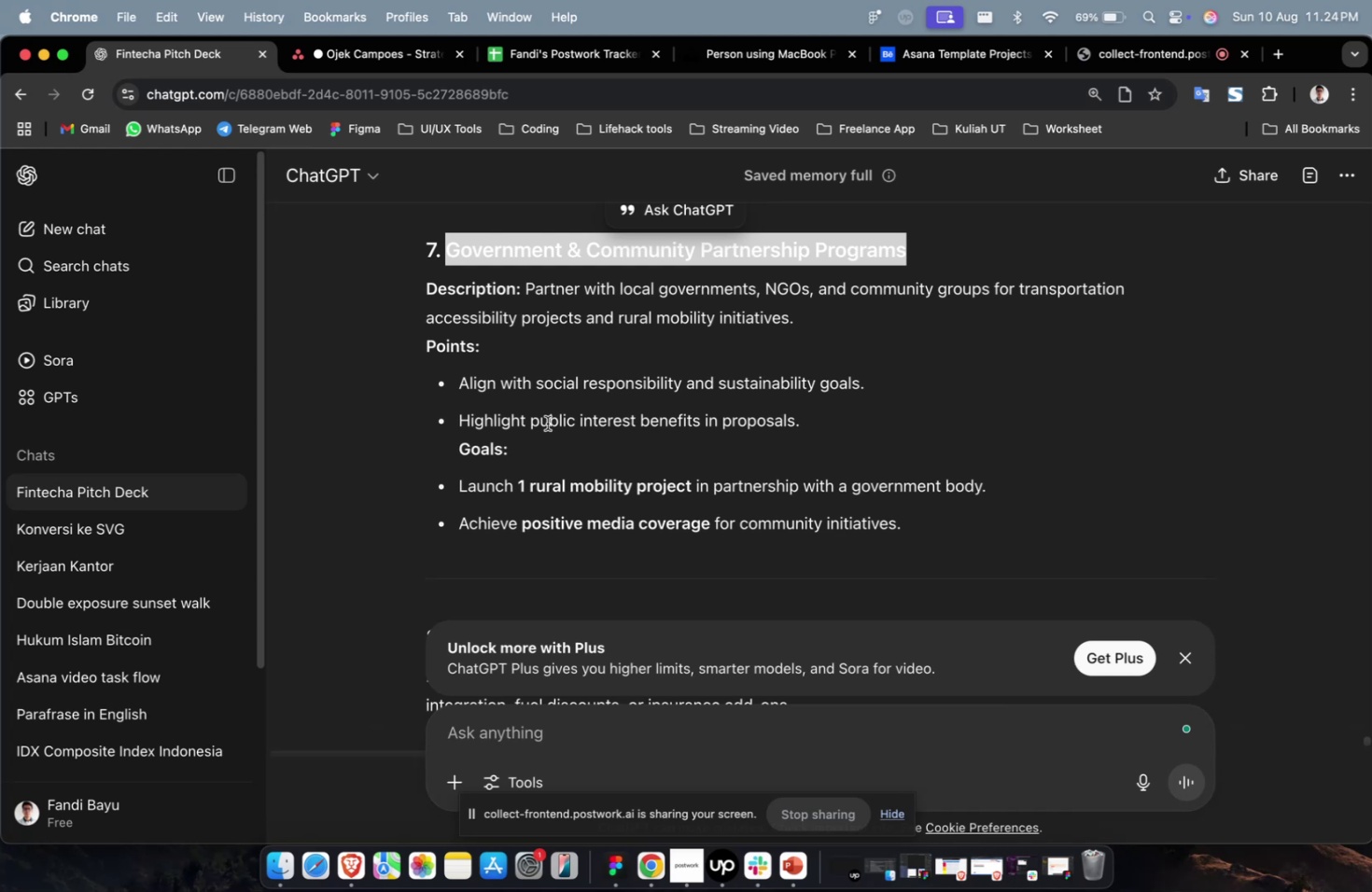 
wait(24.32)
 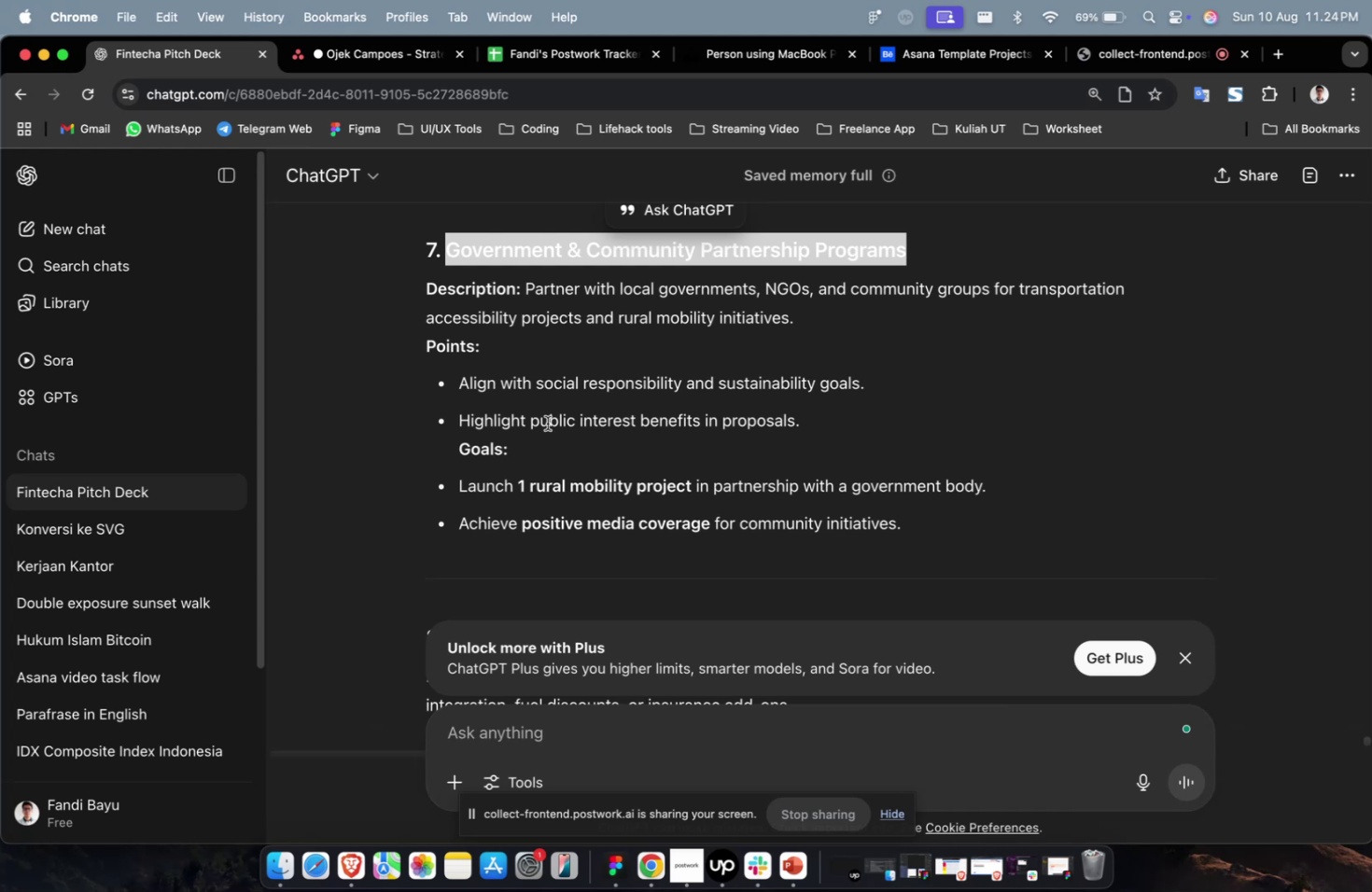 
left_click([368, 63])
 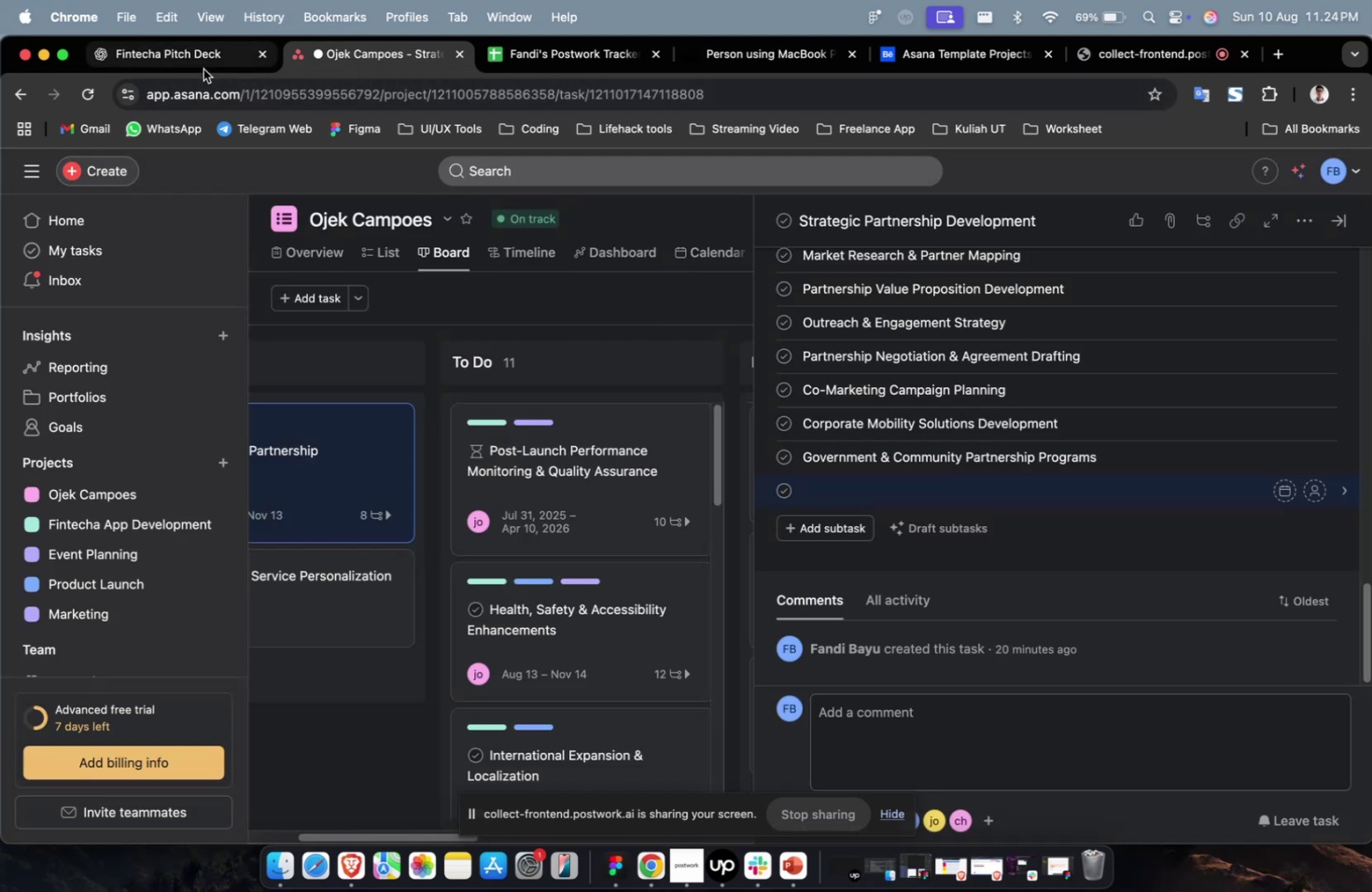 
left_click([203, 69])
 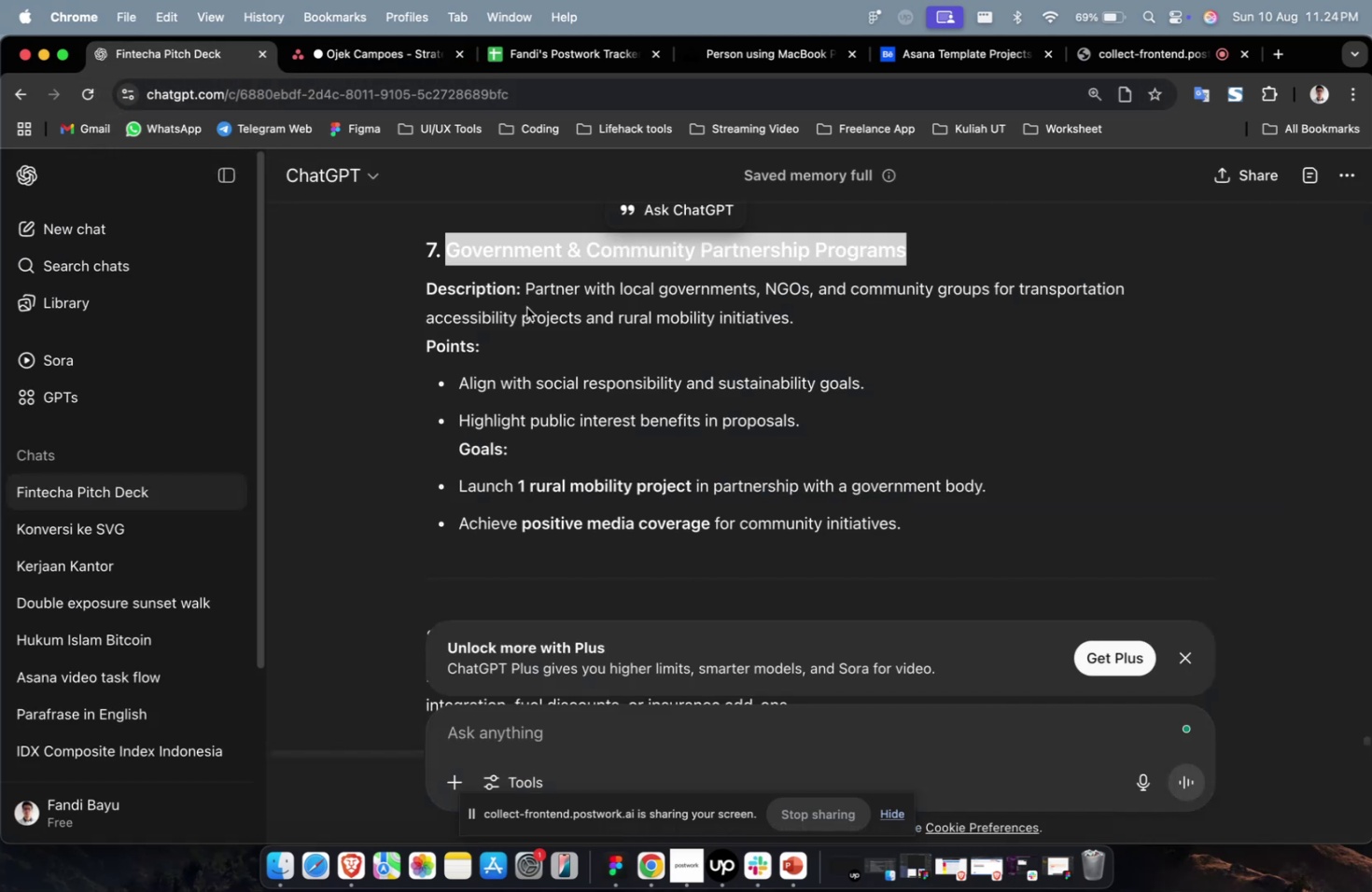 
scroll: coordinate [538, 312], scroll_direction: down, amount: 7.0
 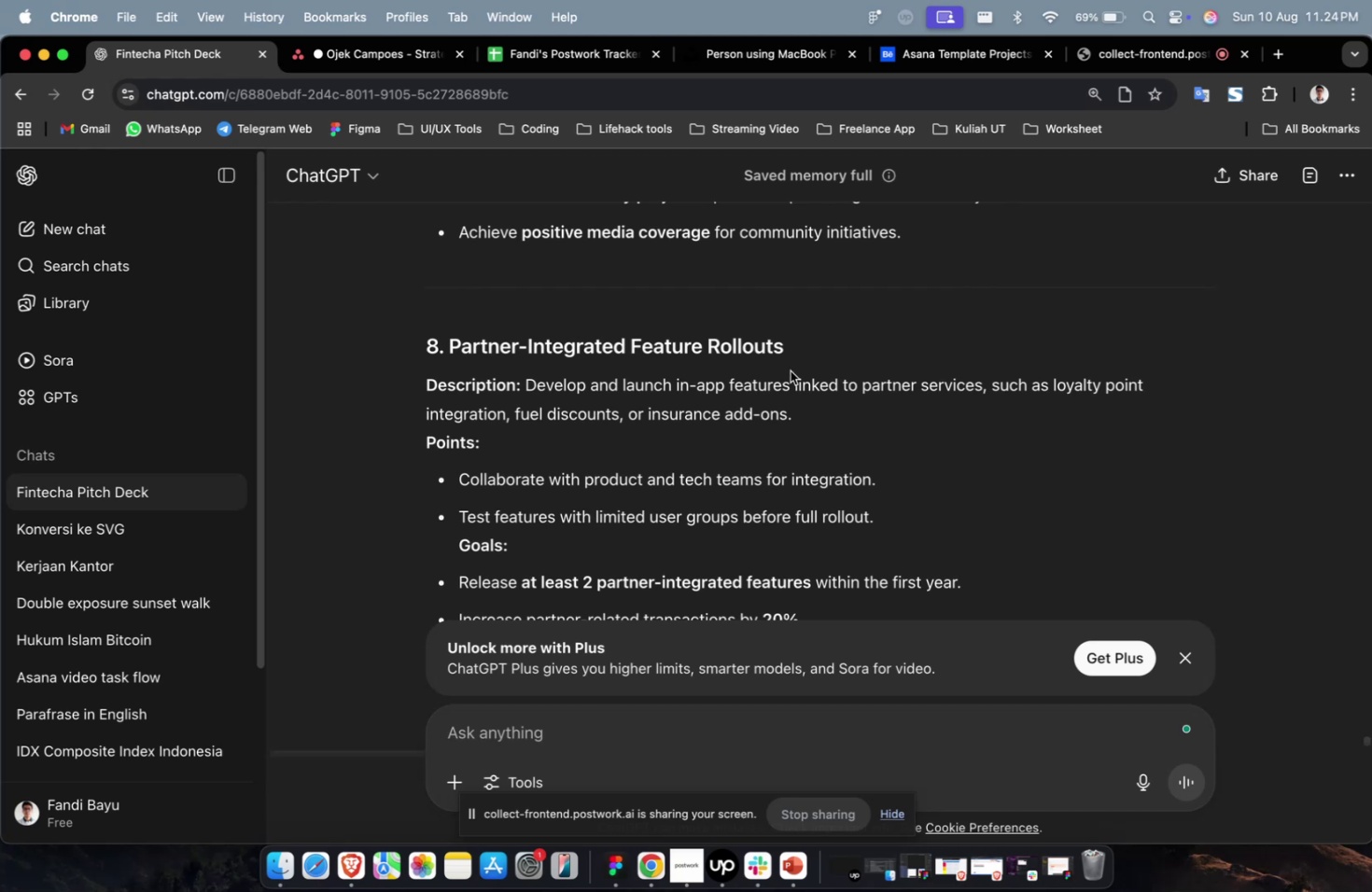 
left_click_drag(start_coordinate=[795, 352], to_coordinate=[453, 348])
 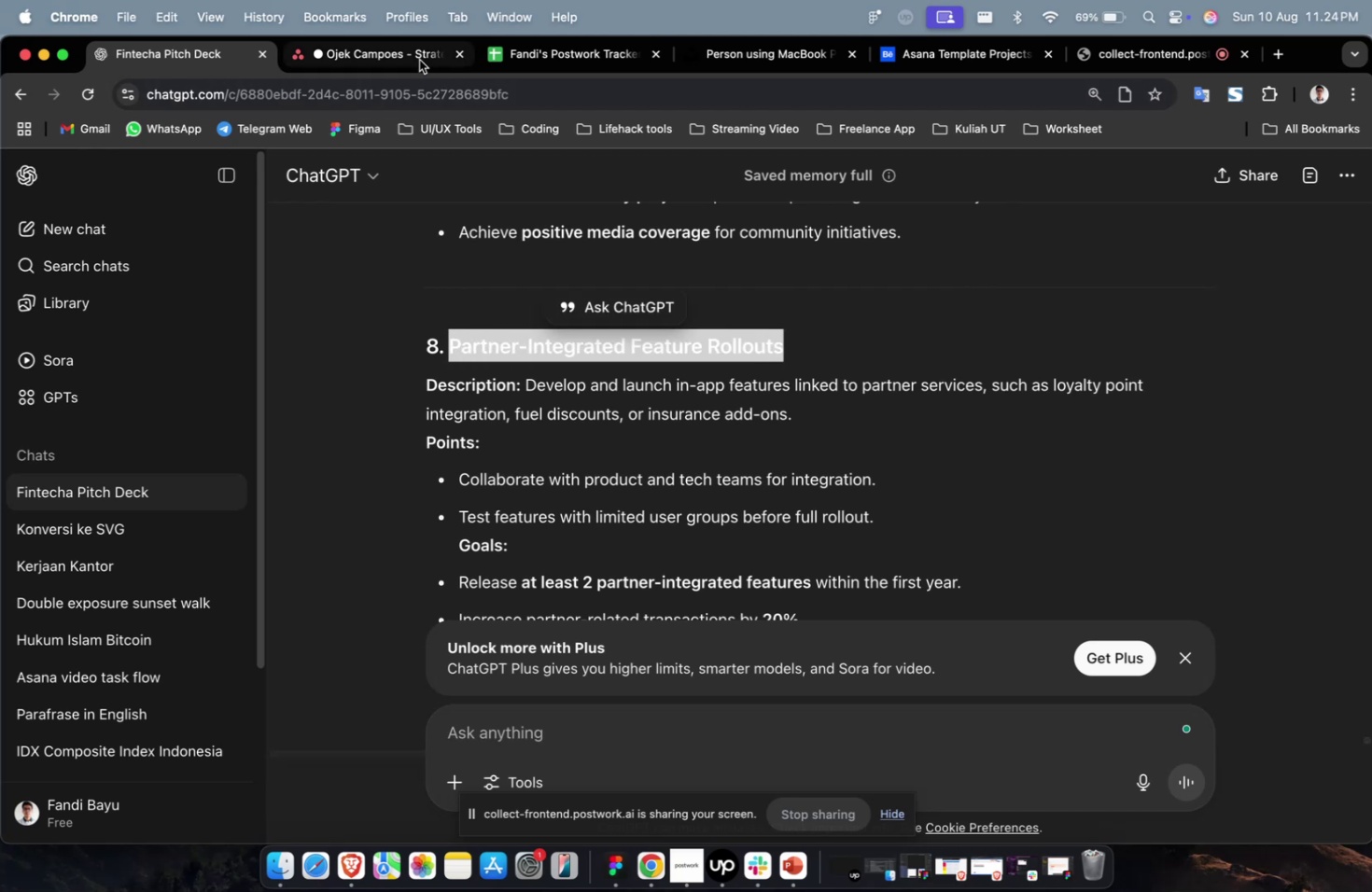 
key(Meta+C)
 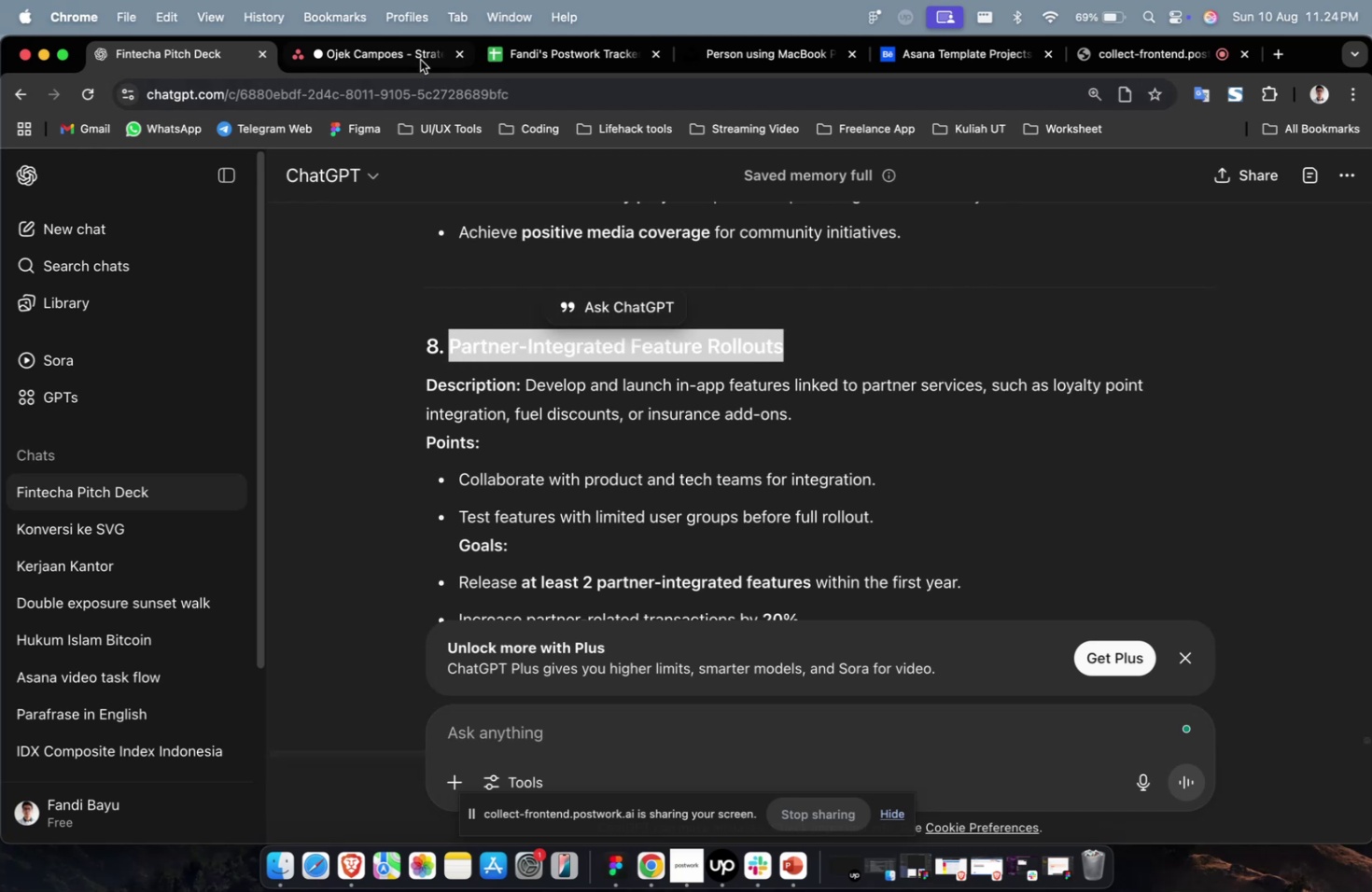 
left_click([419, 60])
 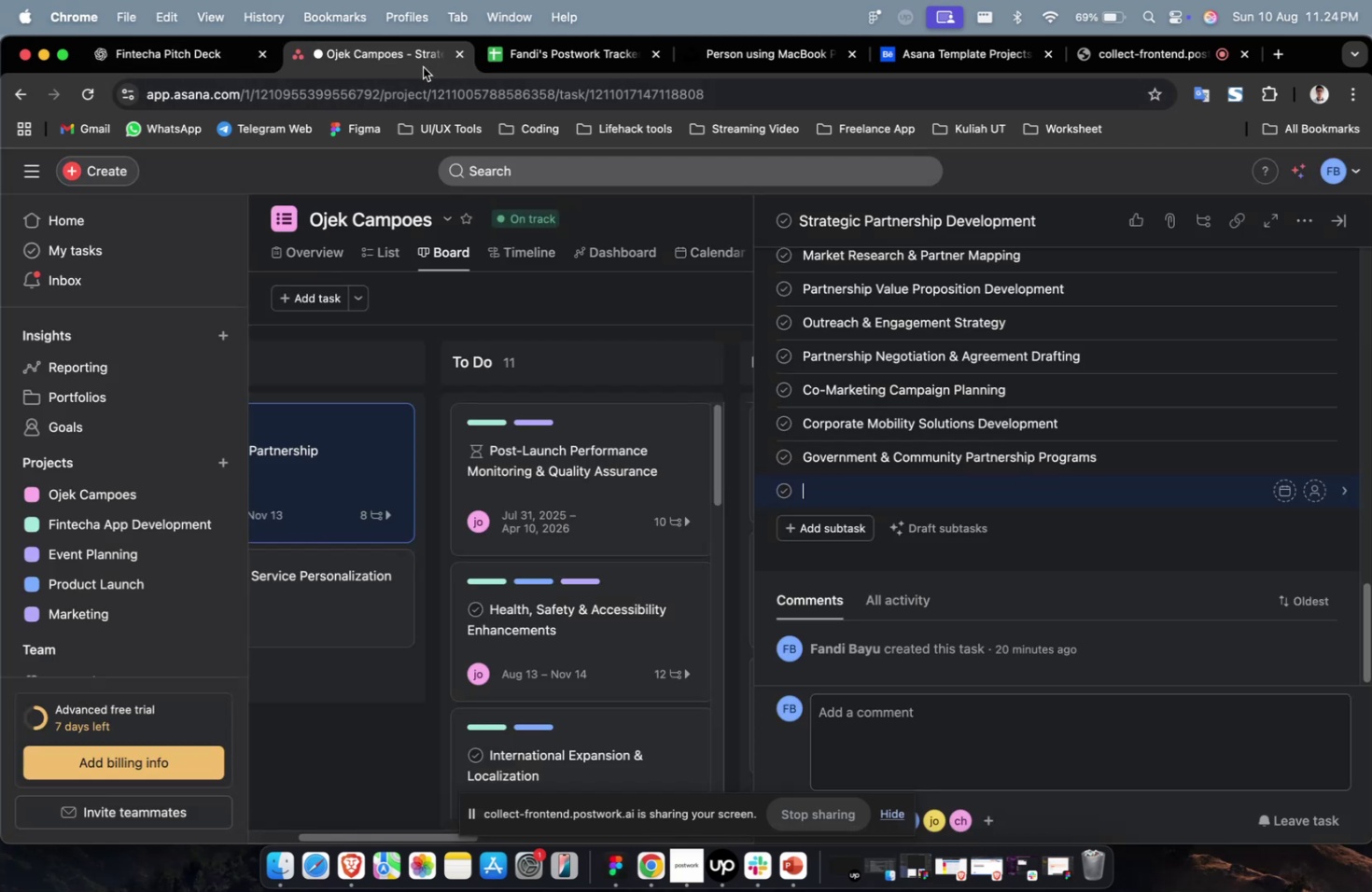 
key(Meta+V)
 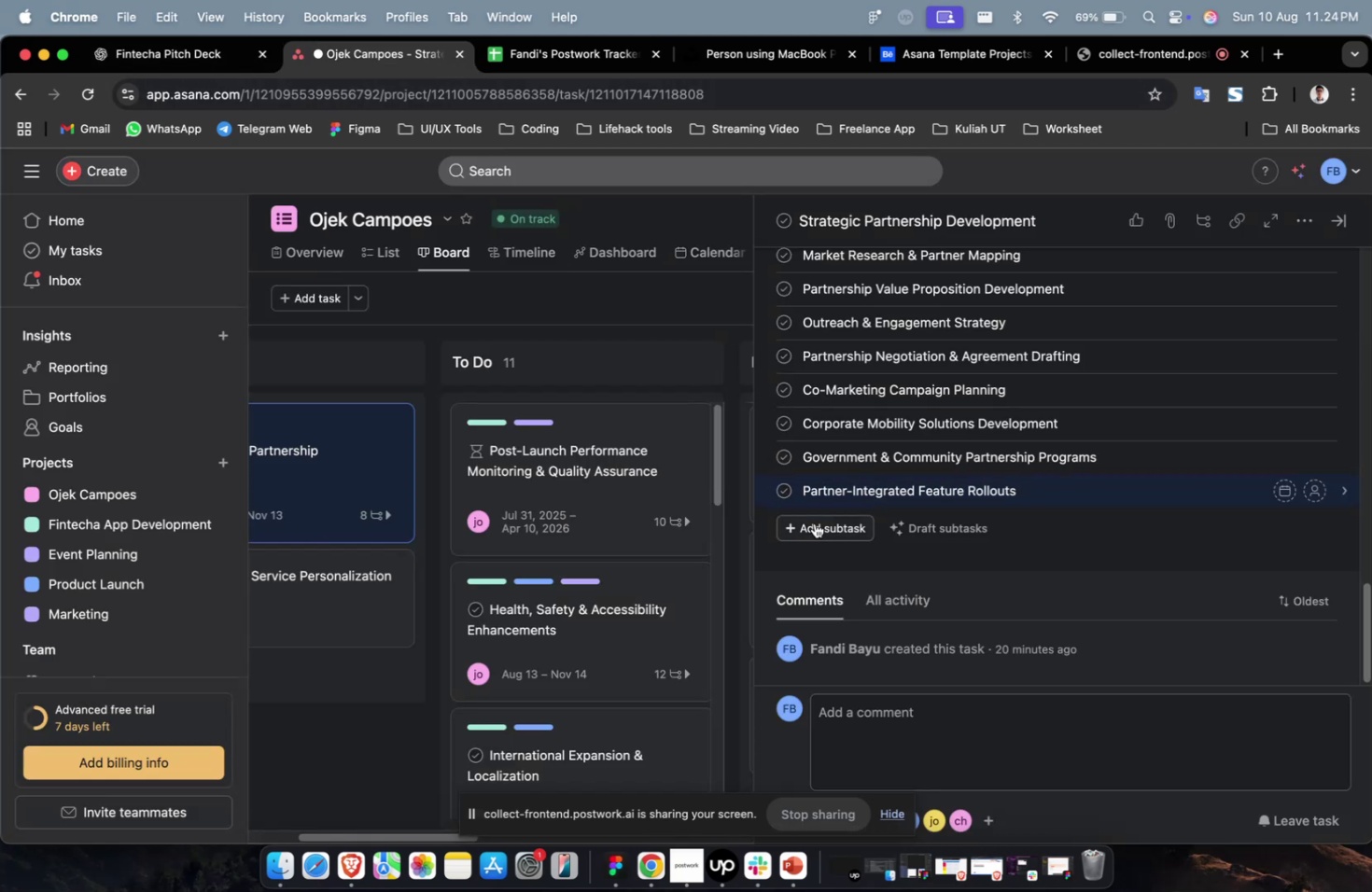 
left_click([813, 530])
 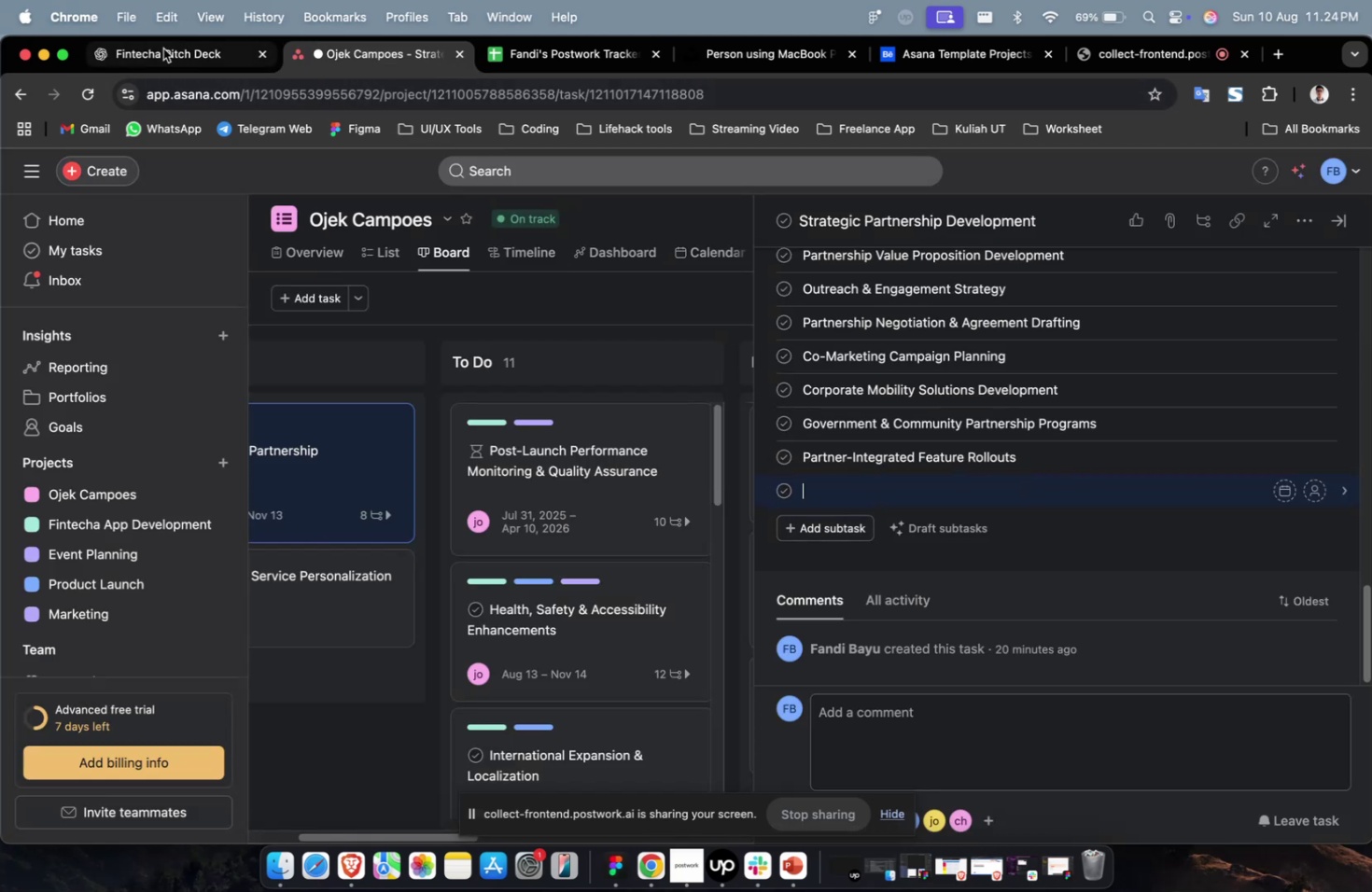 
double_click([159, 48])
 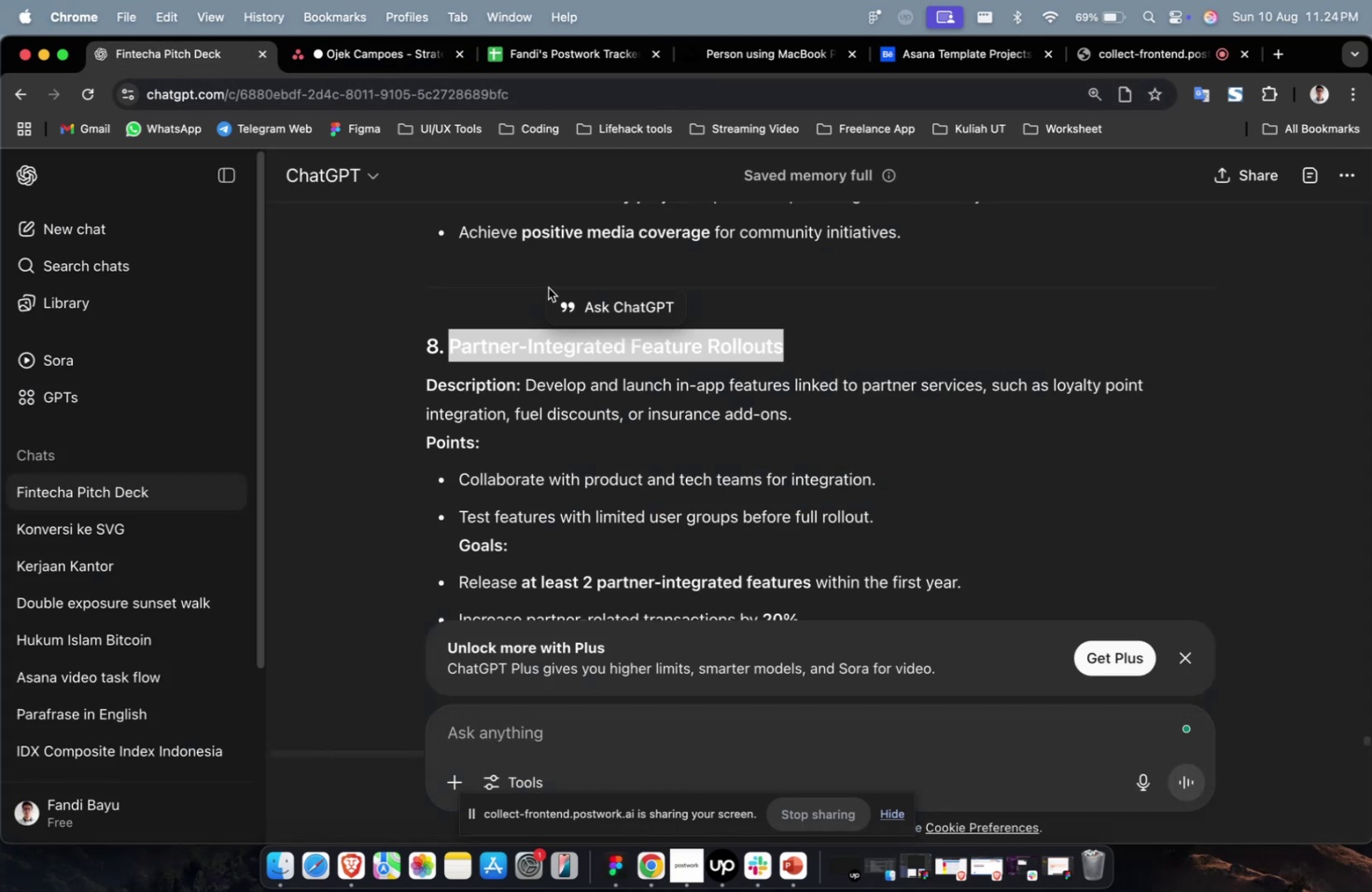 
scroll: coordinate [679, 372], scroll_direction: down, amount: 8.0
 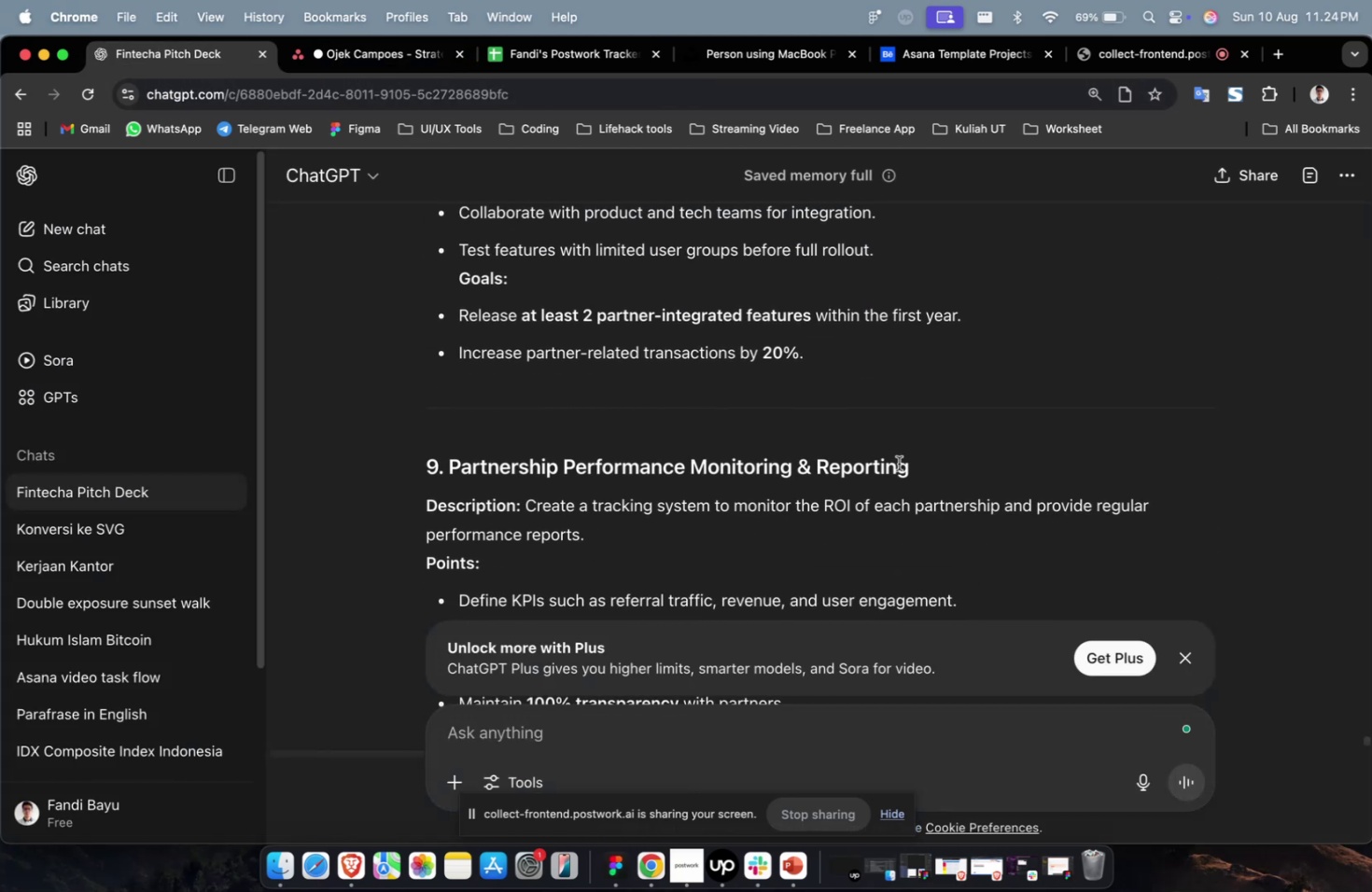 
left_click_drag(start_coordinate=[918, 471], to_coordinate=[451, 480])
 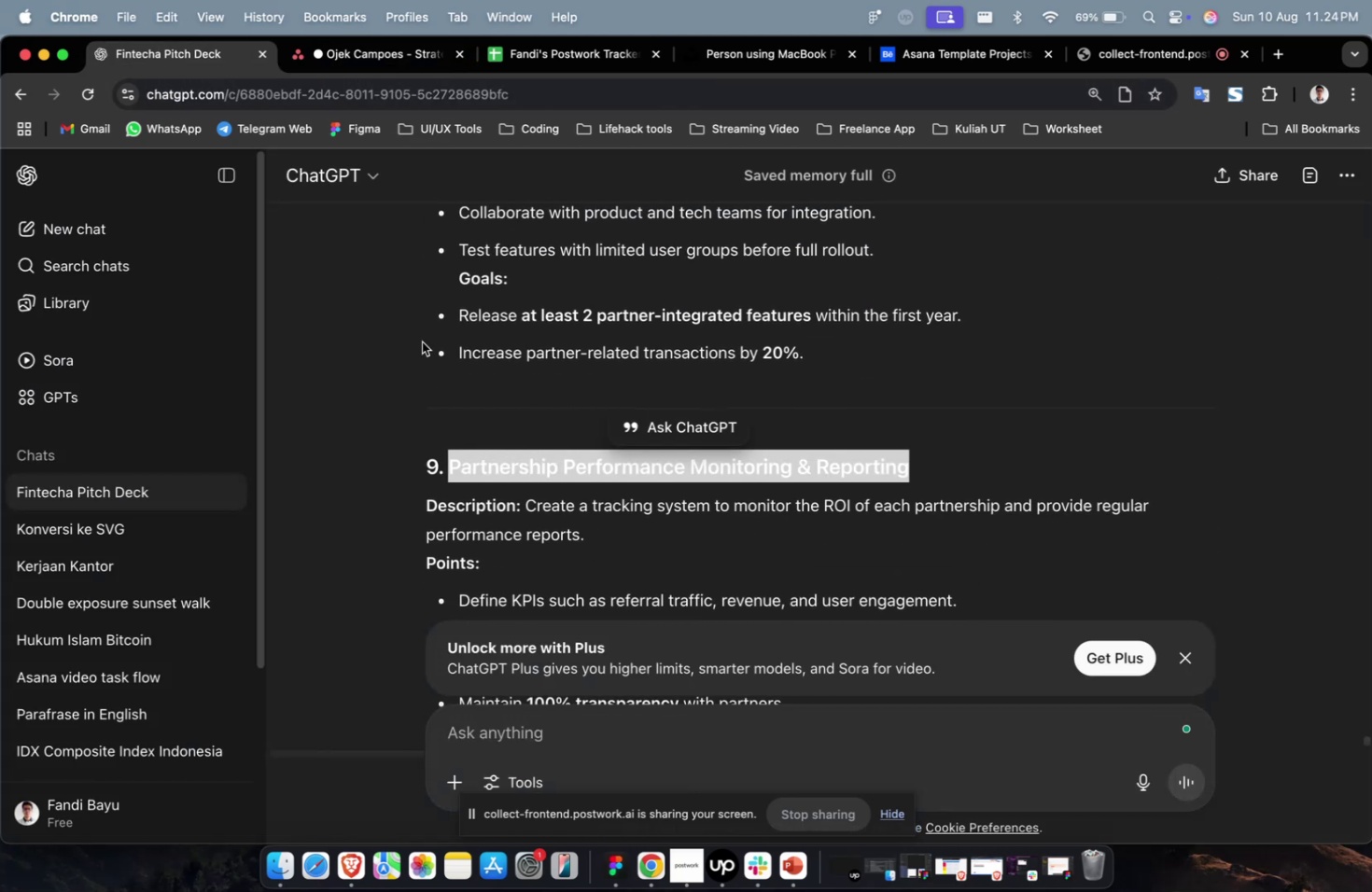 
key(Meta+C)
 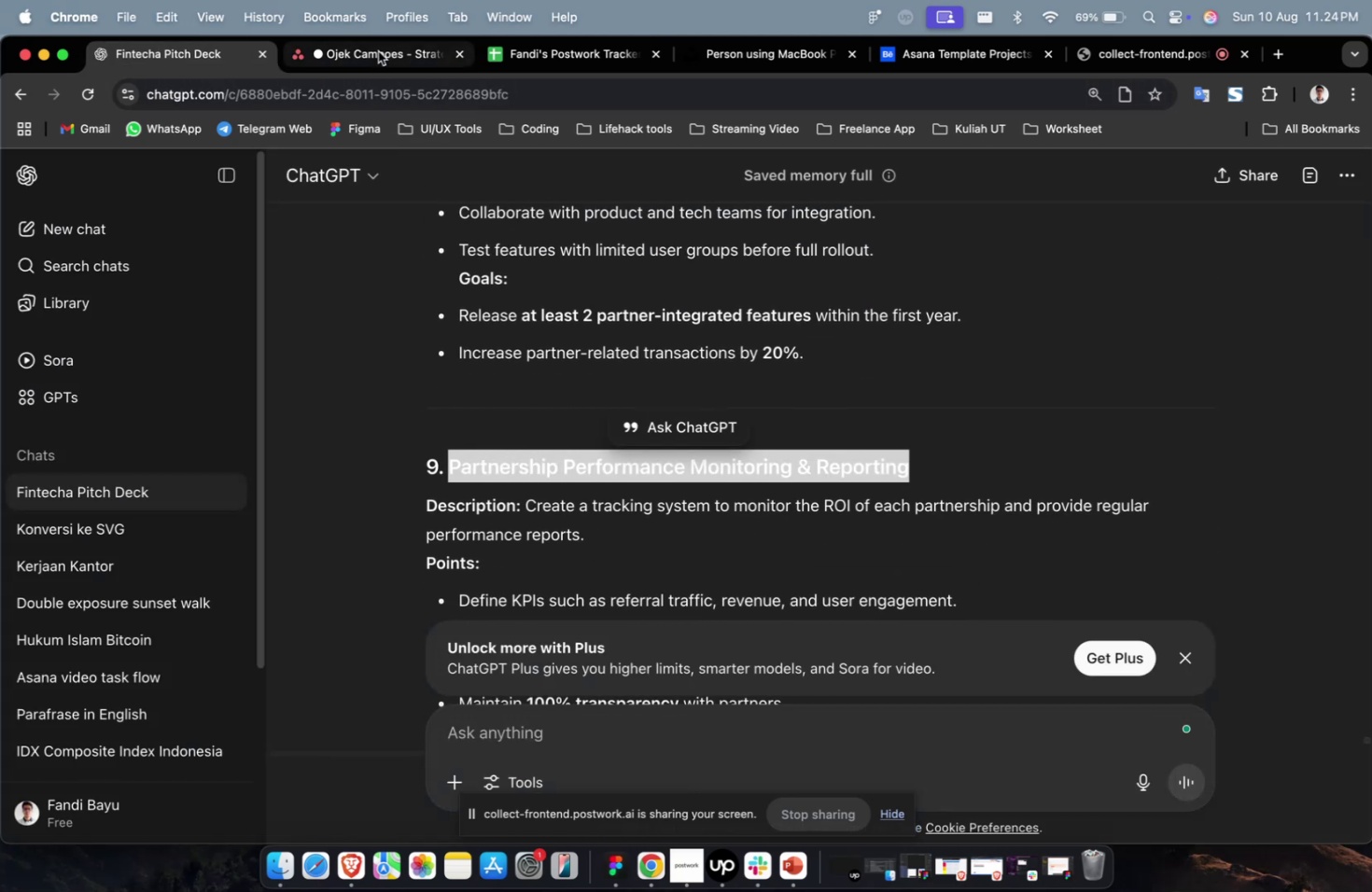 
left_click([378, 51])
 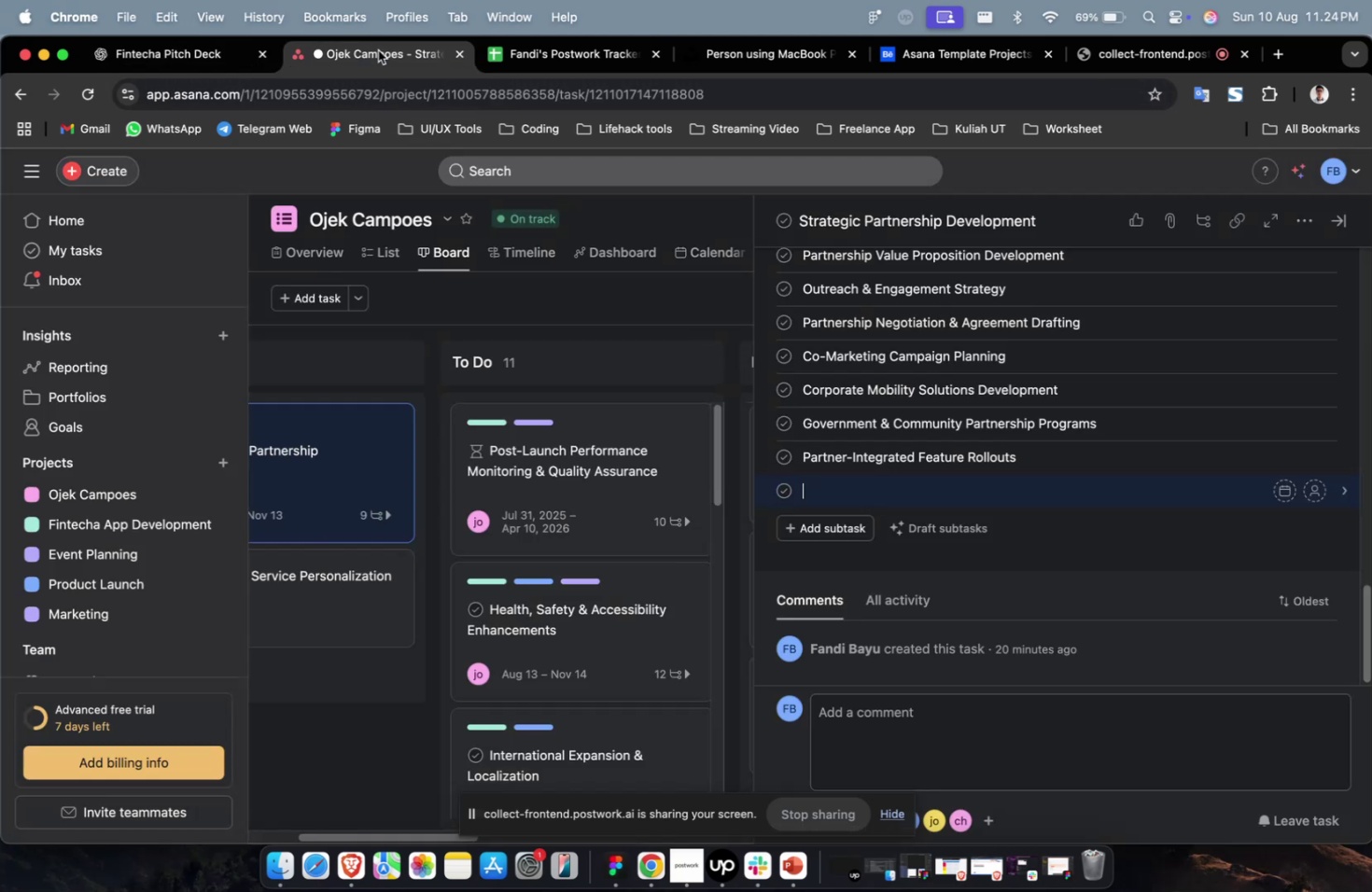 
key(Meta+CommandLeft)
 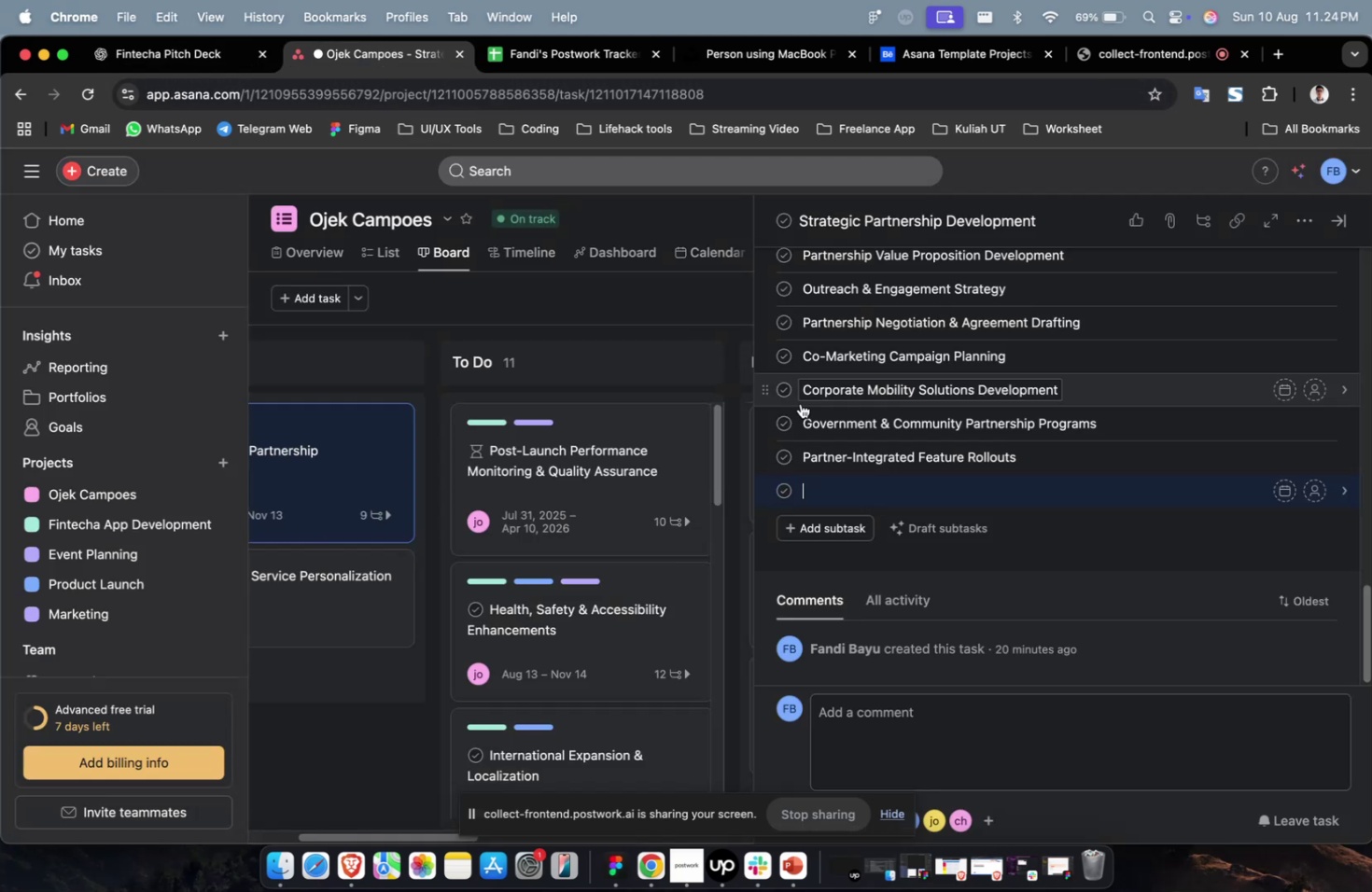 
key(Meta+V)
 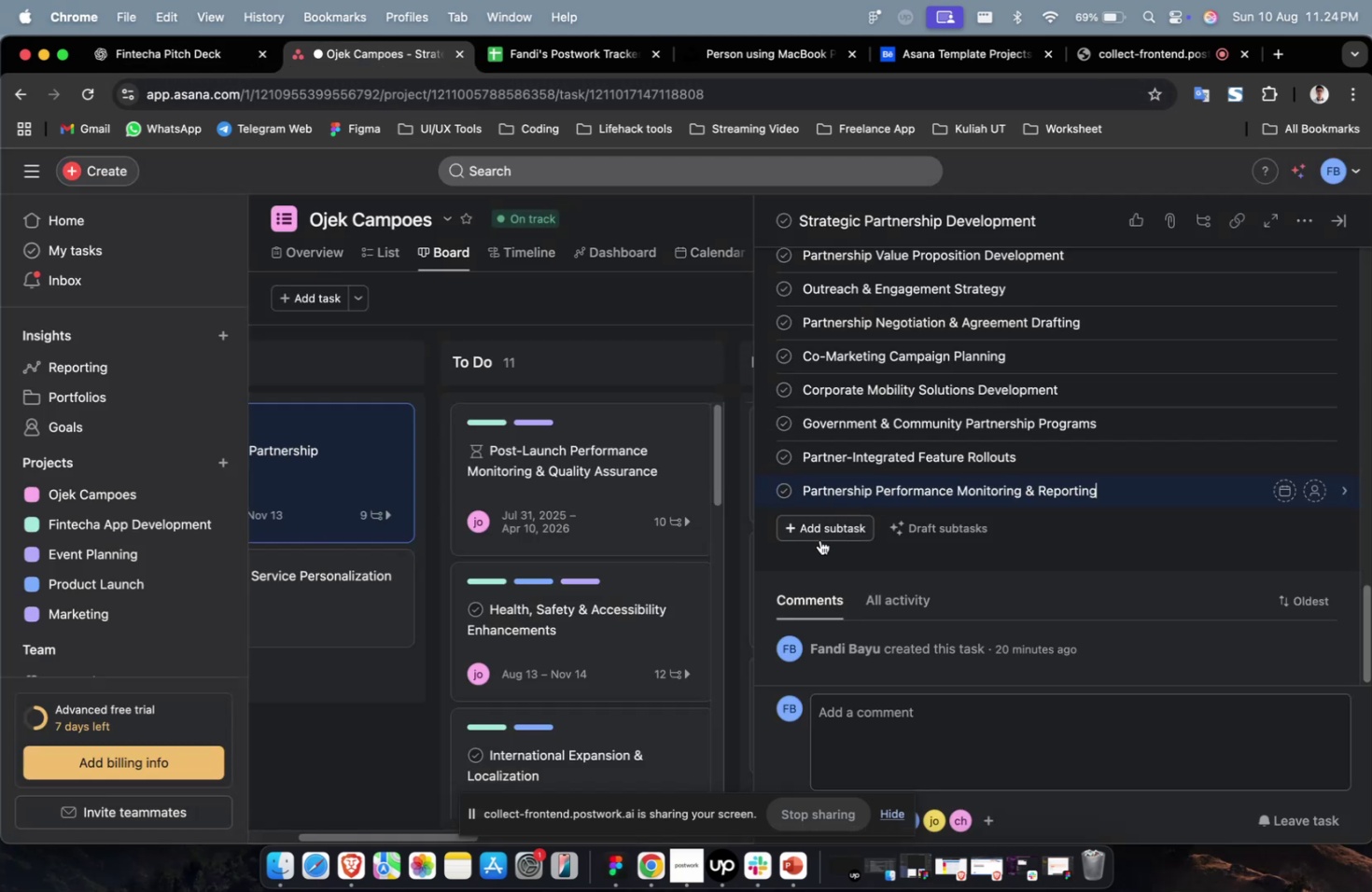 
left_click([819, 541])
 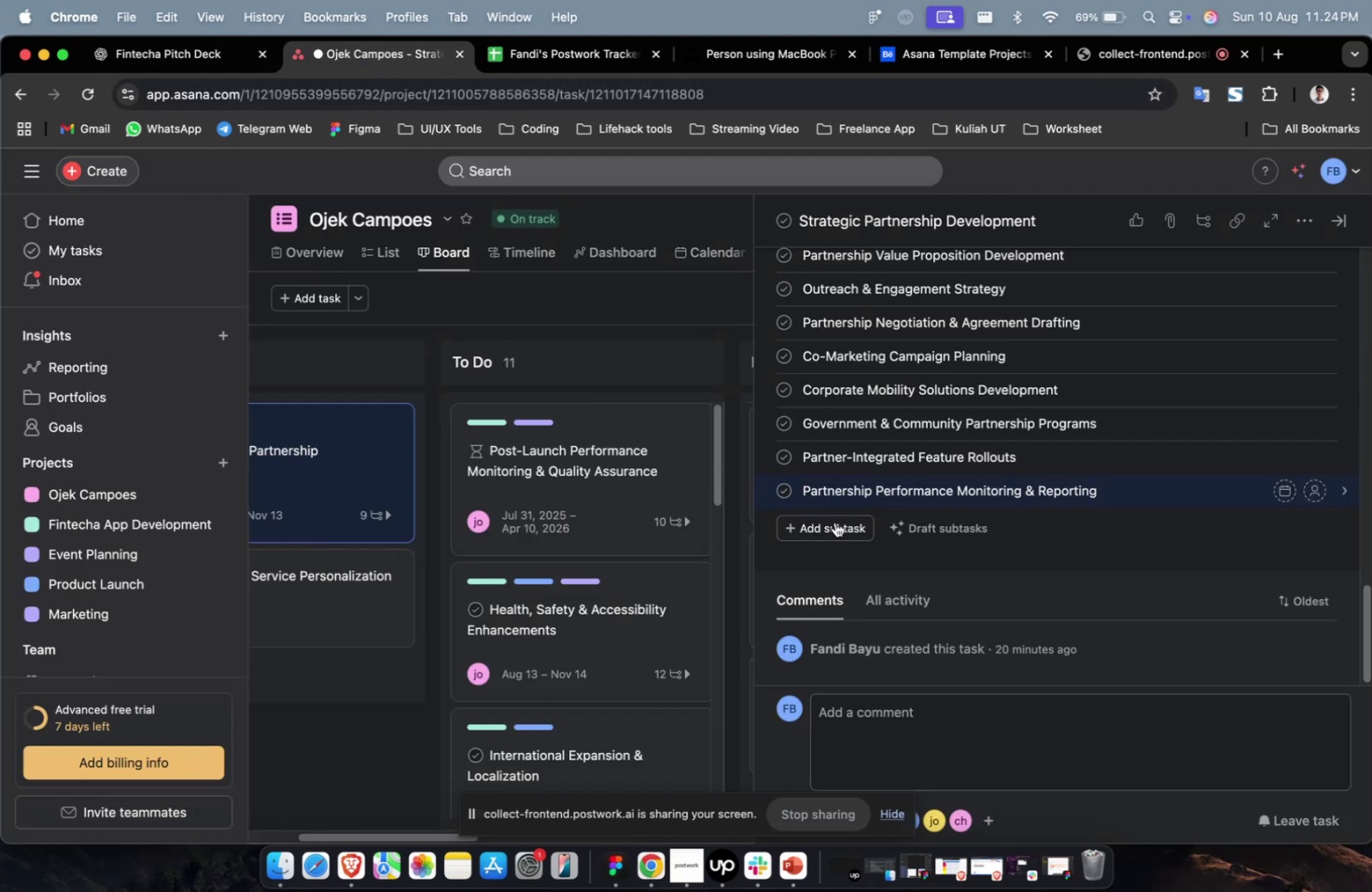 
left_click([840, 530])
 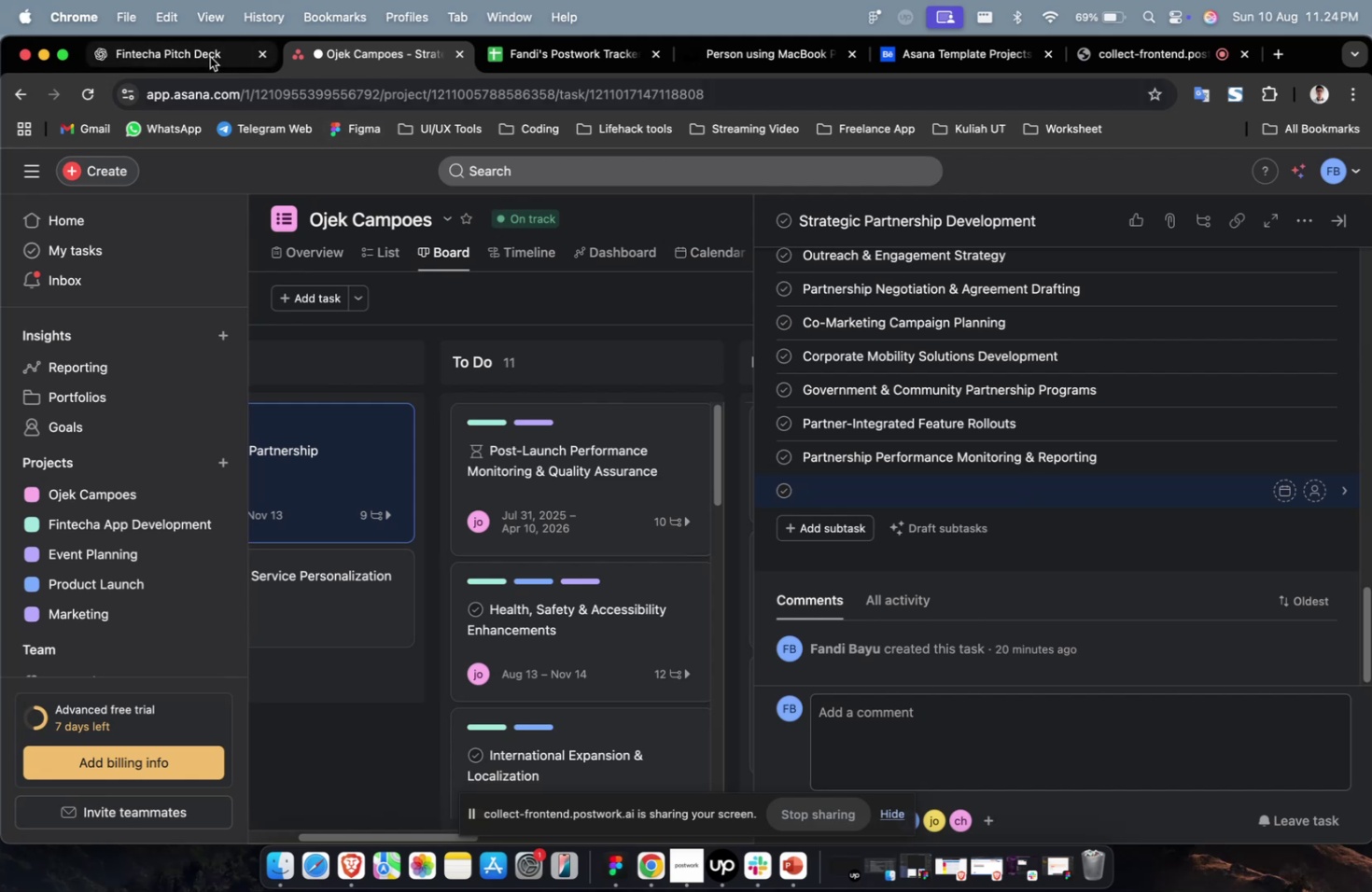 
left_click([202, 55])
 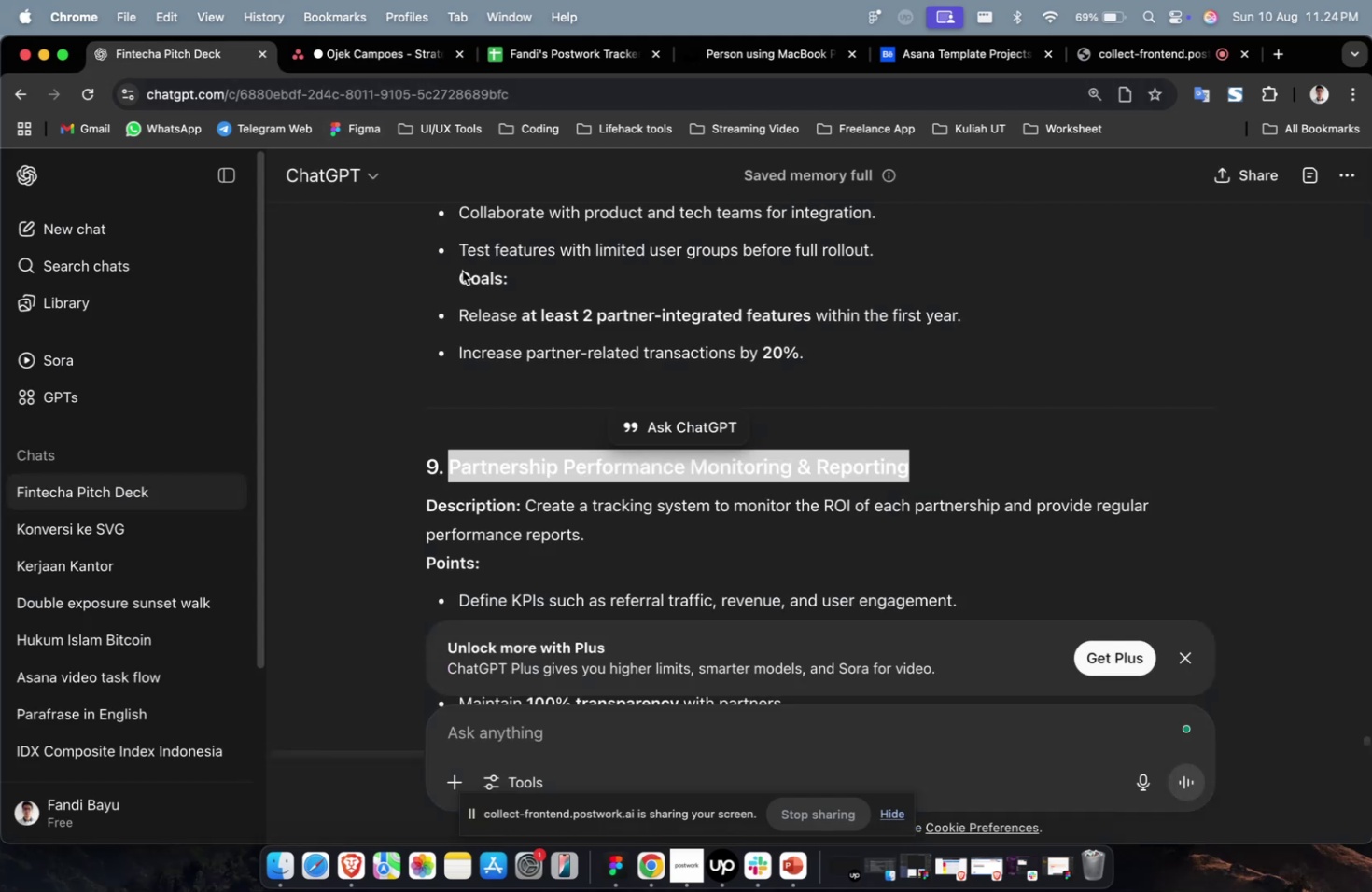 
scroll: coordinate [474, 278], scroll_direction: down, amount: 8.0
 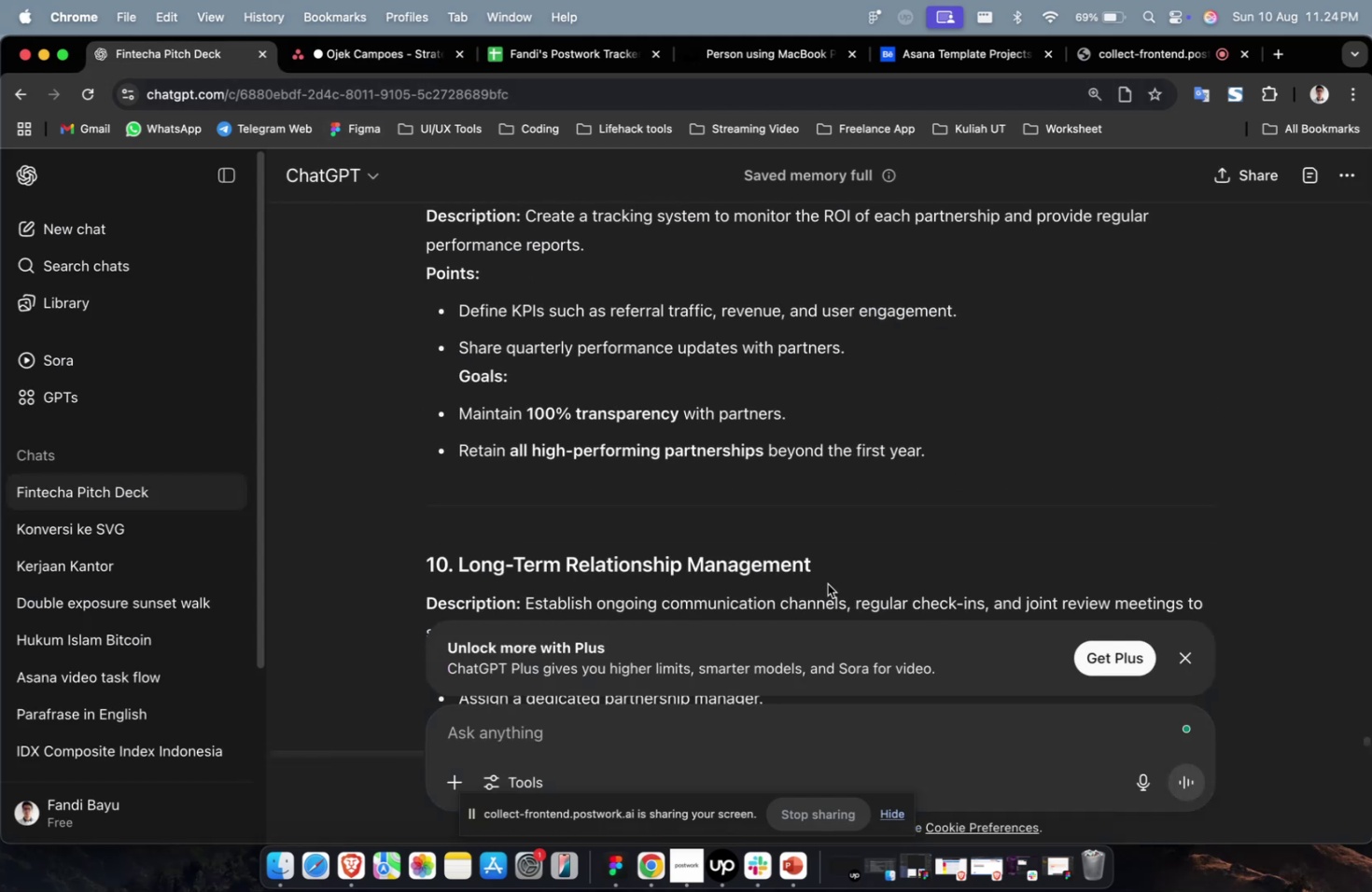 
left_click_drag(start_coordinate=[828, 572], to_coordinate=[457, 567])
 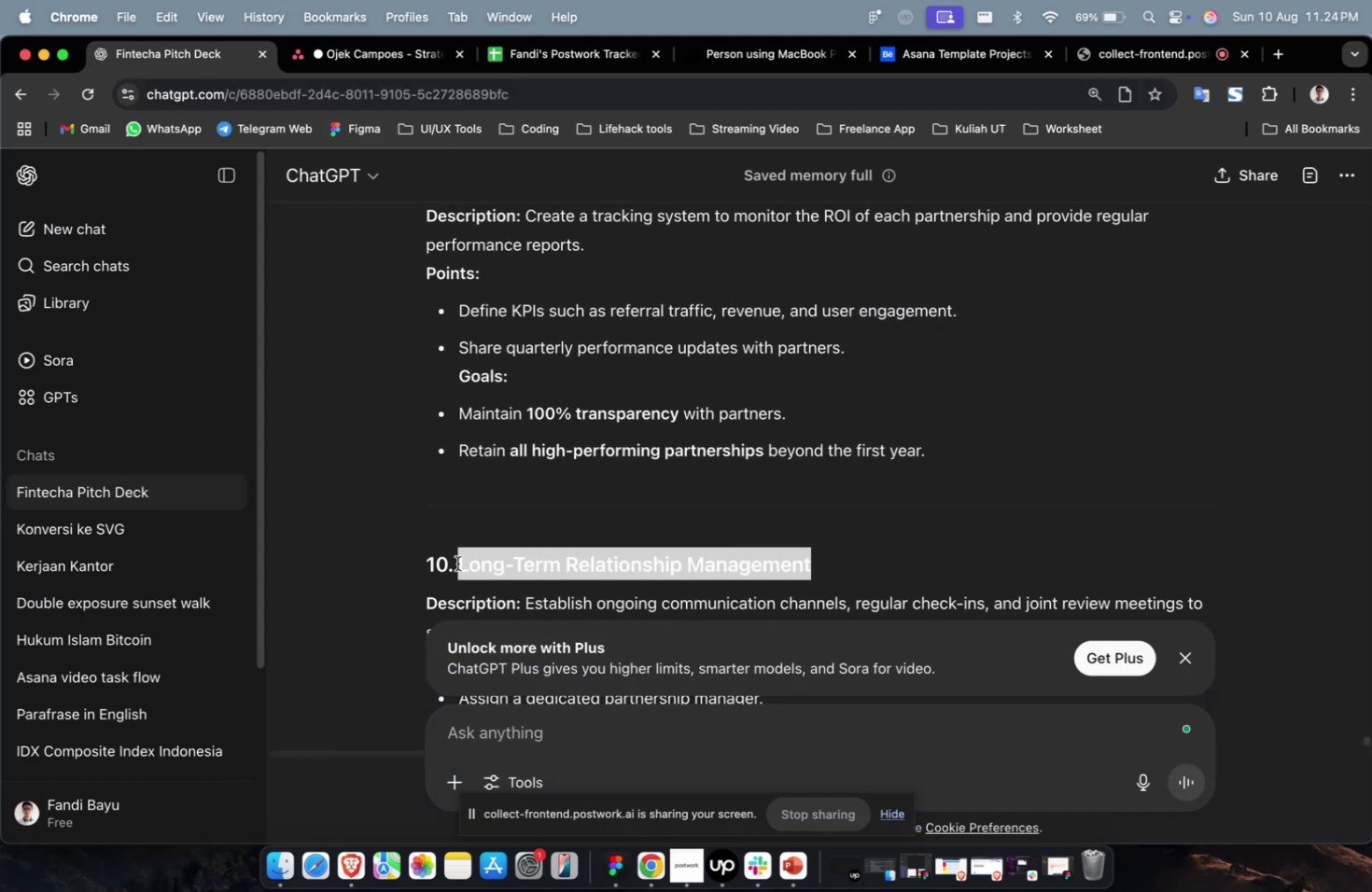 
key(Meta+C)
 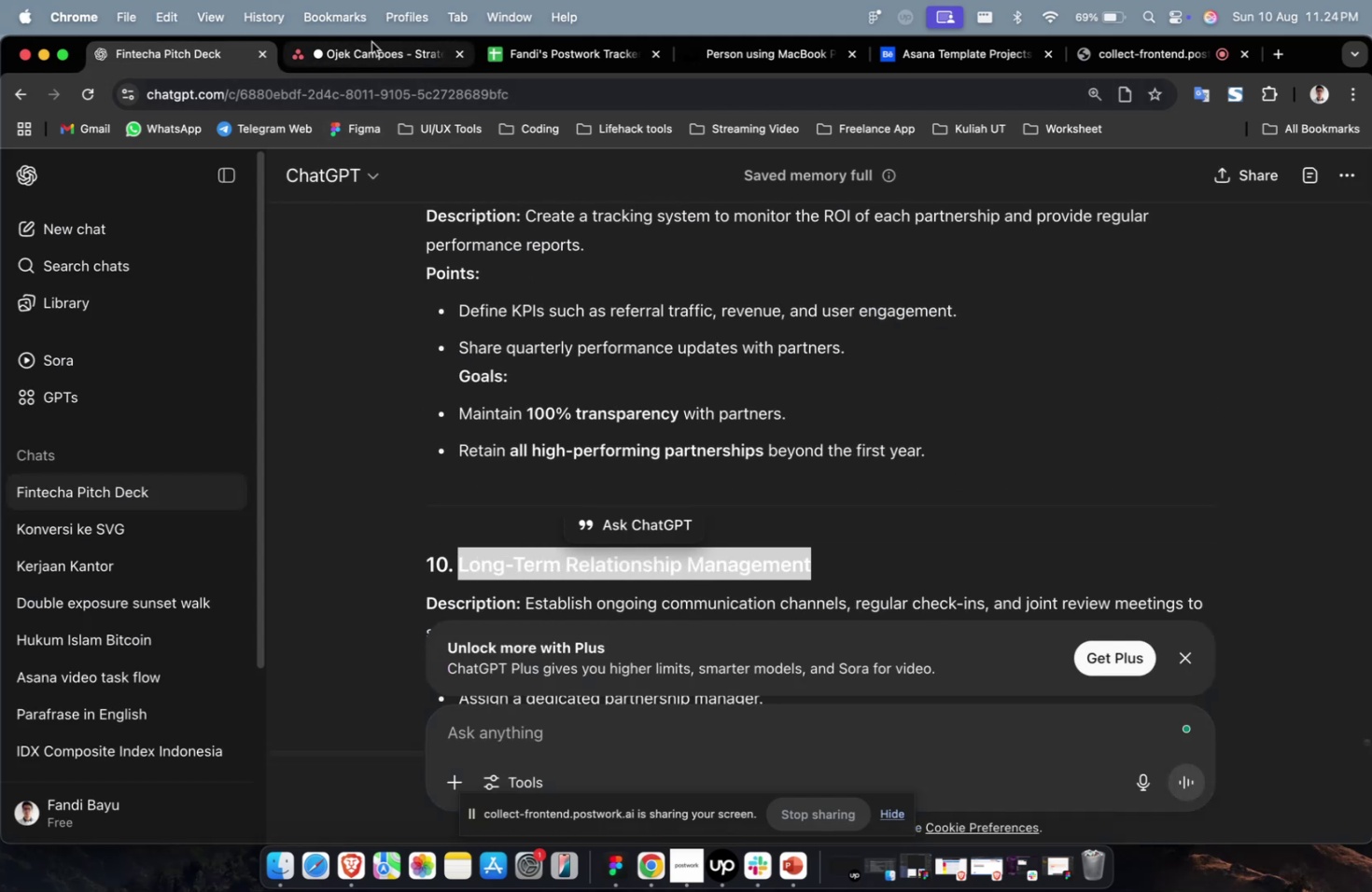 
left_click([371, 42])
 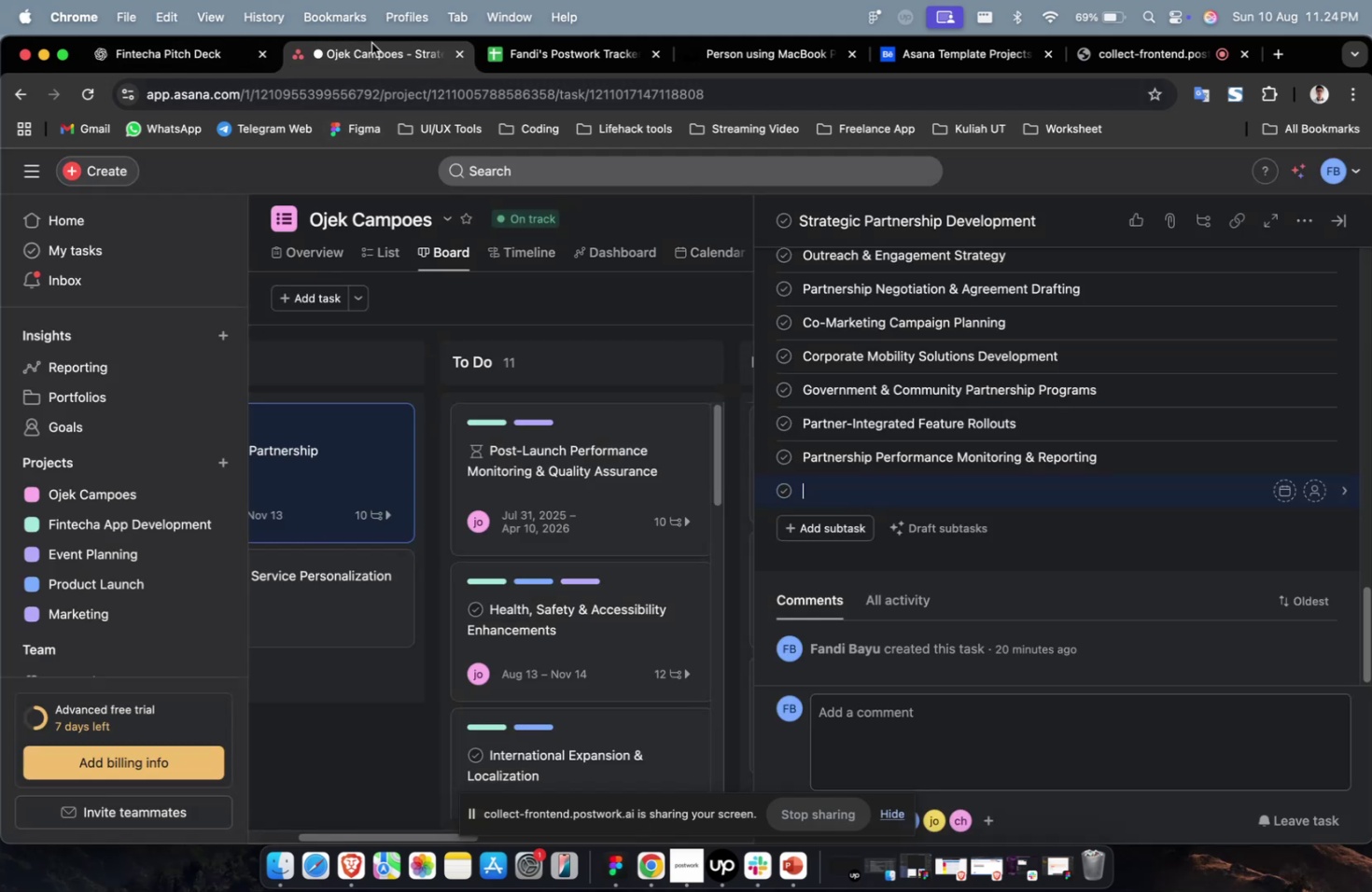 
key(Meta+V)
 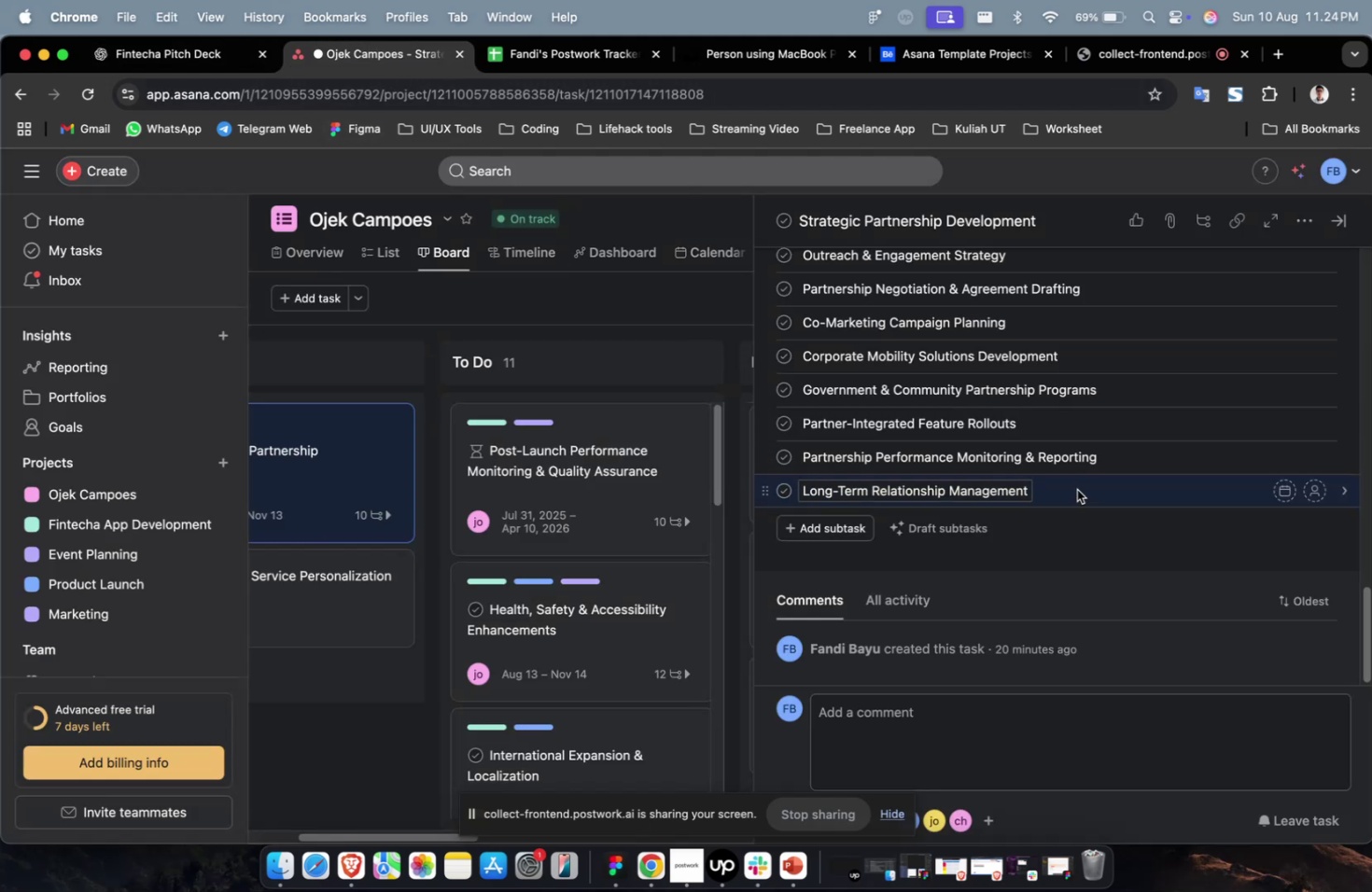 
left_click([1077, 489])
 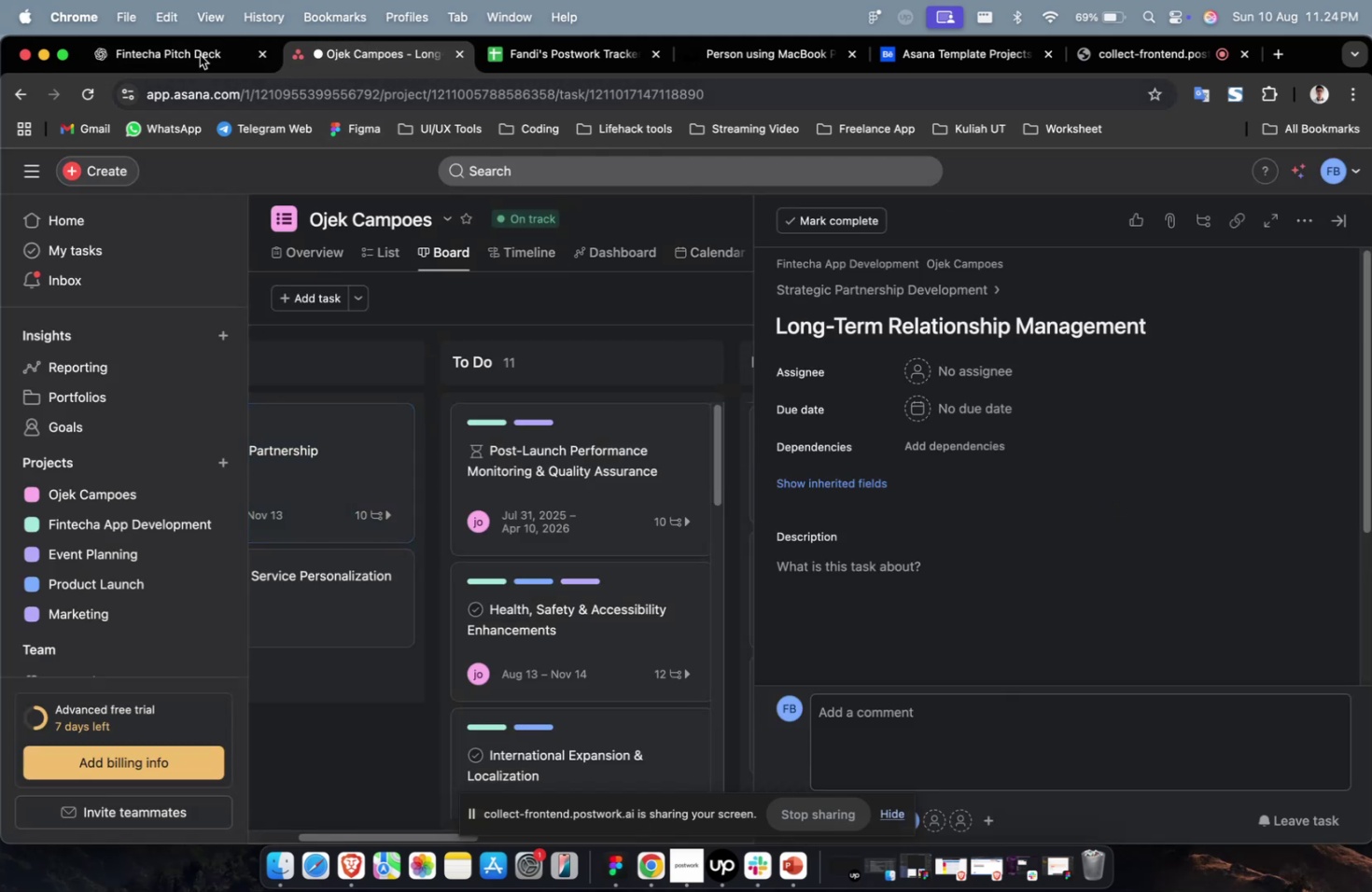 
left_click([161, 45])
 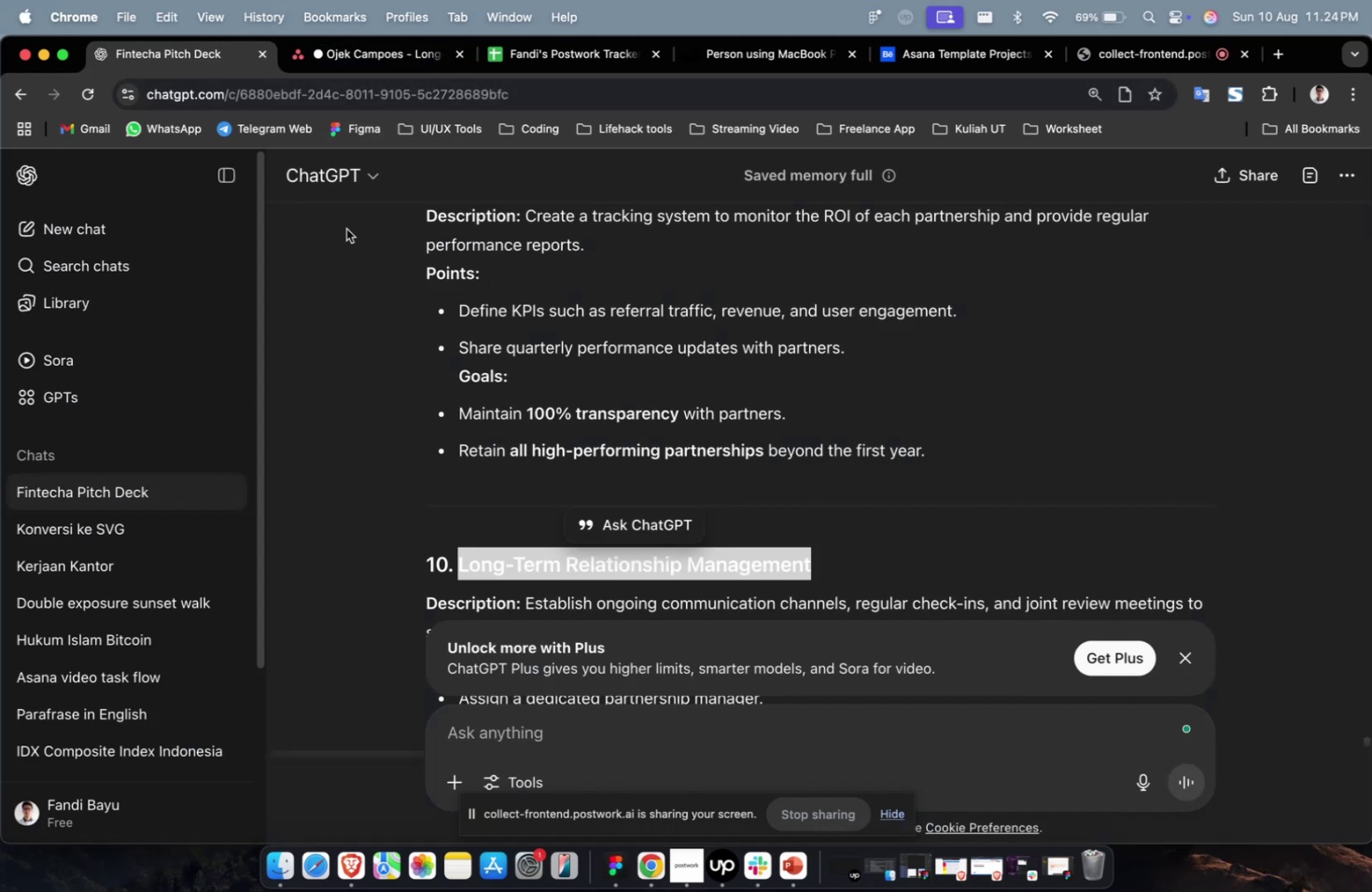 
scroll: coordinate [377, 251], scroll_direction: down, amount: 14.0
 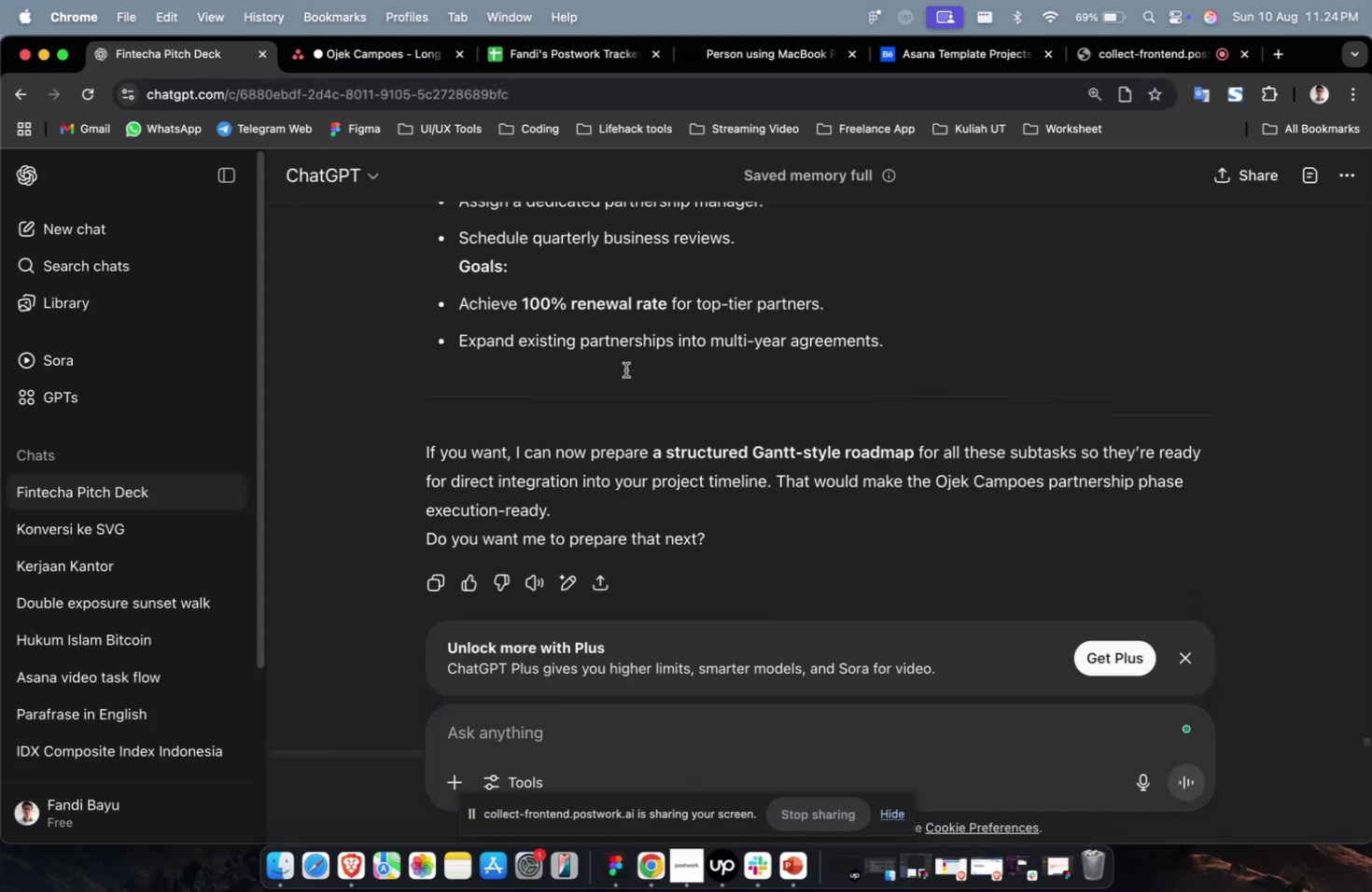 
scroll: coordinate [833, 481], scroll_direction: up, amount: 5.0
 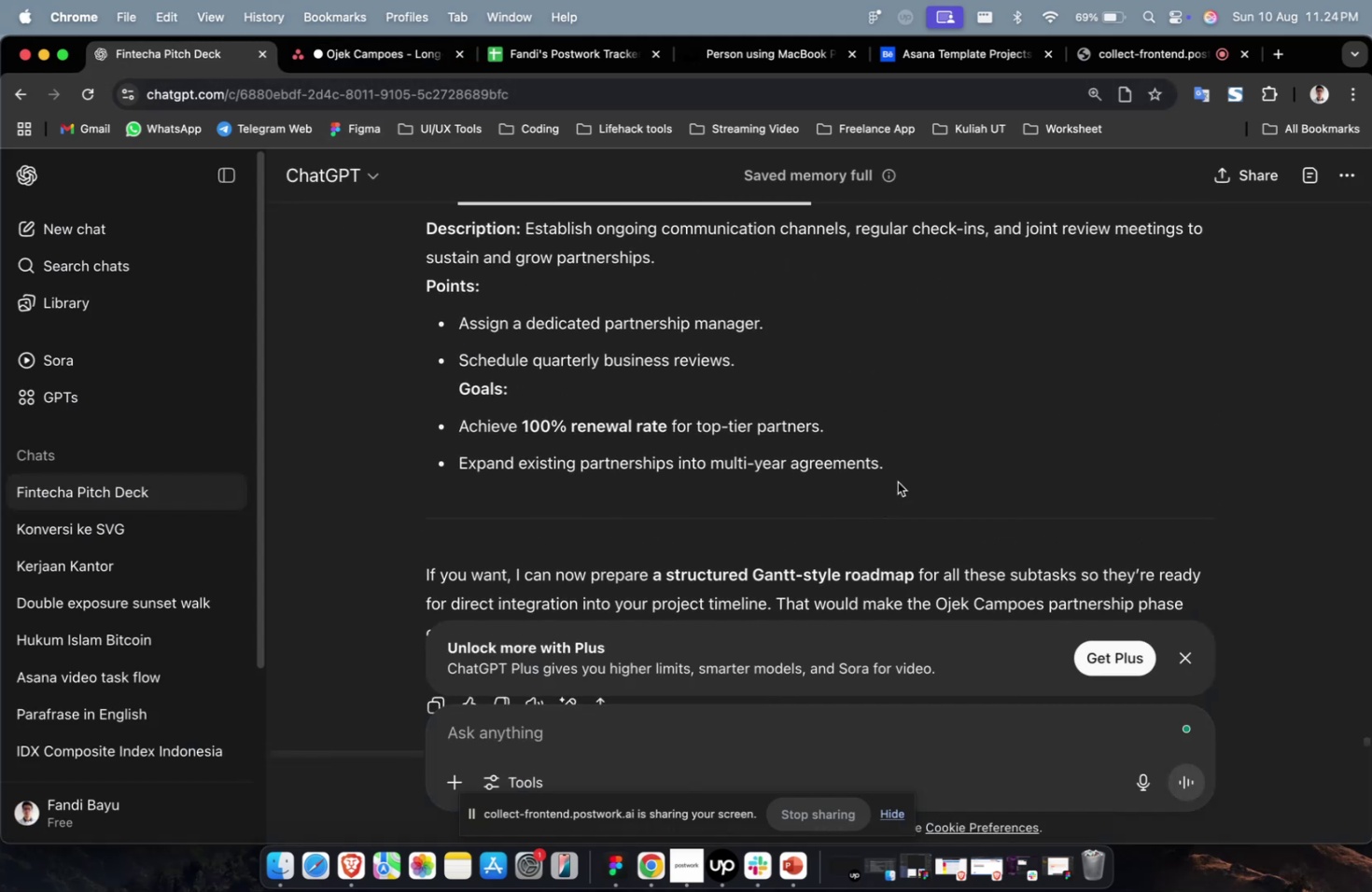 
left_click_drag(start_coordinate=[897, 476], to_coordinate=[525, 232])
 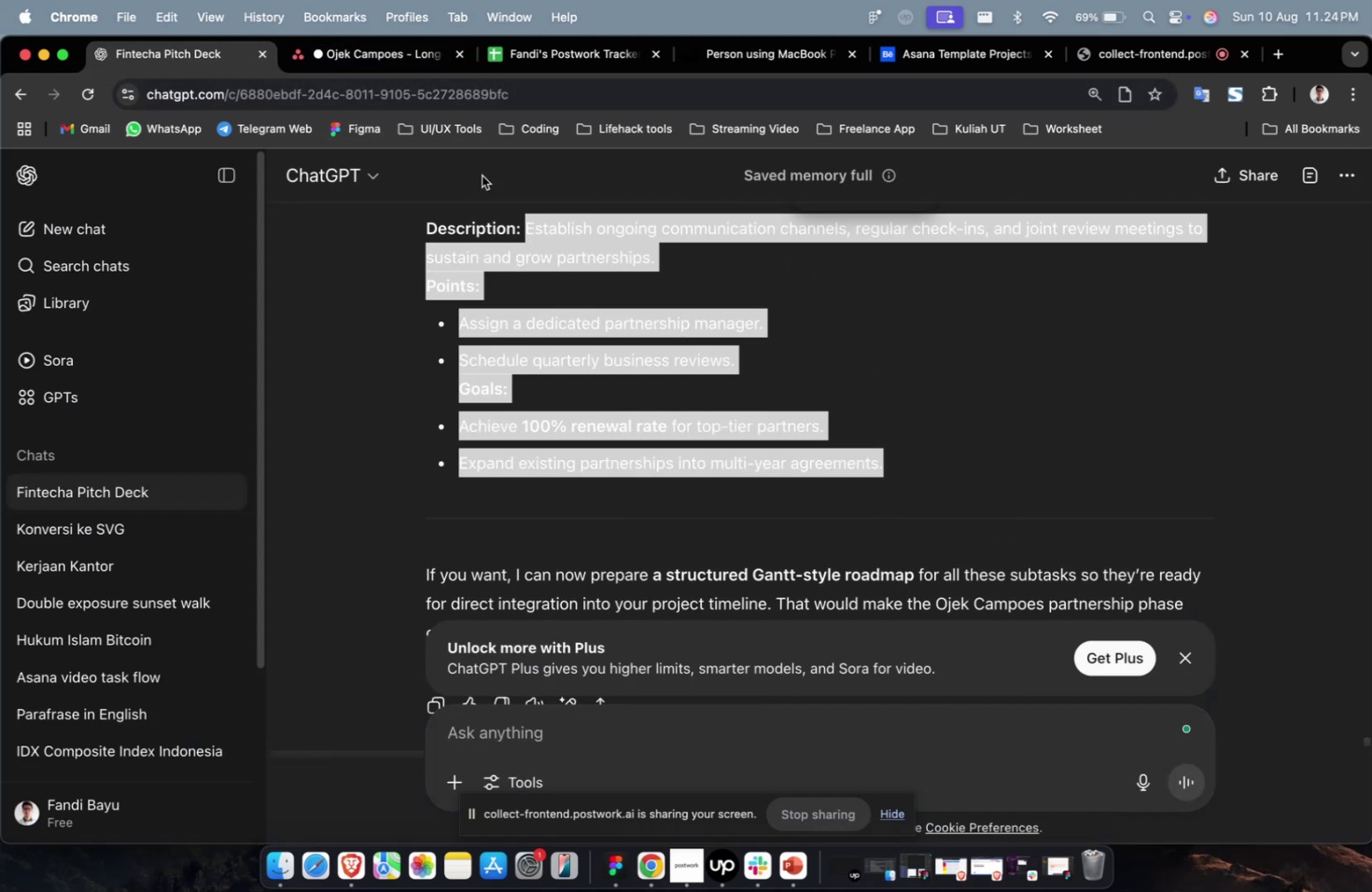 
key(Meta+C)
 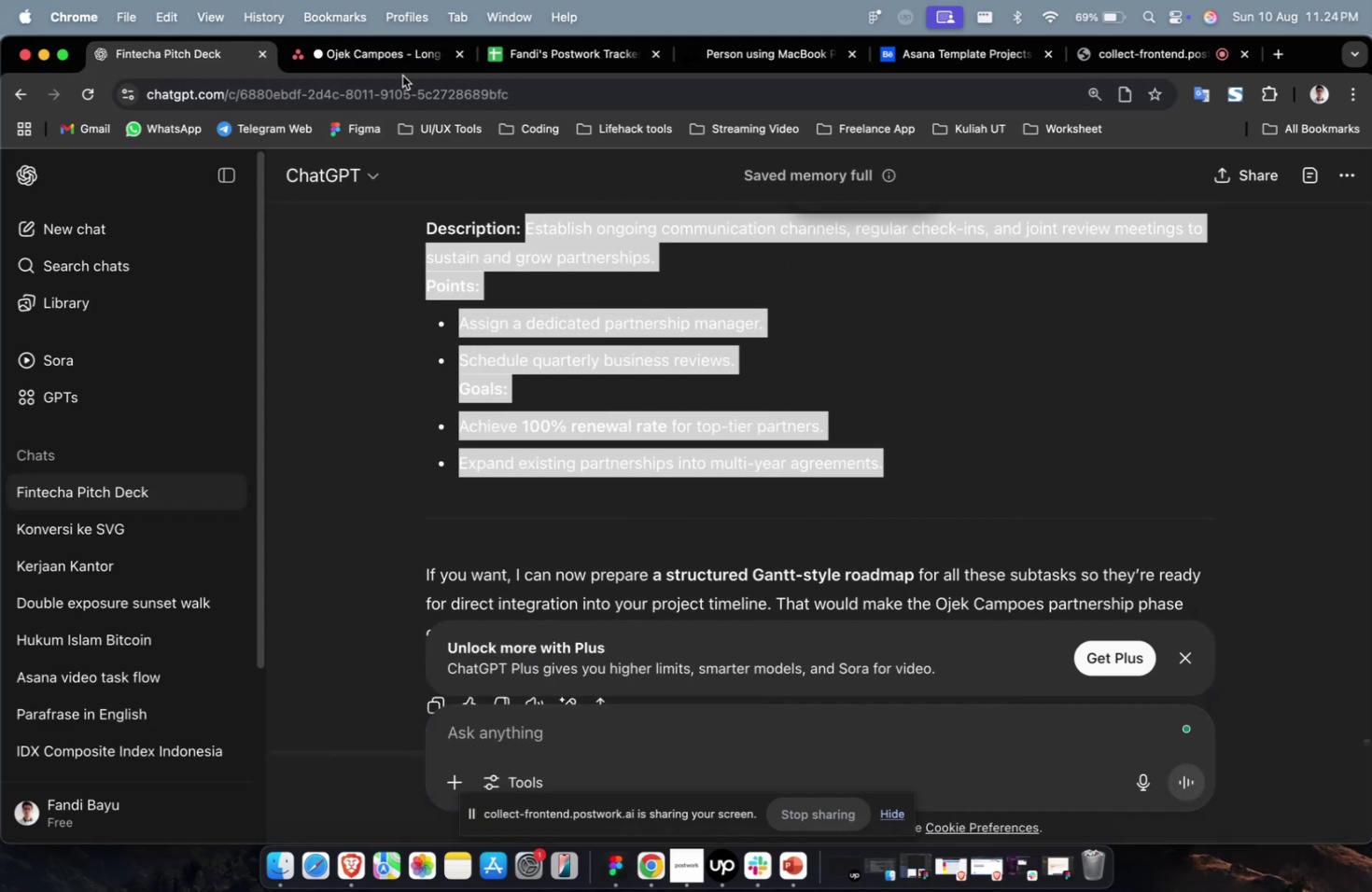 
left_click([402, 76])
 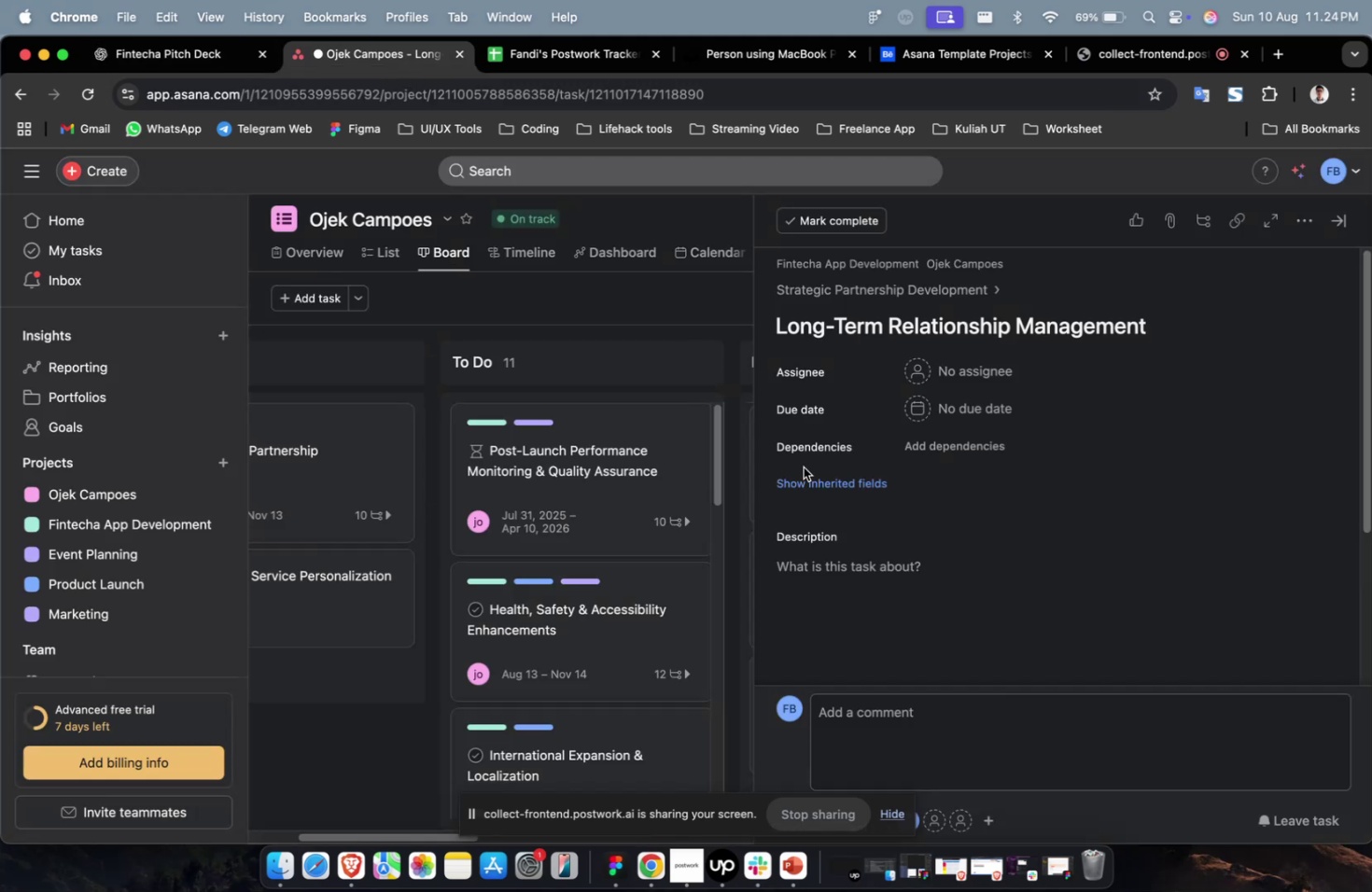 
triple_click([848, 555])
 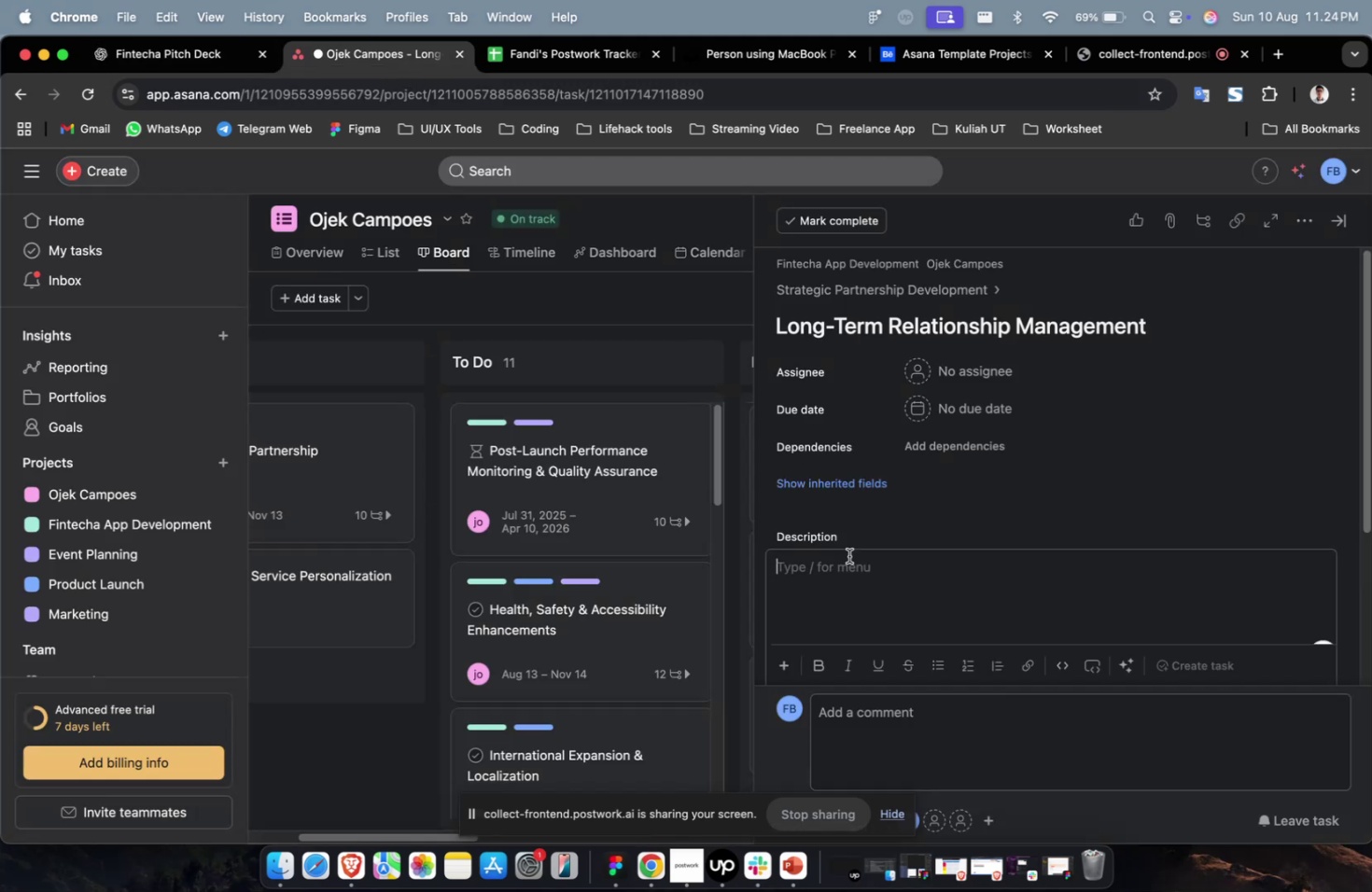 
key(Meta+V)
 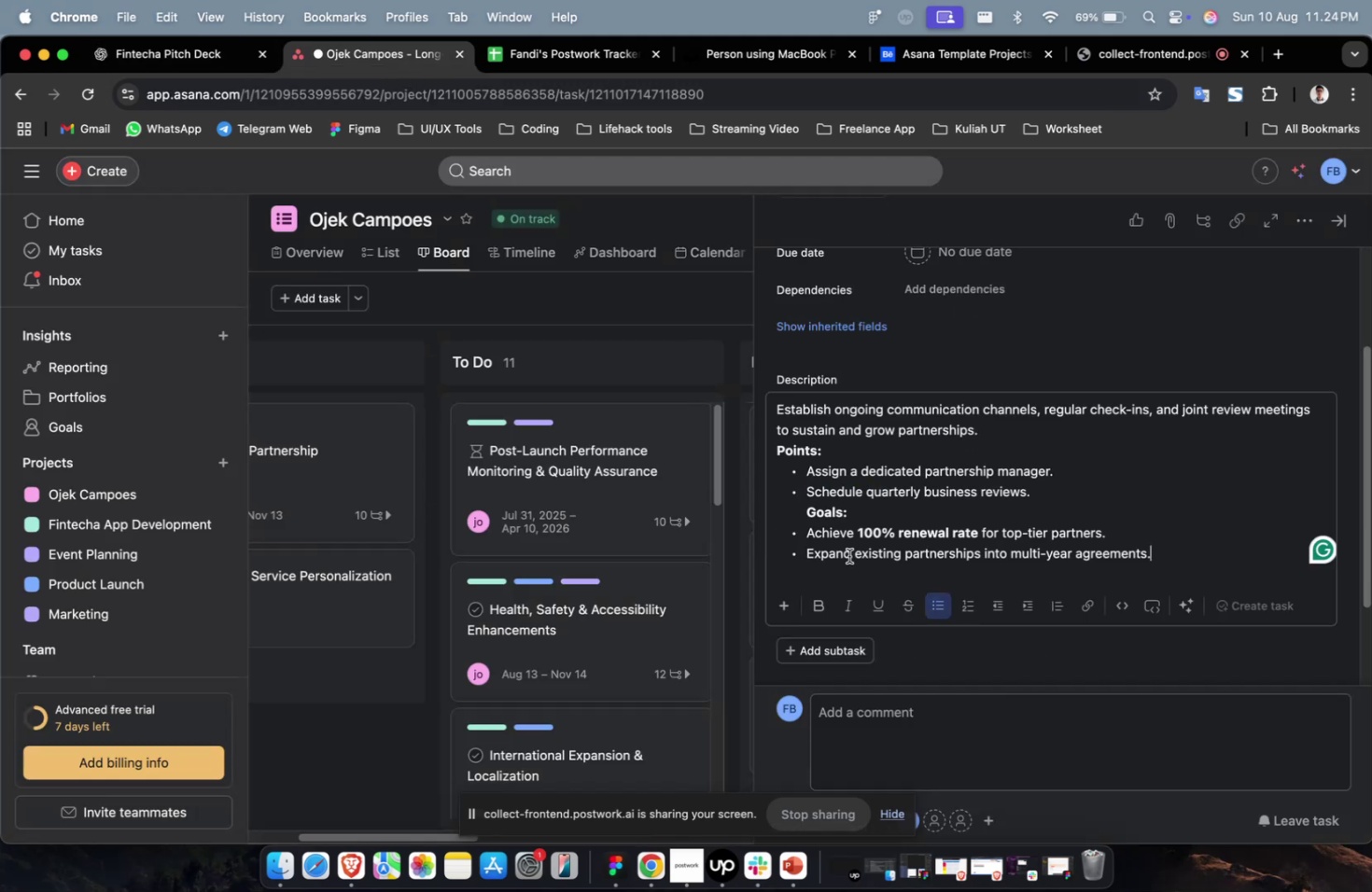 
scroll: coordinate [848, 555], scroll_direction: up, amount: 16.0
 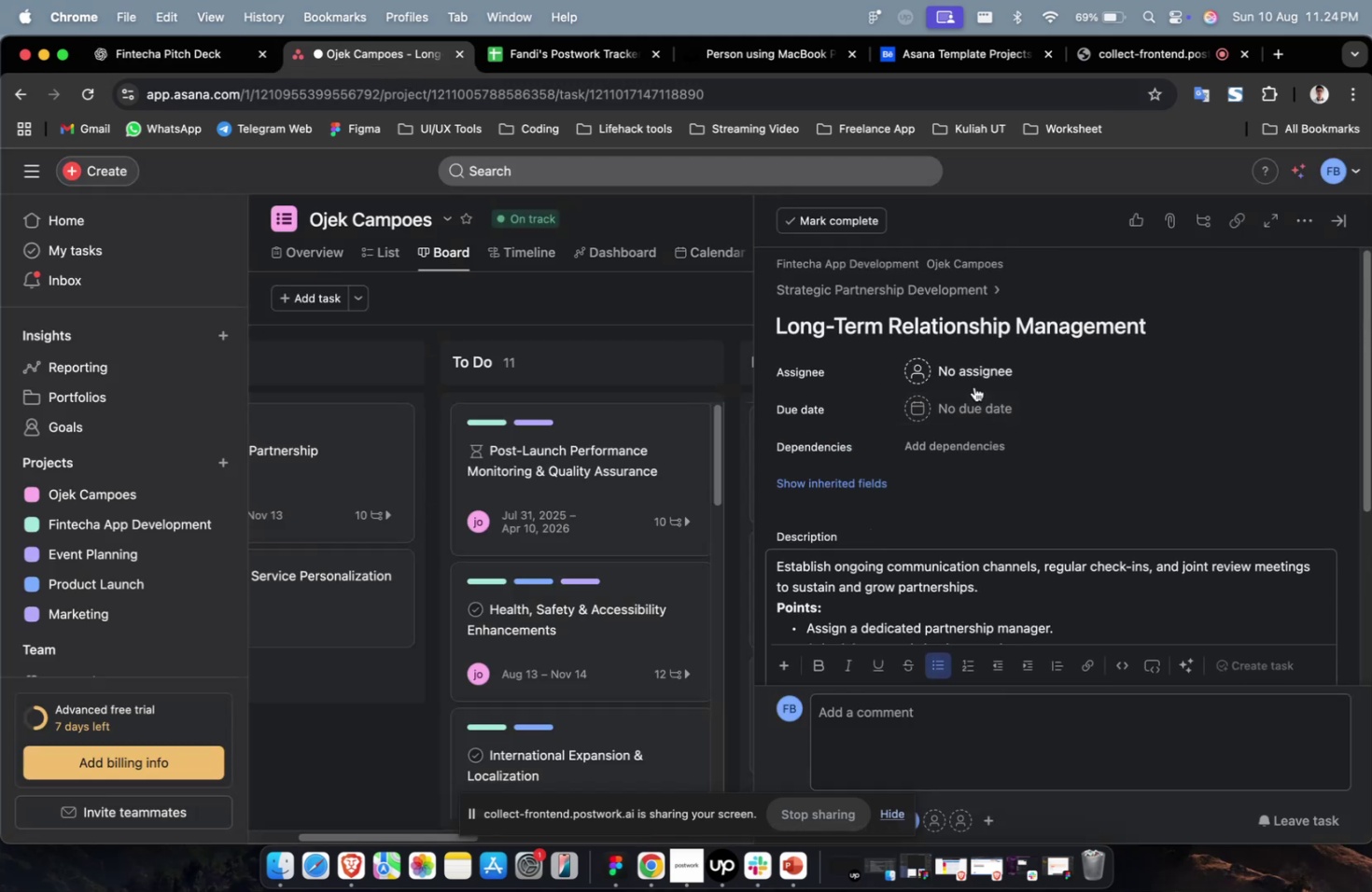 
left_click([973, 386])
 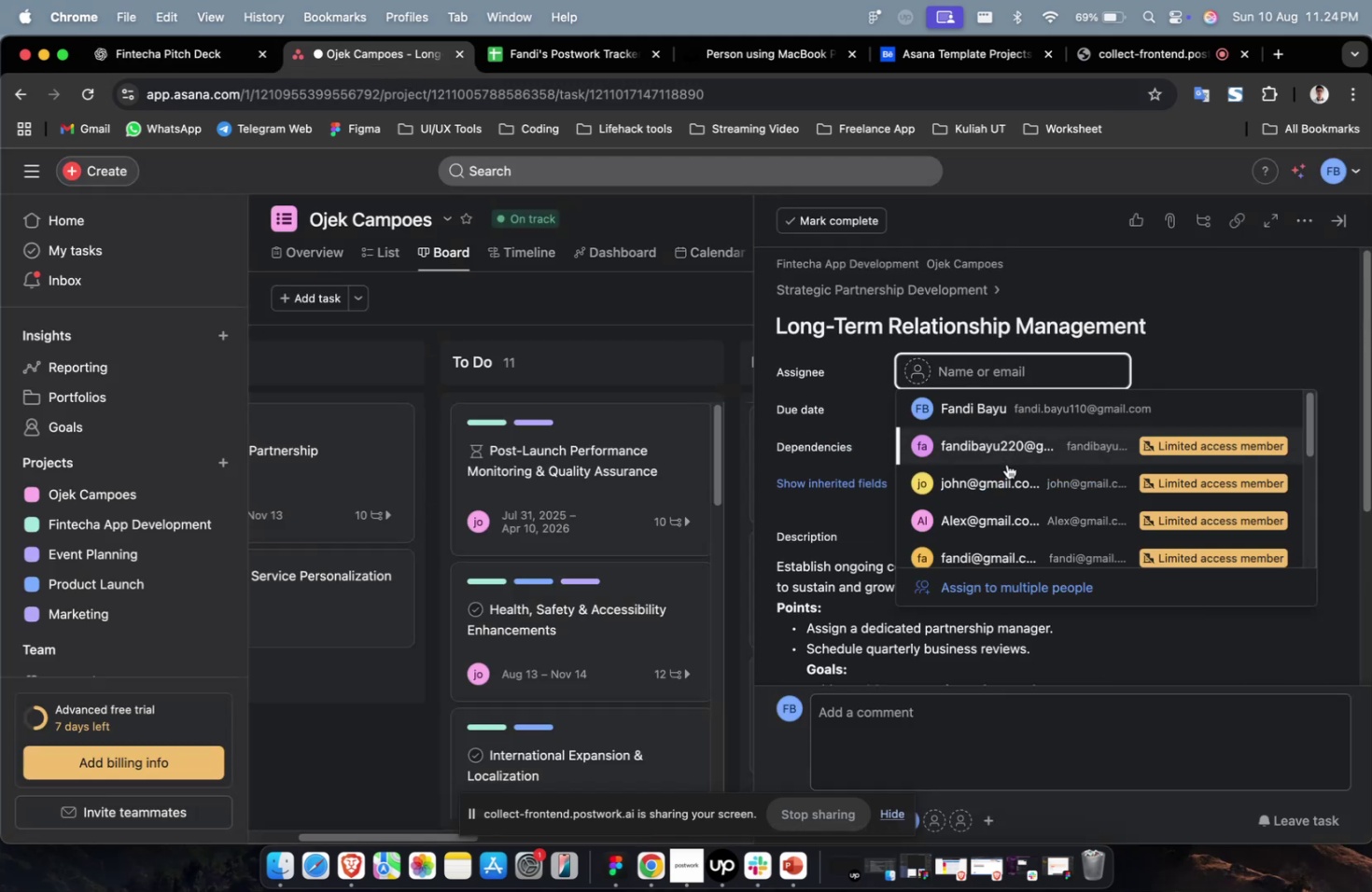 
double_click([1006, 467])
 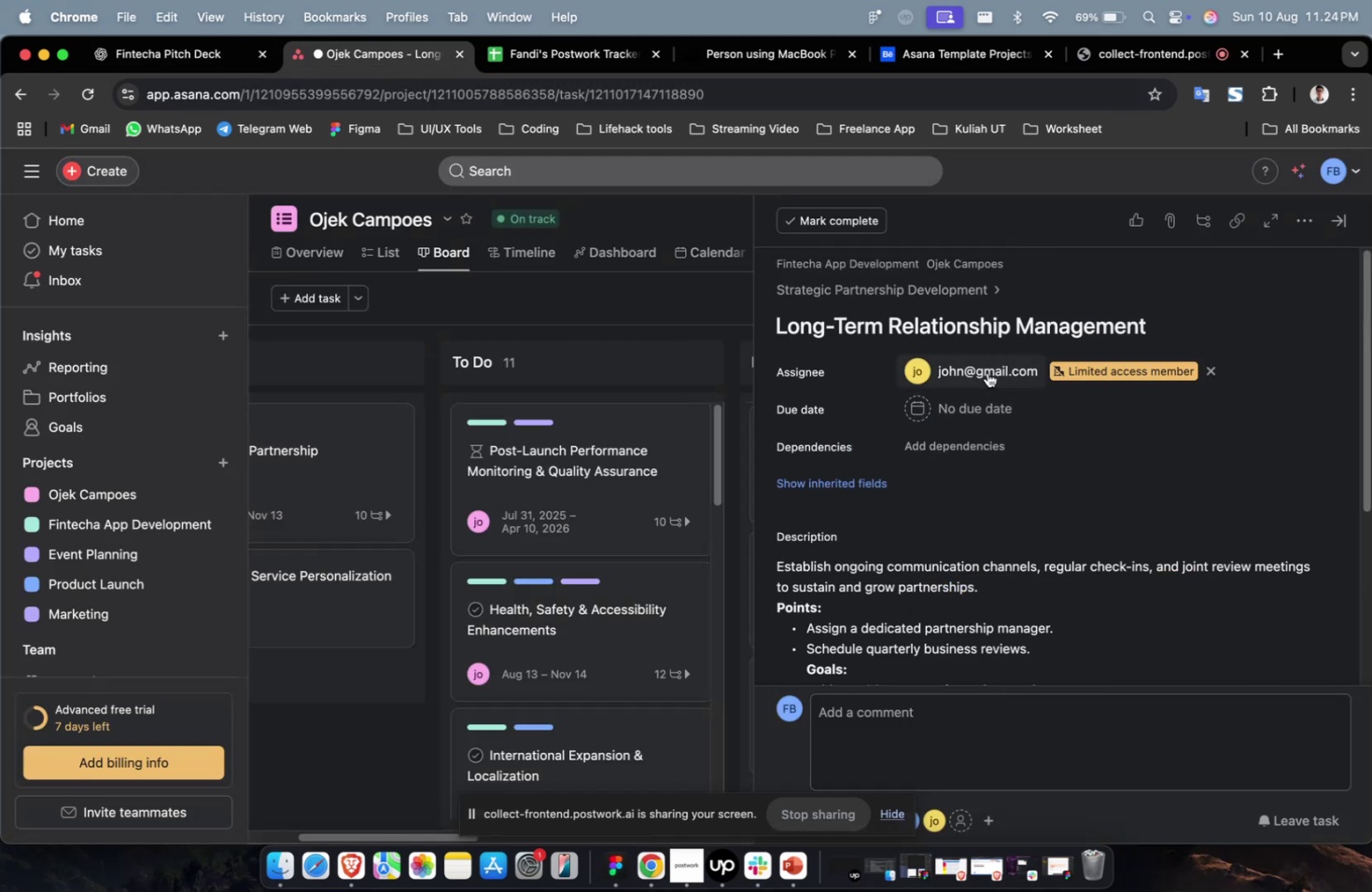 
triple_click([986, 371])
 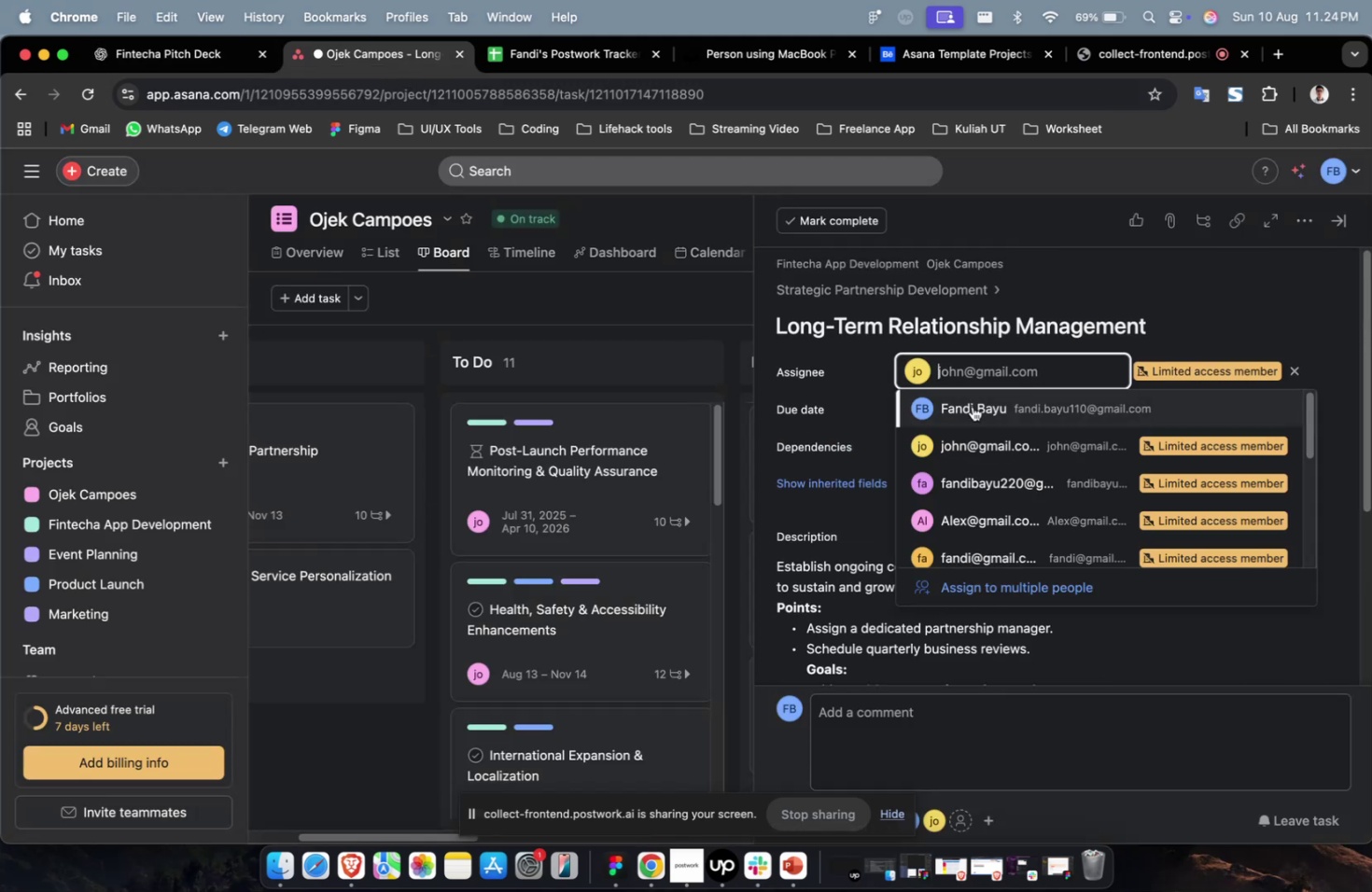 
scroll: coordinate [973, 412], scroll_direction: down, amount: 5.0
 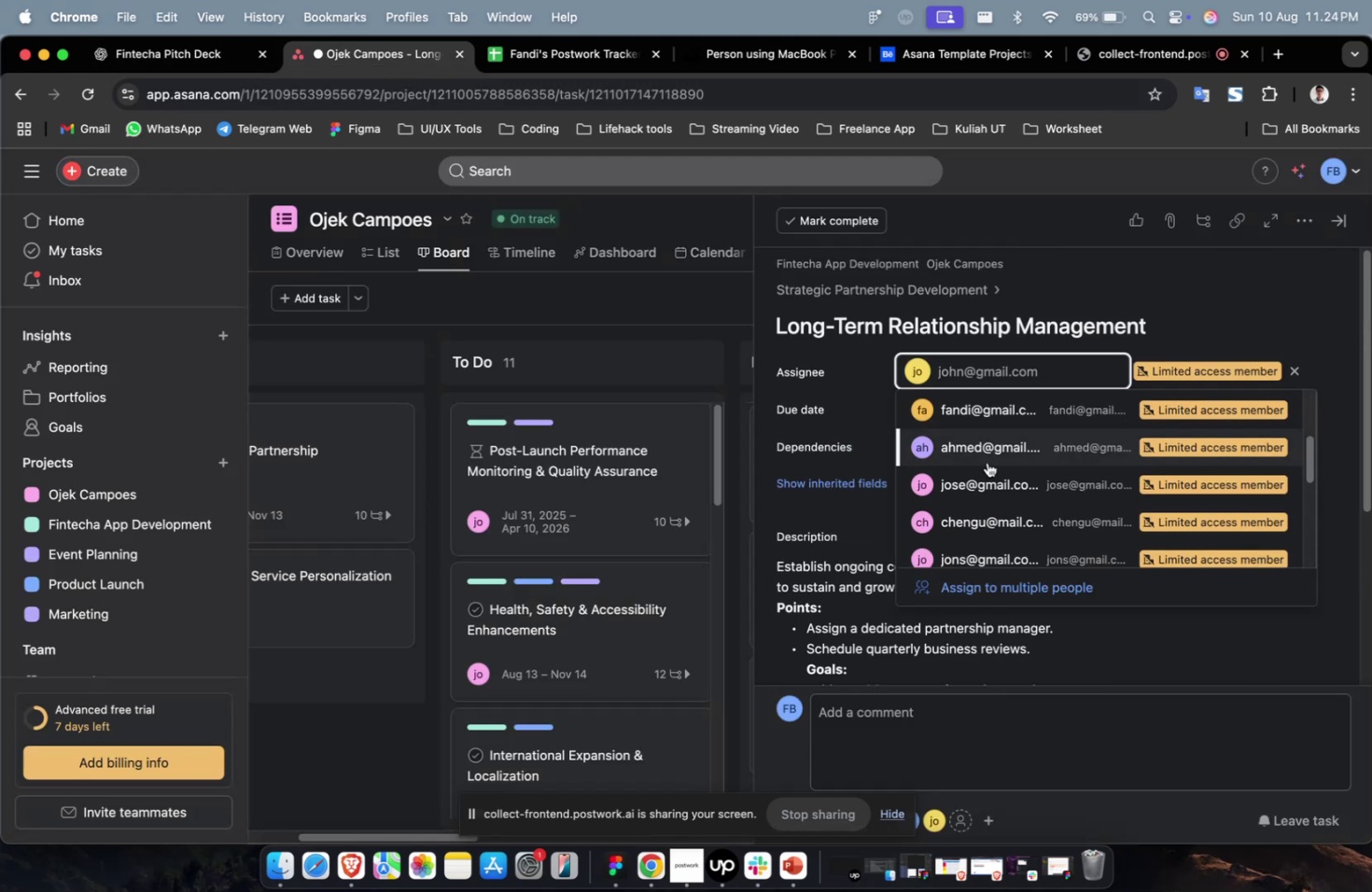 
left_click([987, 462])
 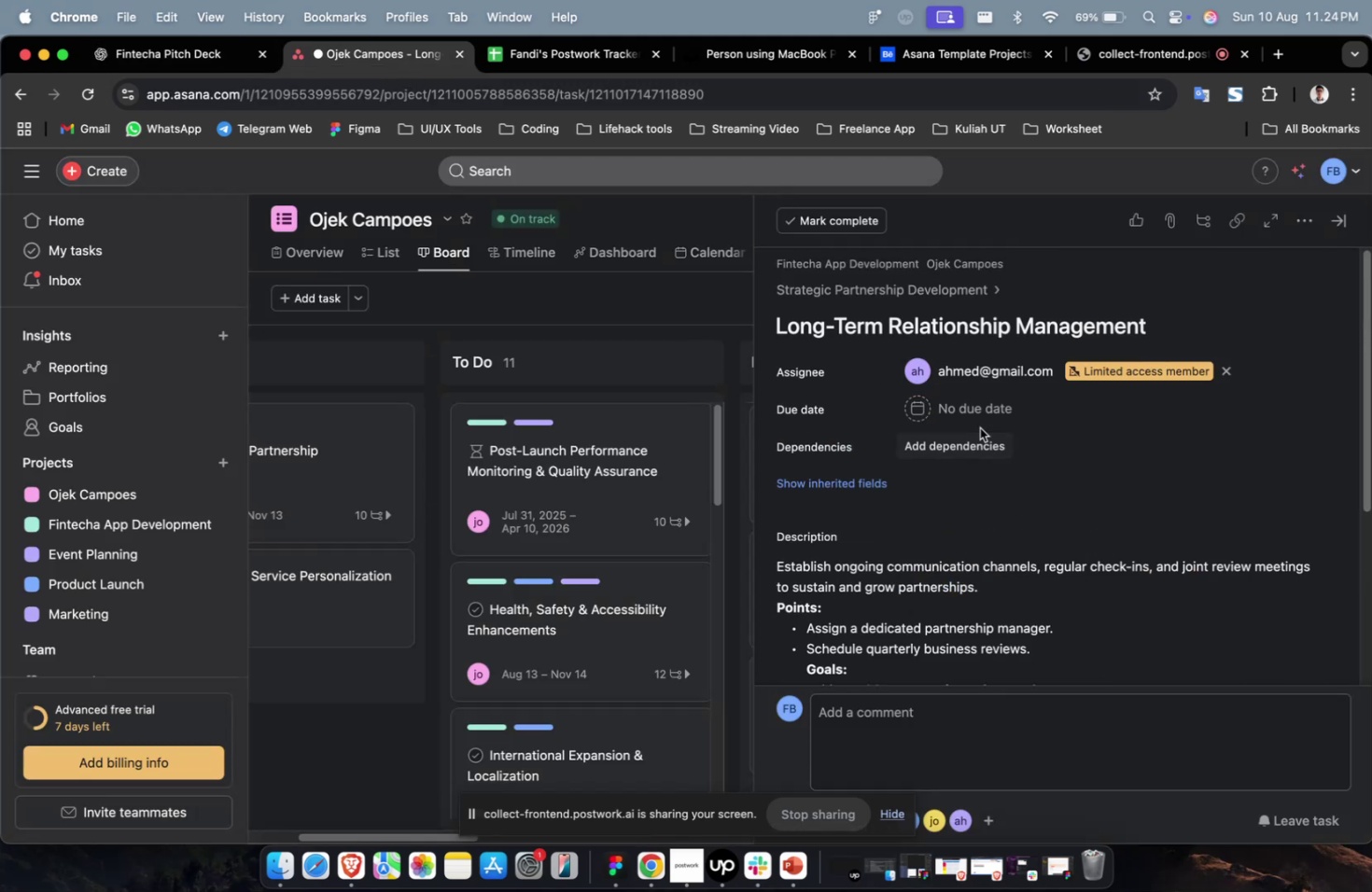 
double_click([978, 426])
 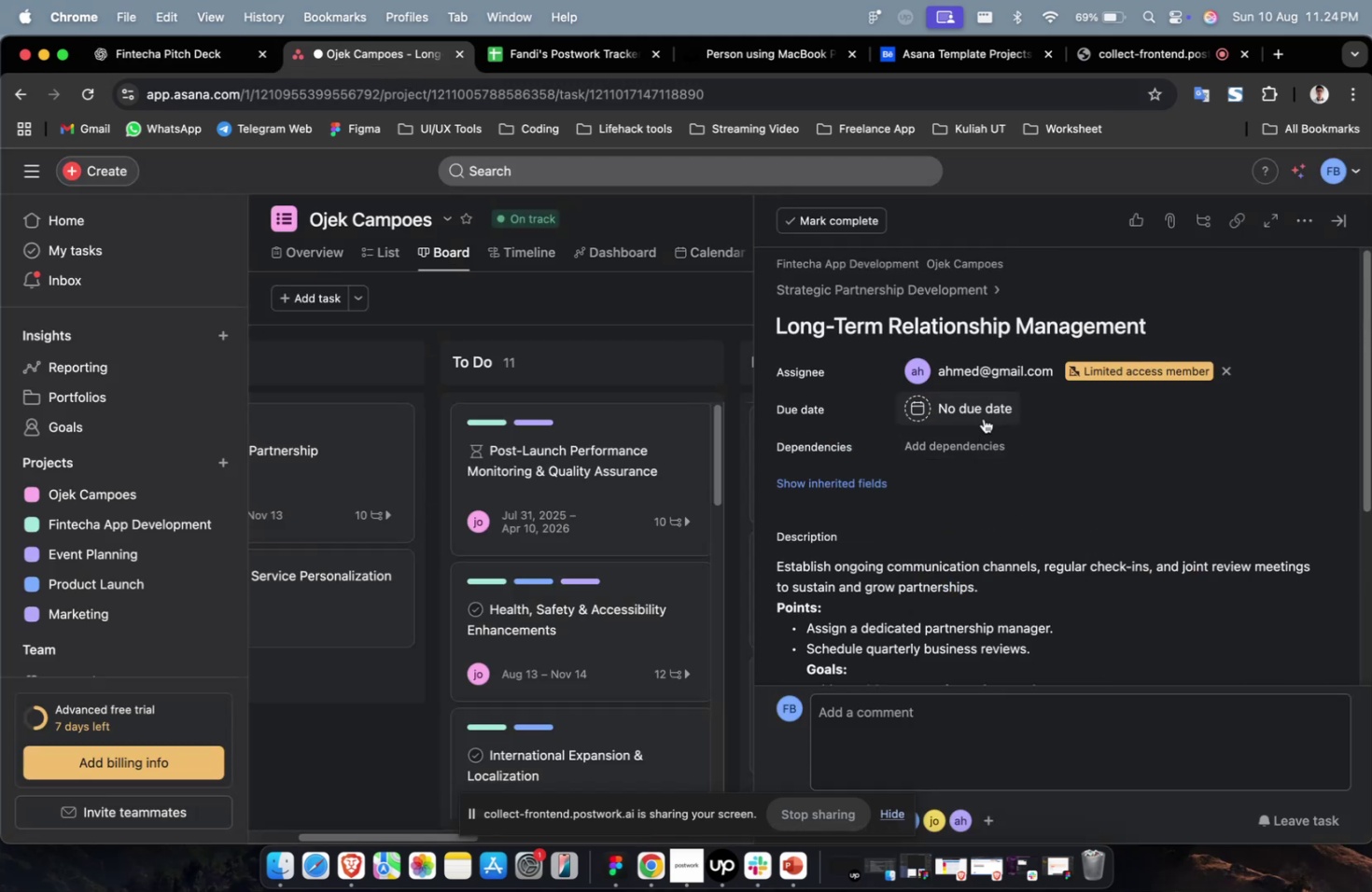 
triple_click([983, 418])
 